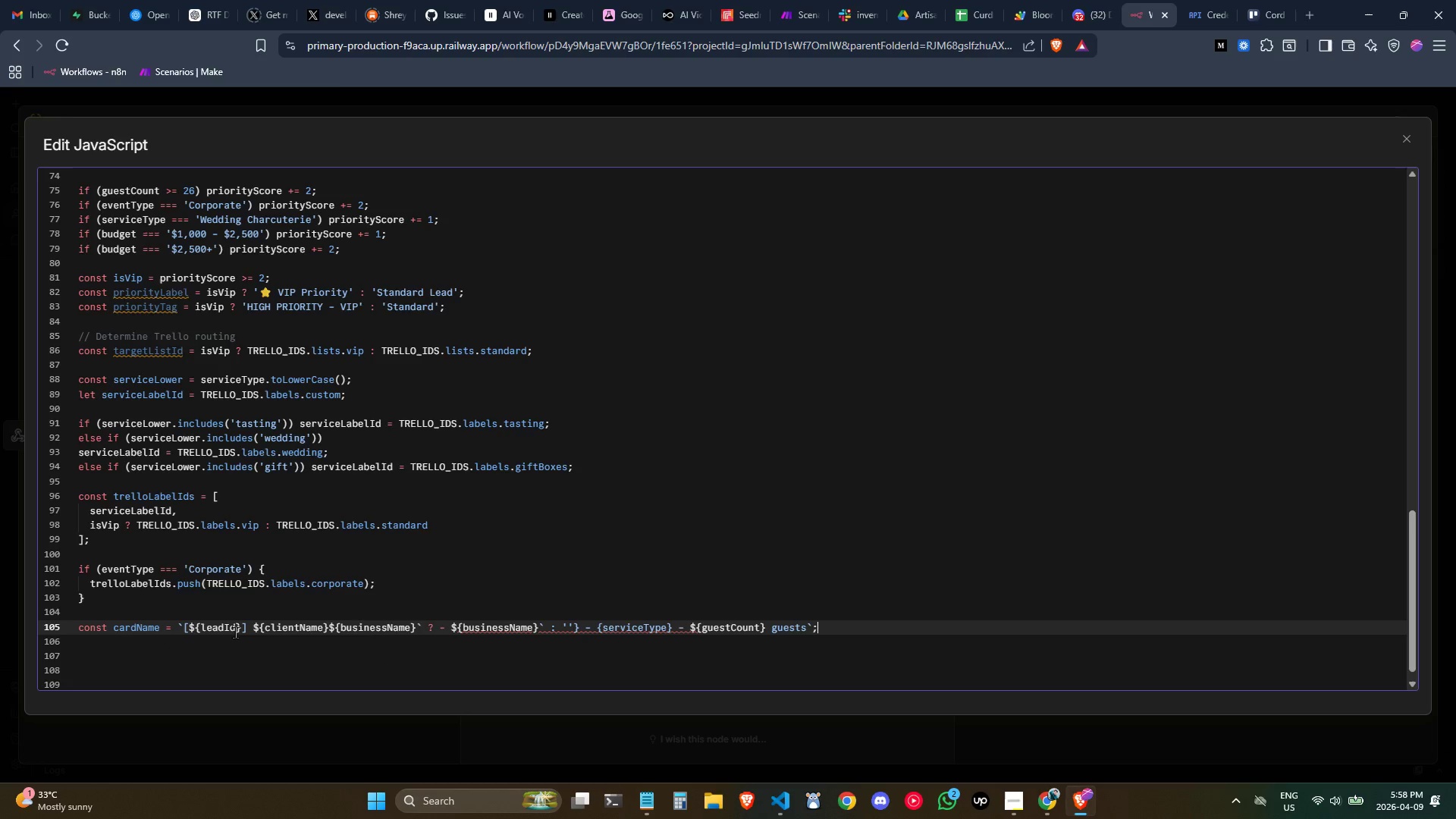 
left_click([254, 639])
 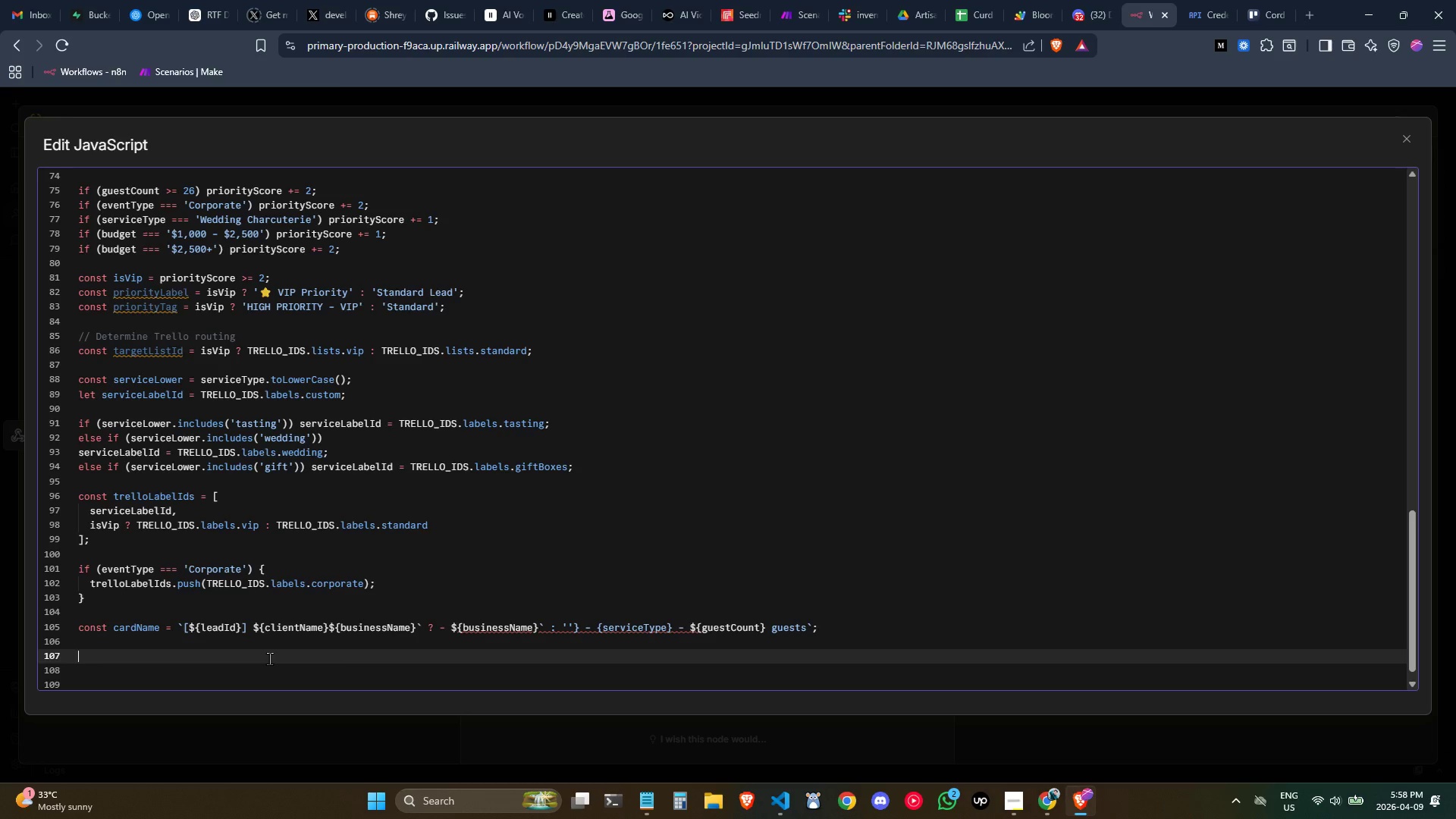 
wait(13.16)
 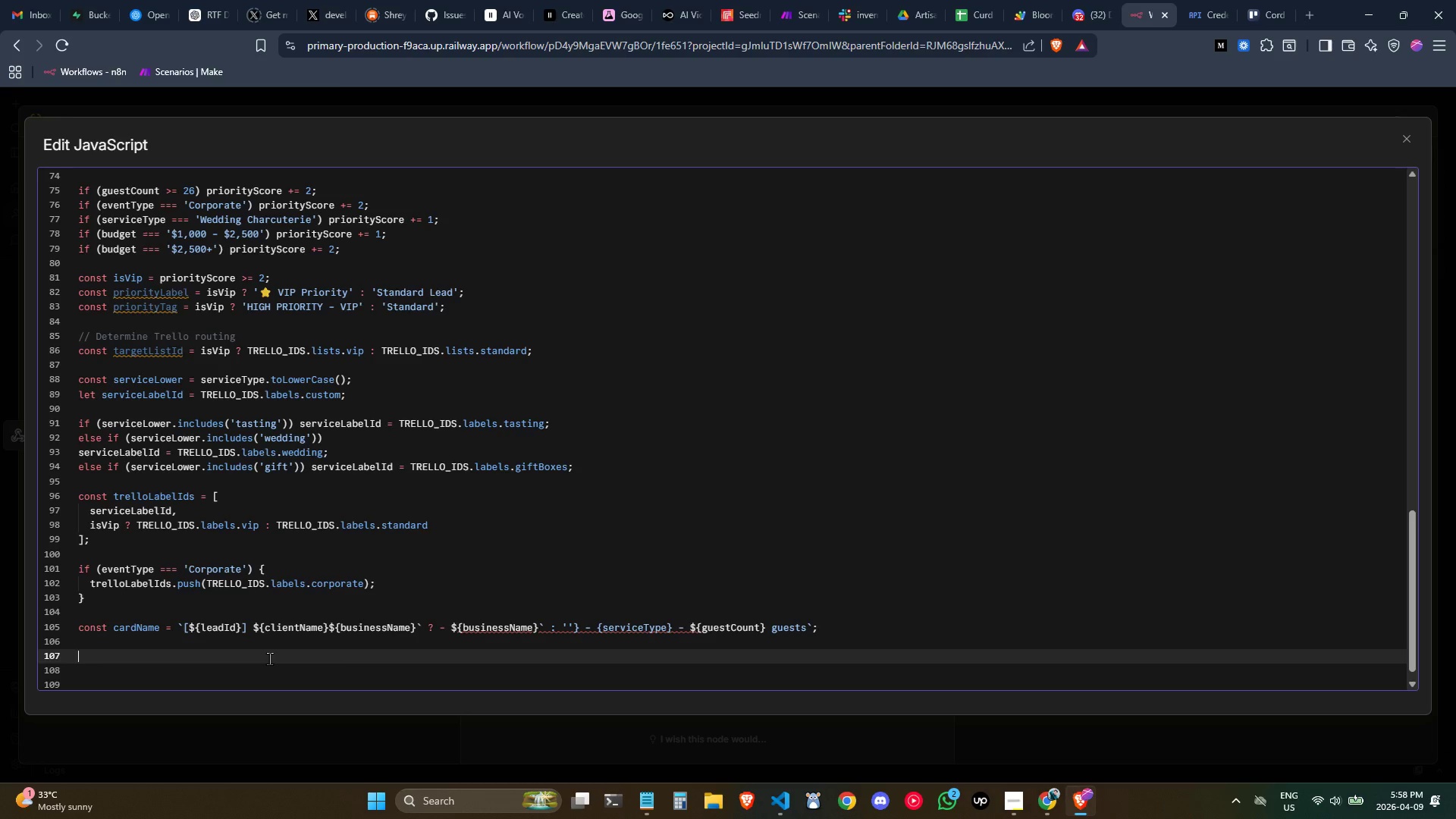 
left_click([265, 645])
 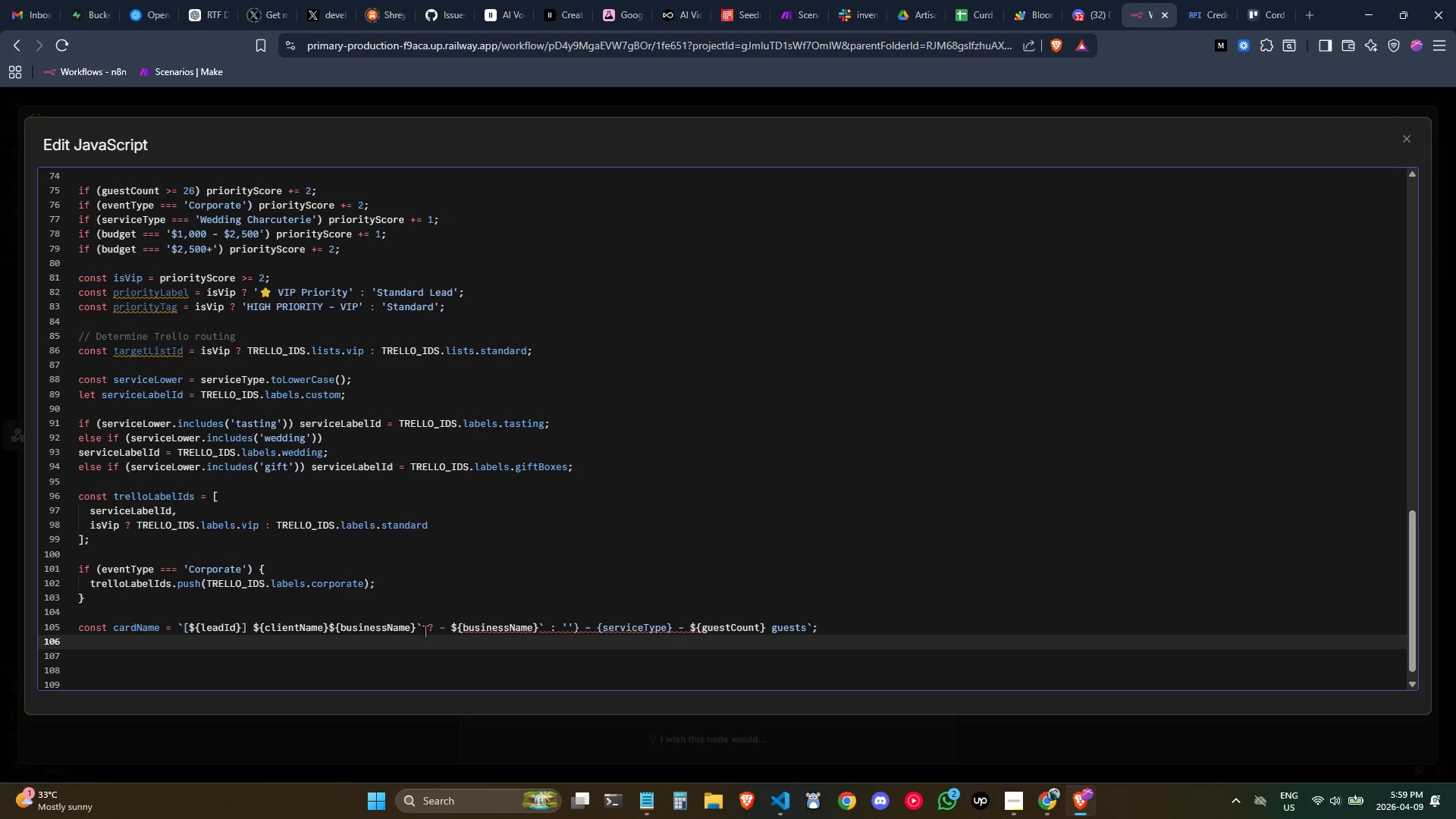 
left_click_drag(start_coordinate=[425, 627], to_coordinate=[428, 627])
 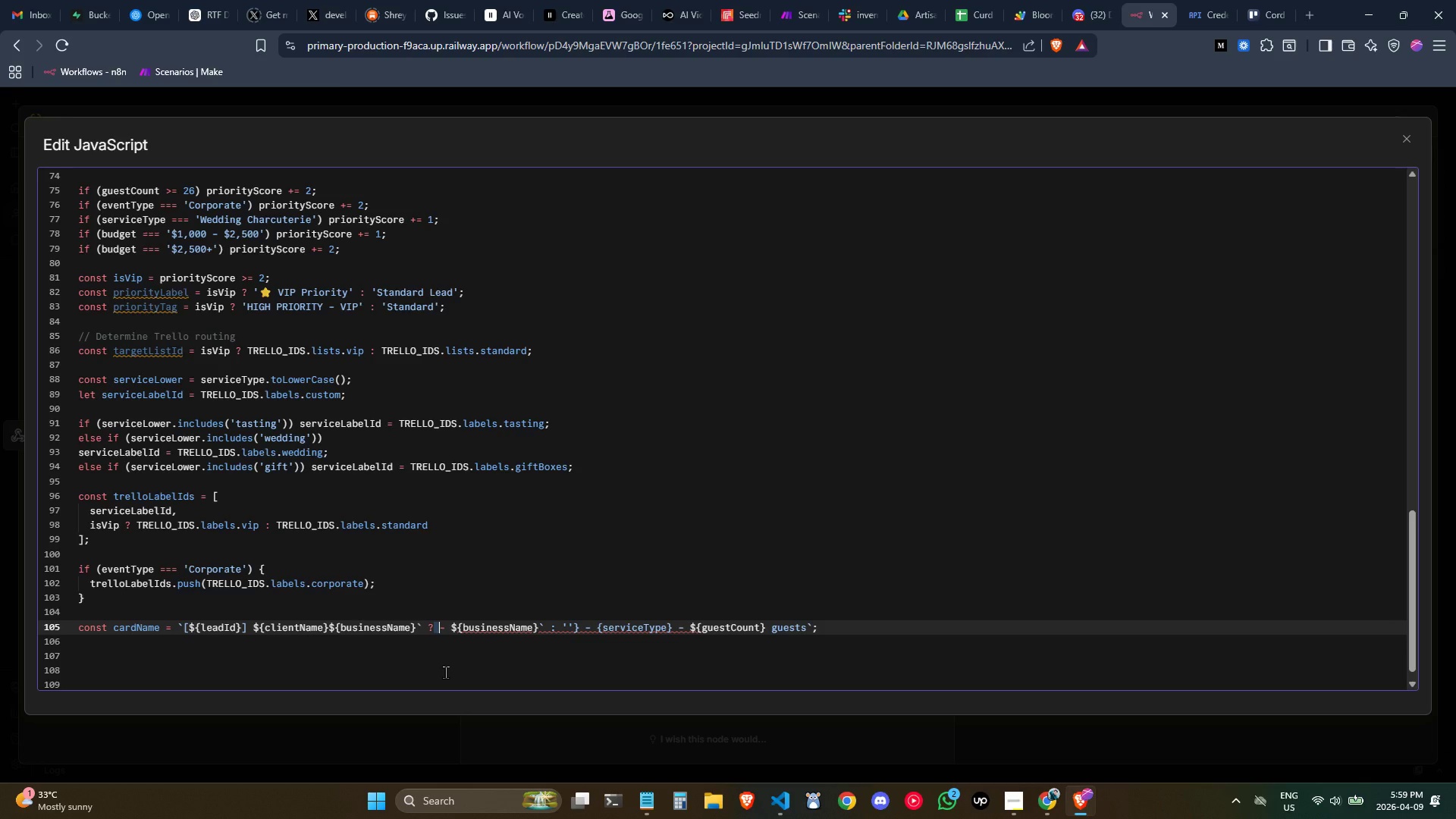 
key(ArrowLeft)
 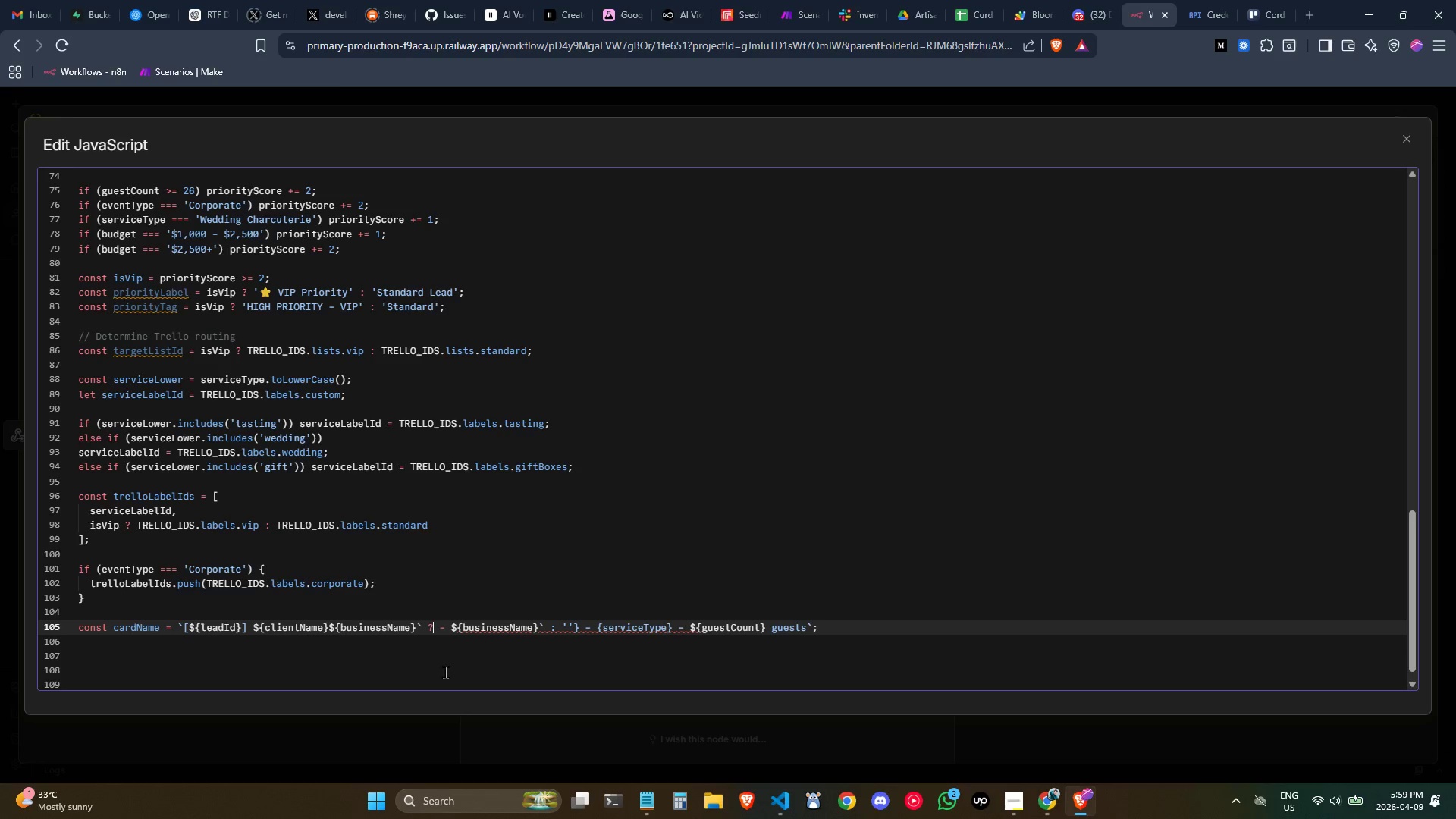 
key(ArrowLeft)
 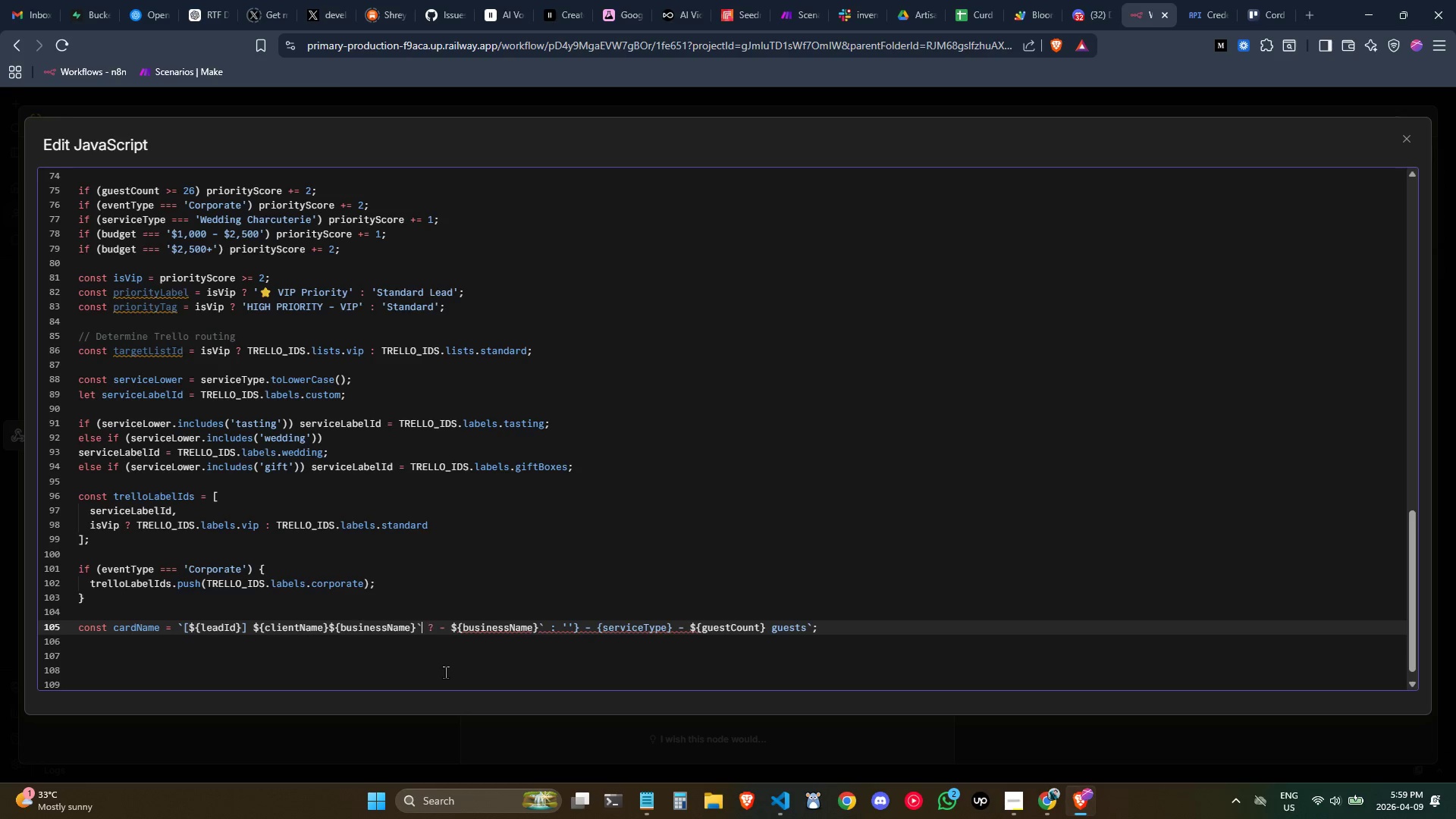 
hold_key(key=ArrowLeft, duration=0.64)
 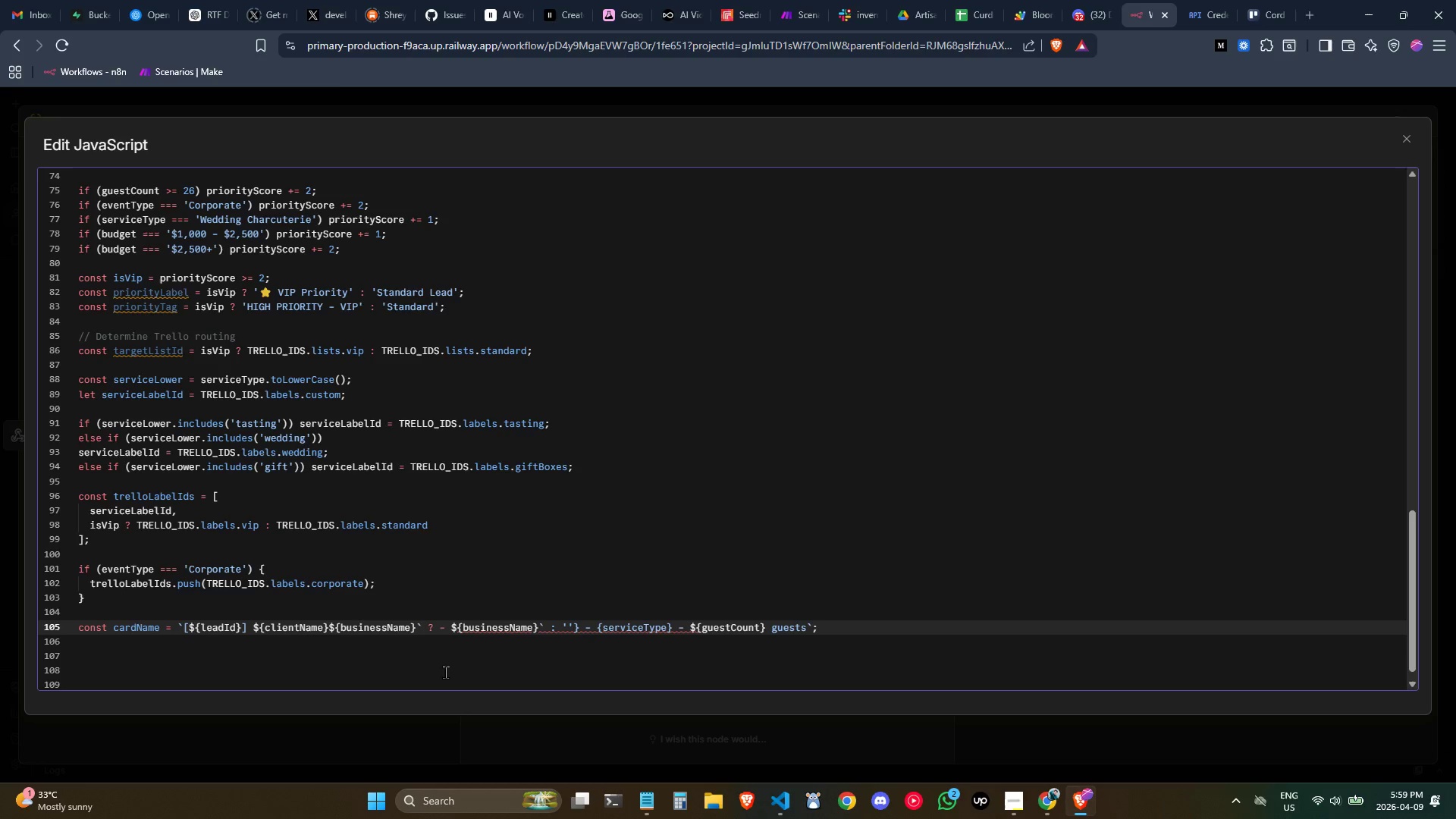 
key(ArrowRight)
 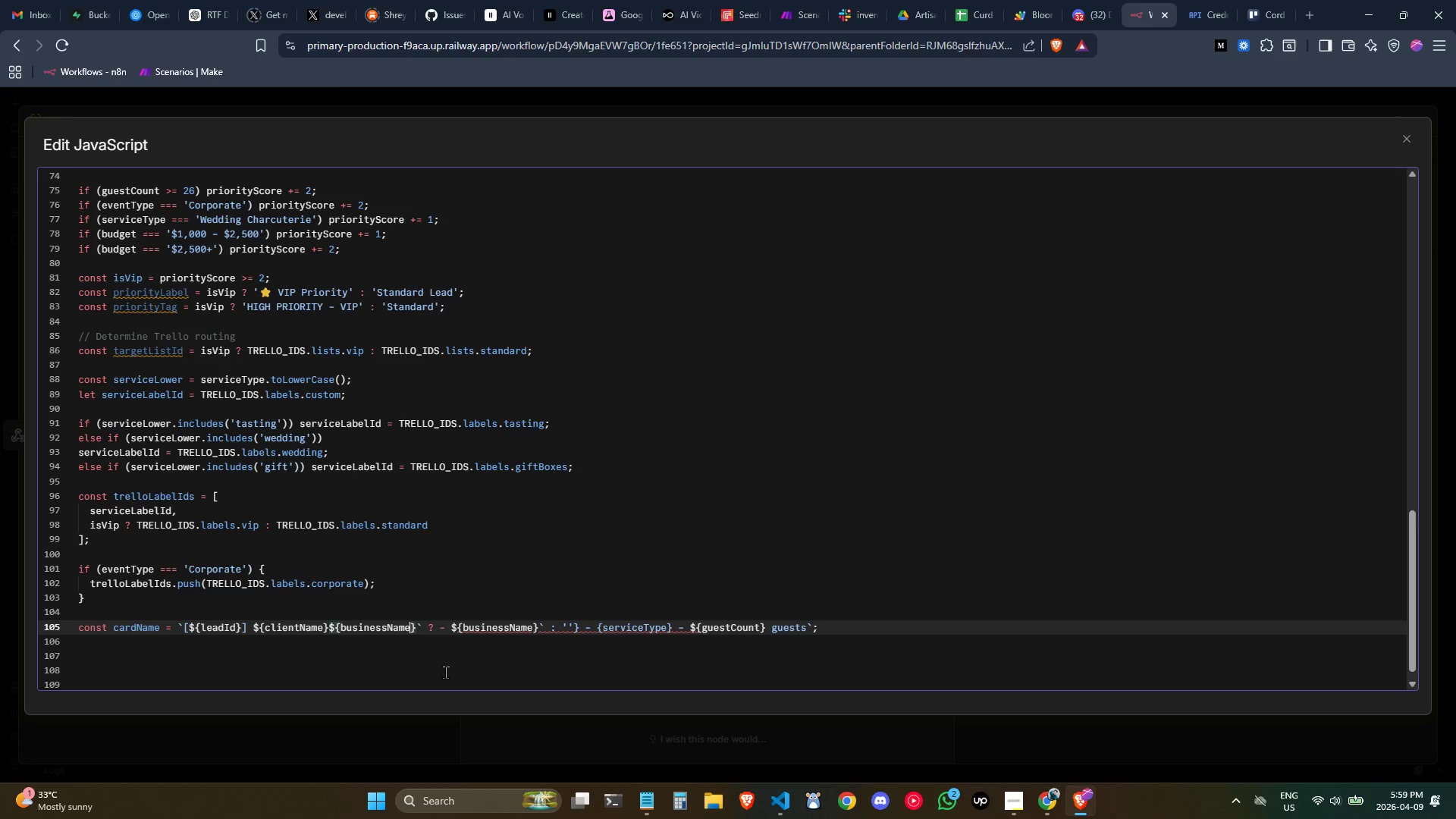 
key(ArrowRight)
 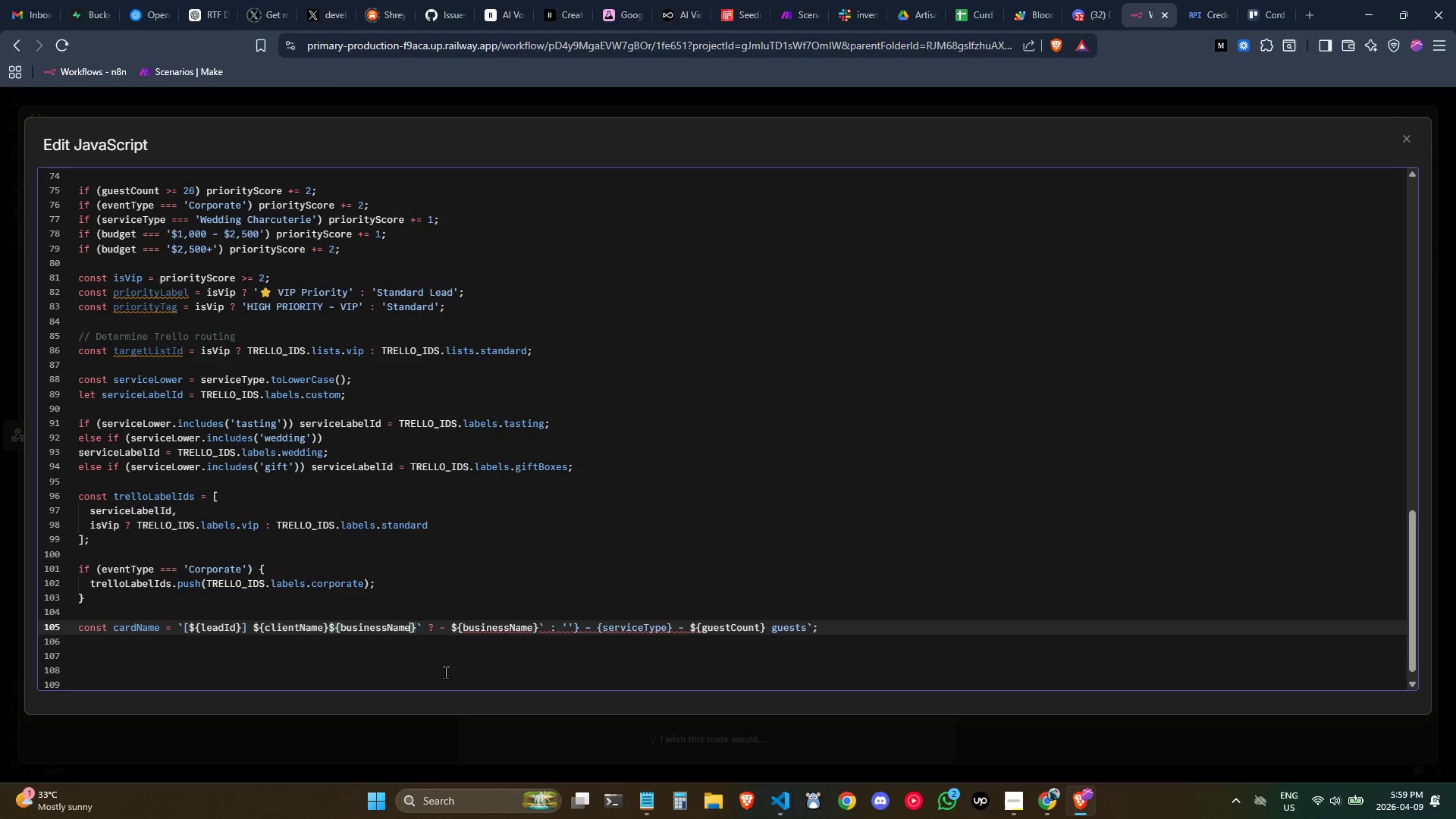 
key(ArrowRight)
 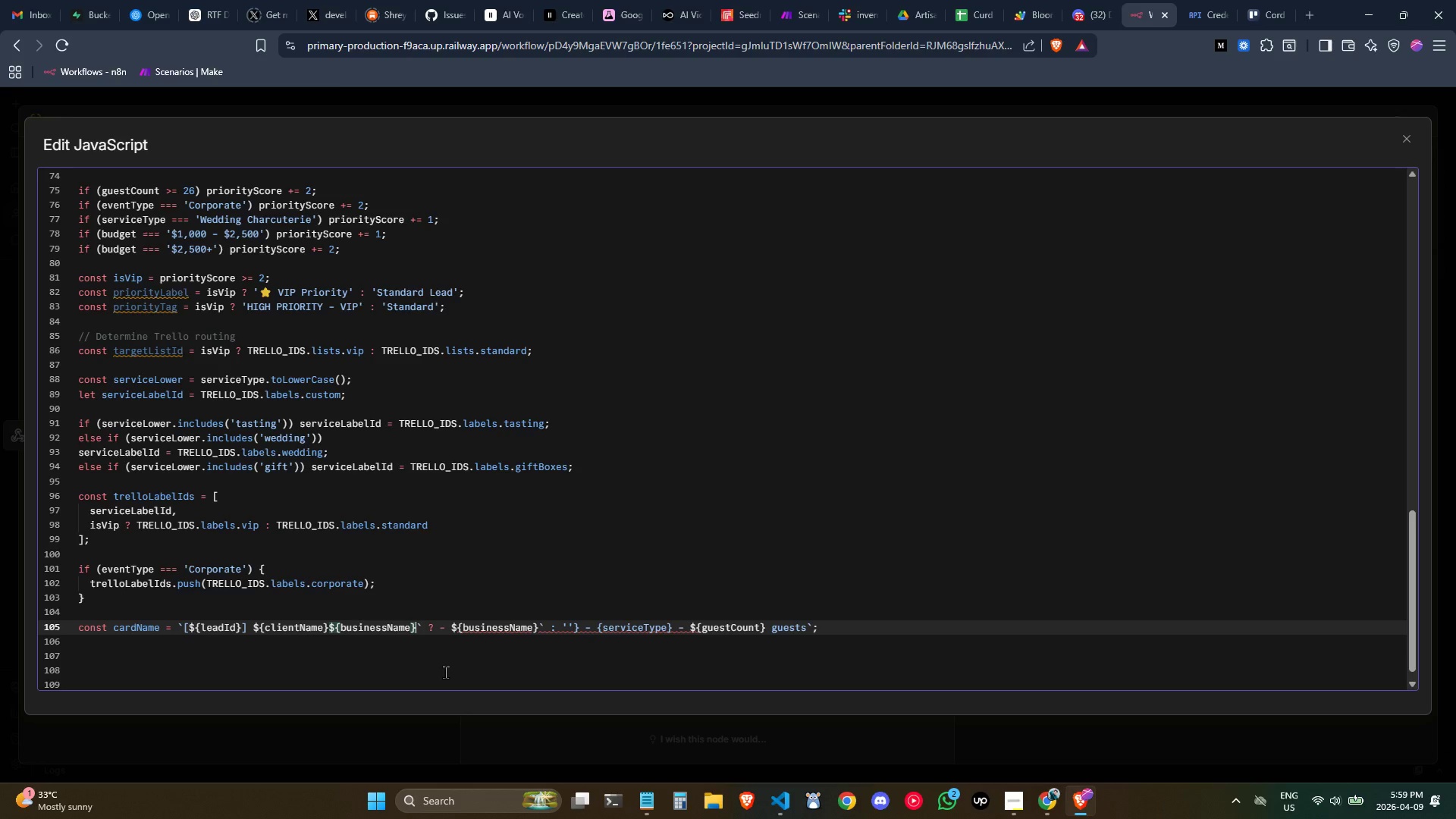 
key(ArrowLeft)
 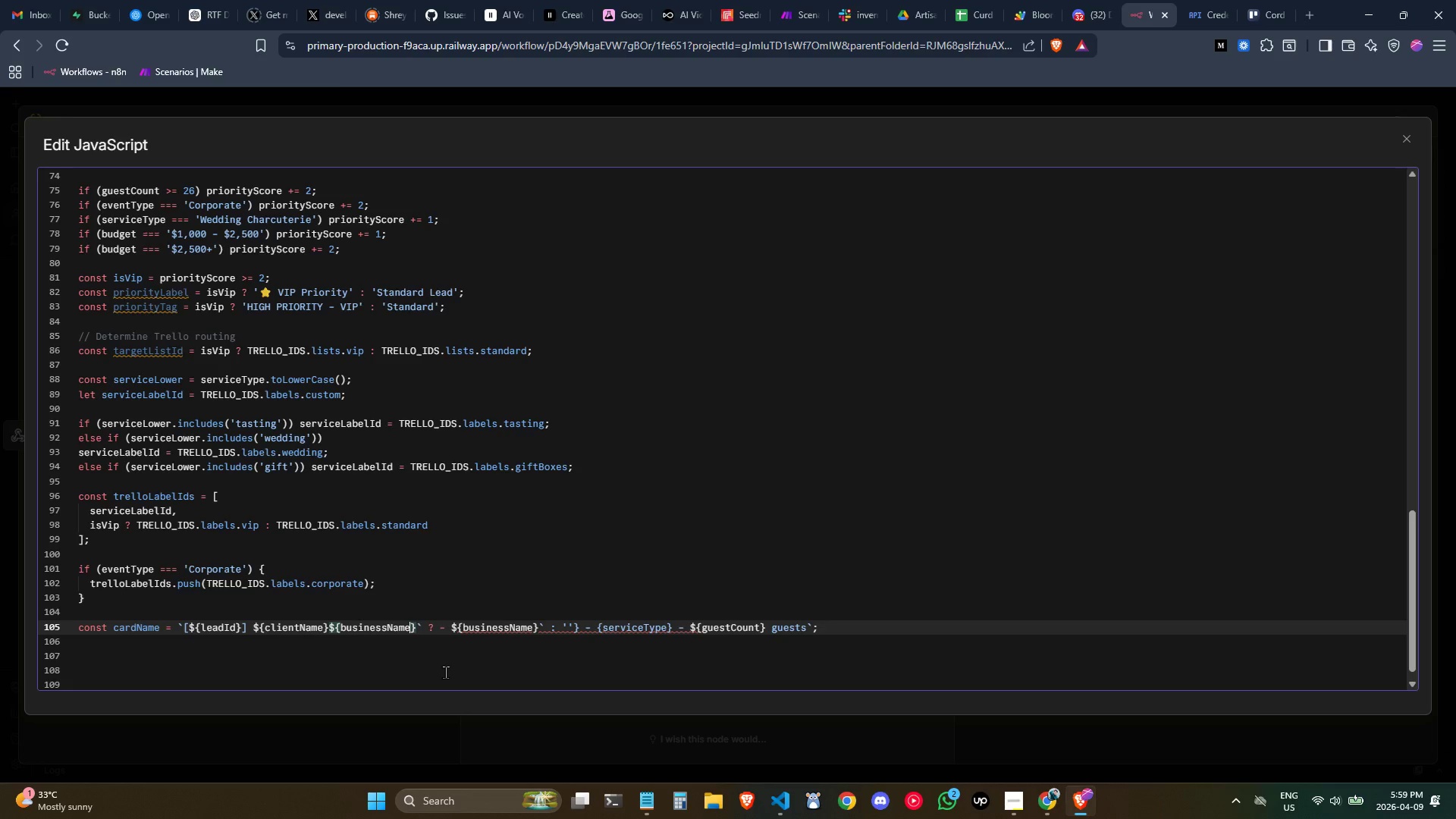 
key(Space)
 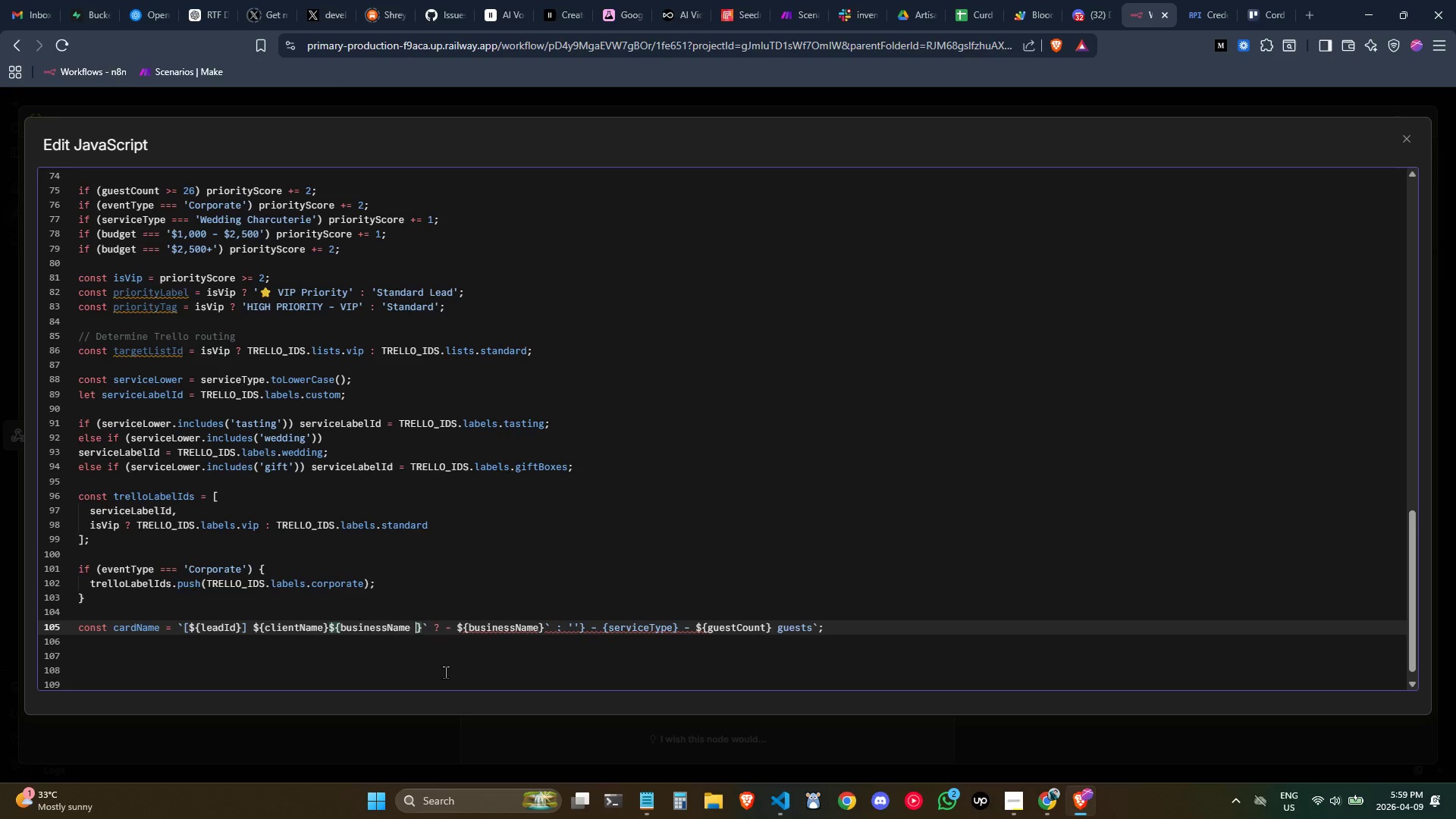 
key(Shift+ShiftLeft)
 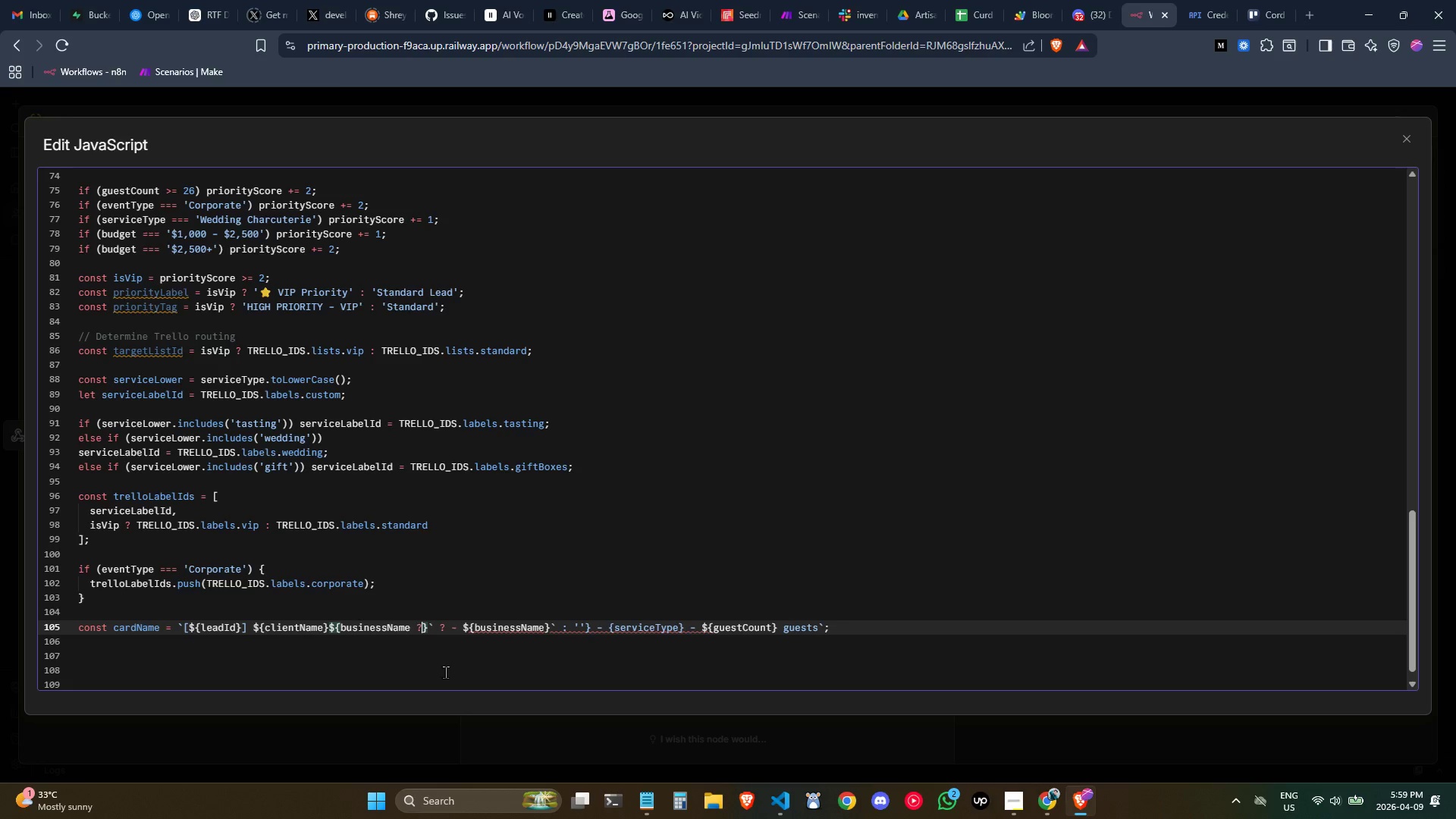 
key(Shift+Slash)
 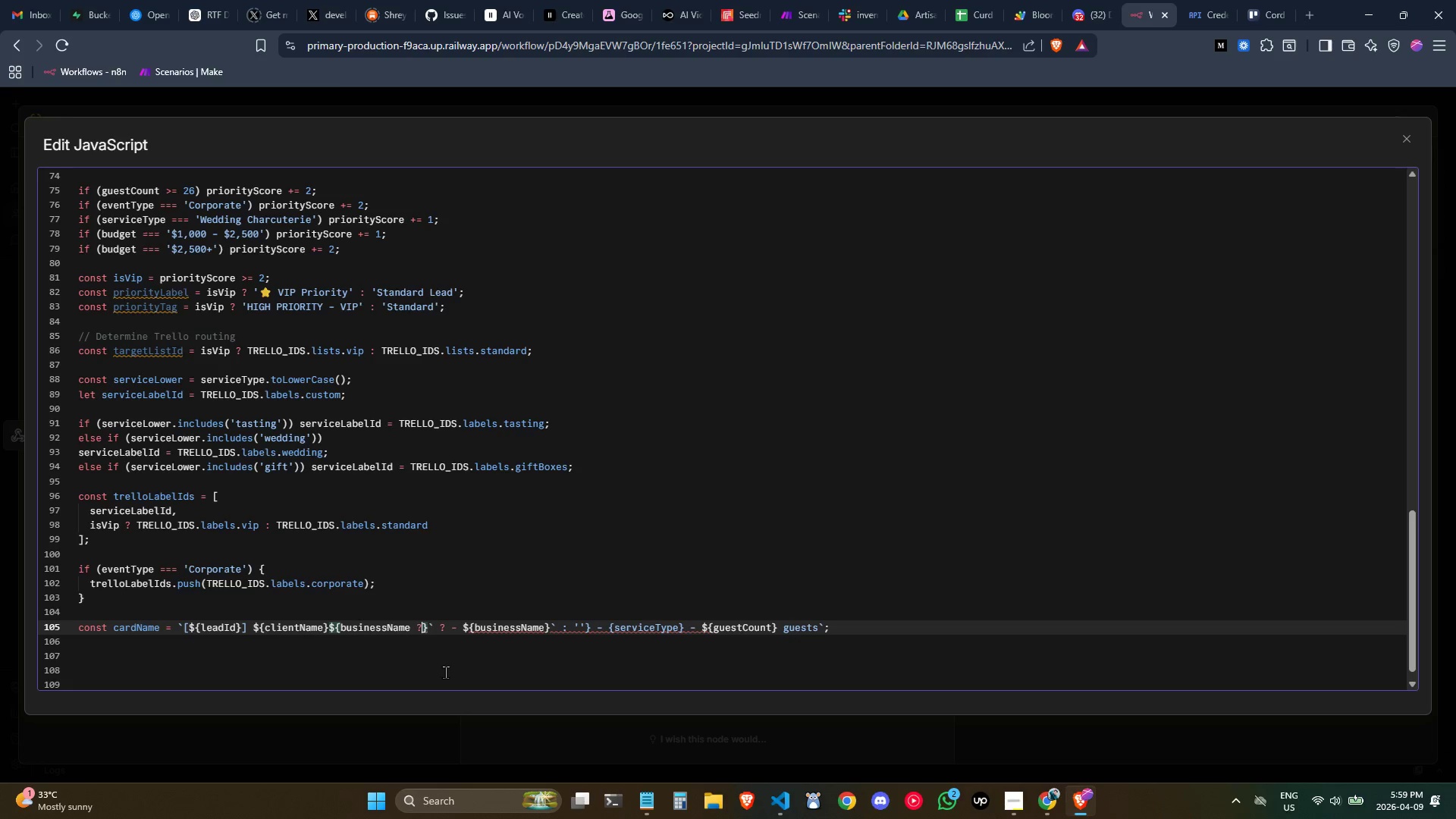 
key(Space)
 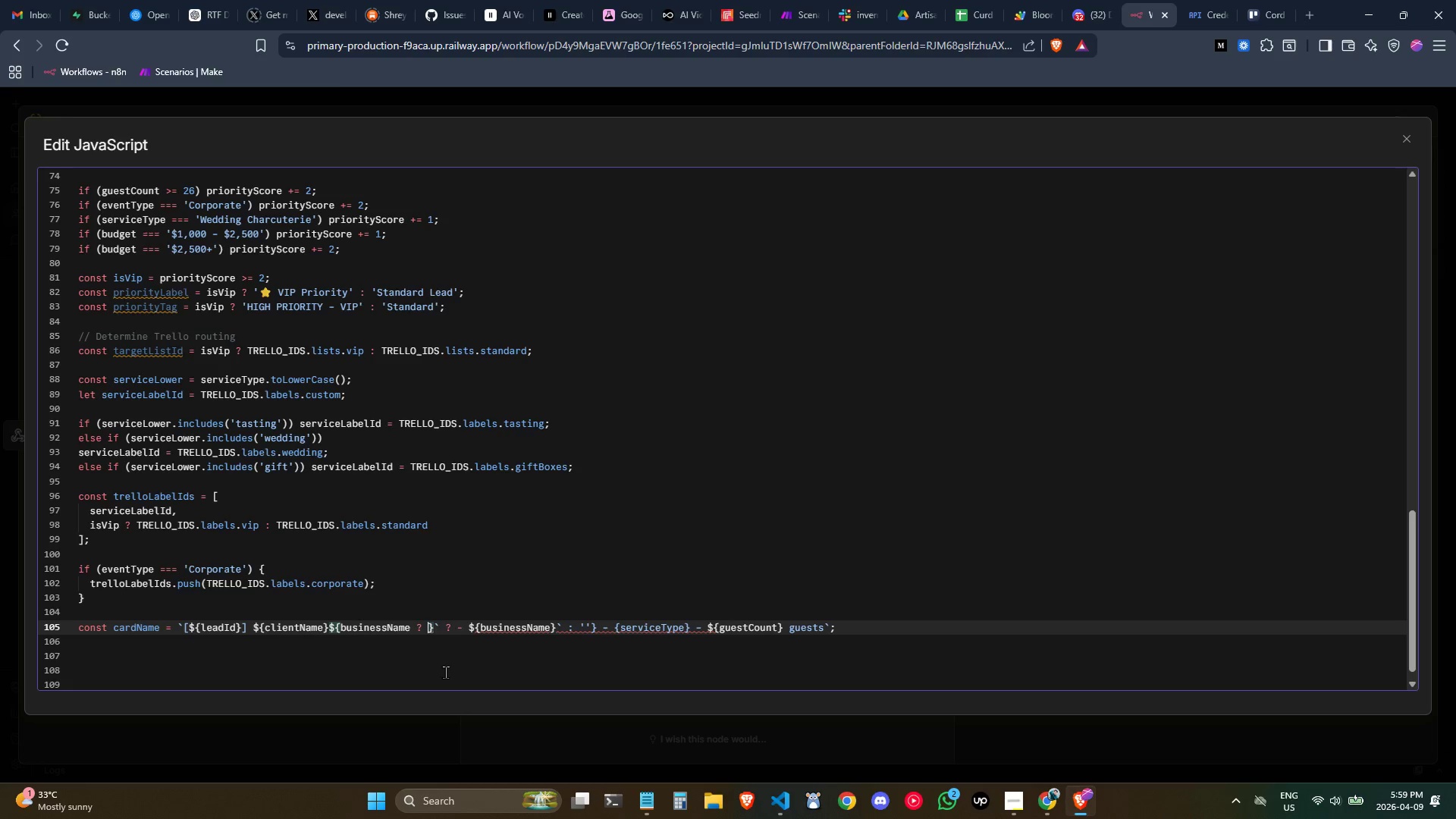 
key(ArrowRight)
 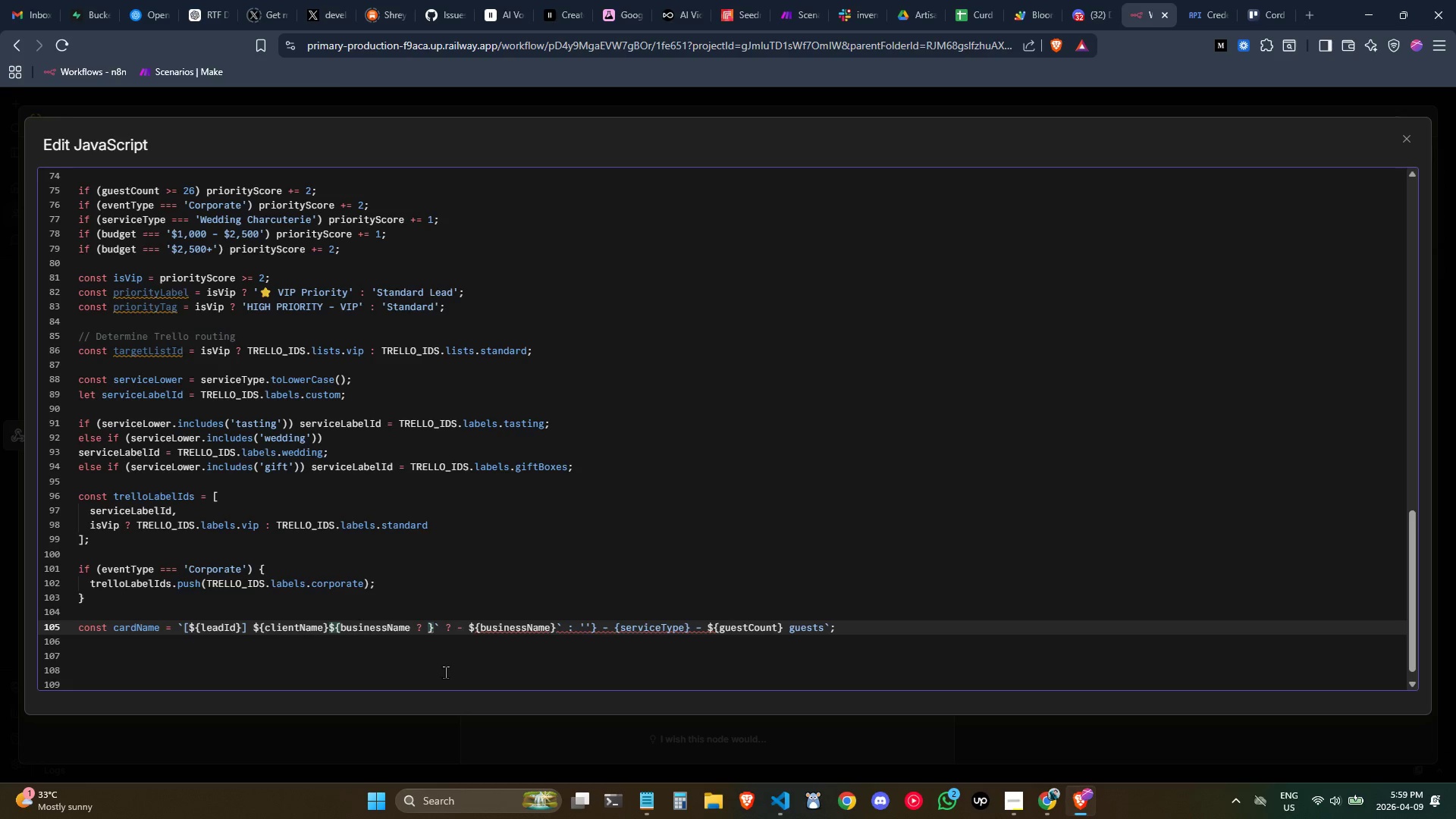 
key(Backspace)
 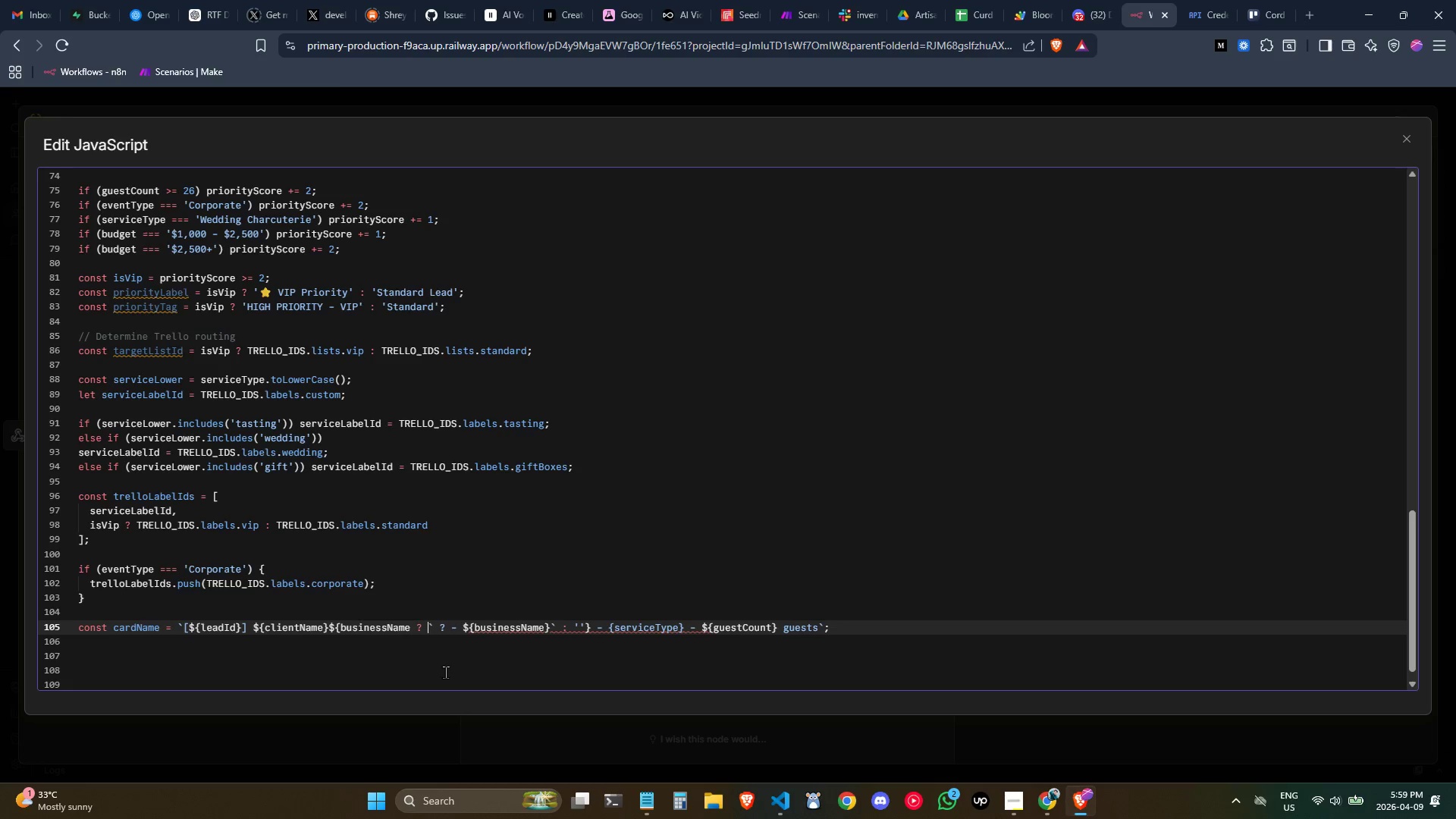 
key(ArrowRight)
 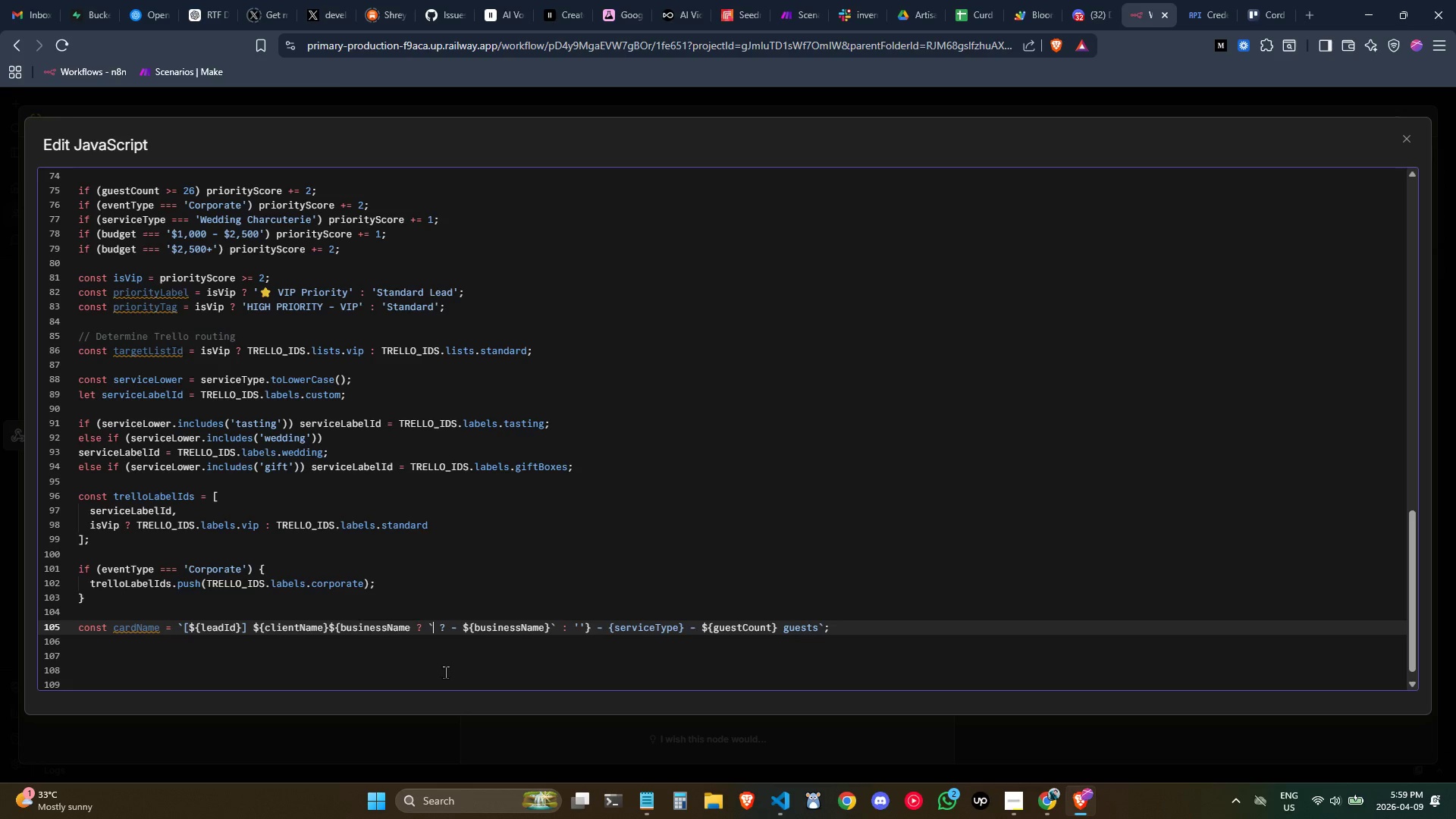 
key(ArrowRight)
 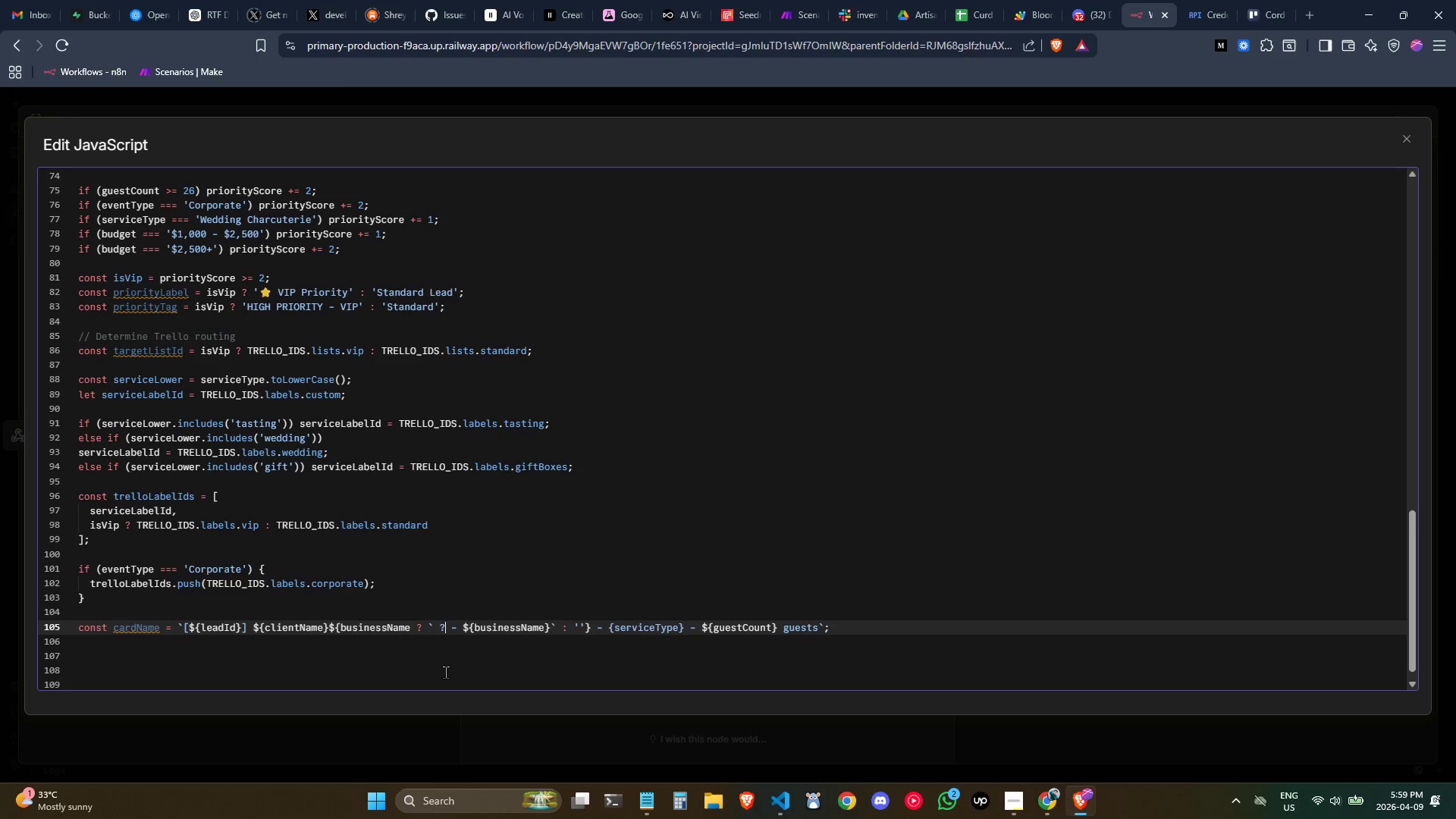 
key(ArrowRight)
 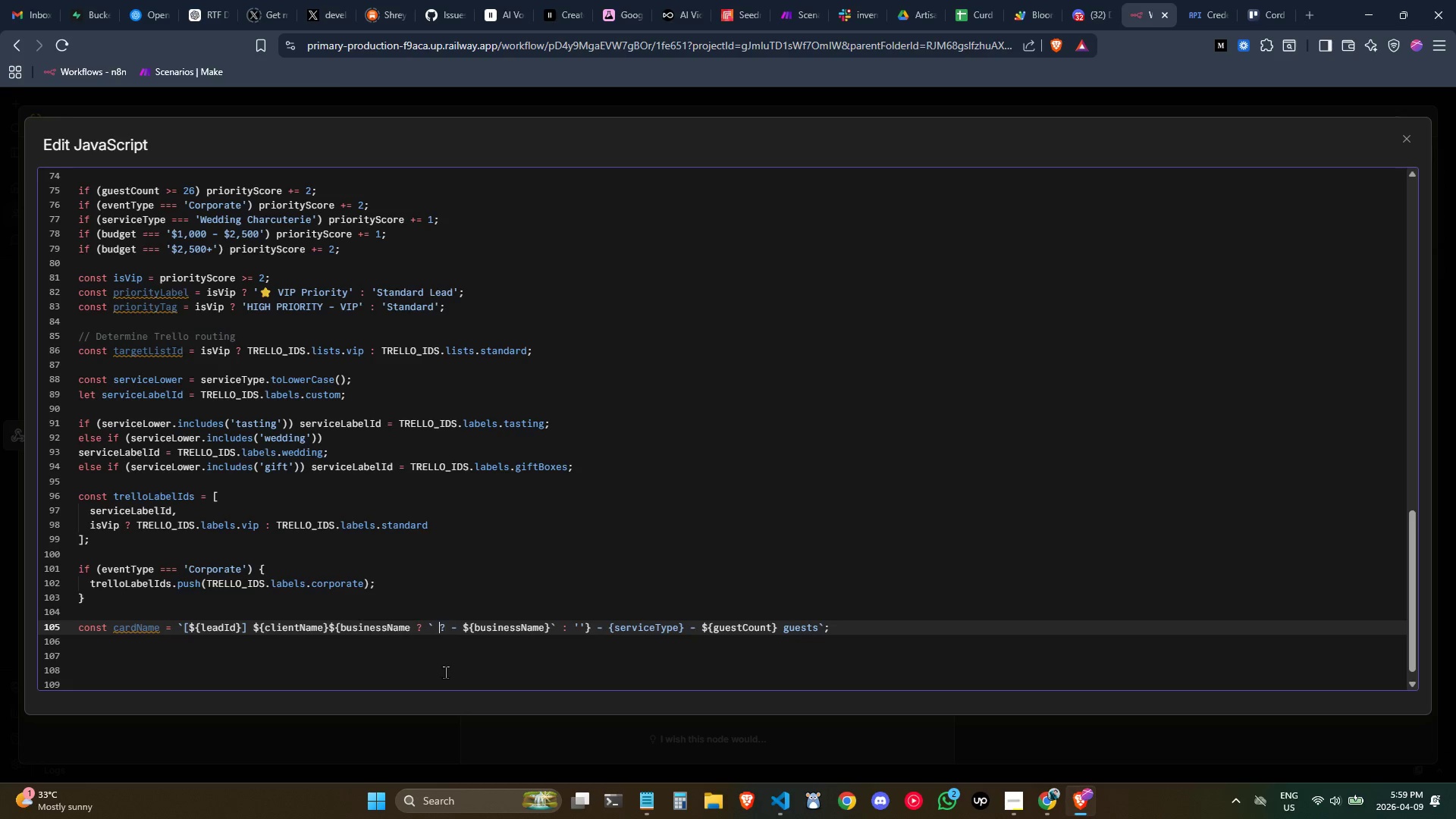 
key(ArrowLeft)
 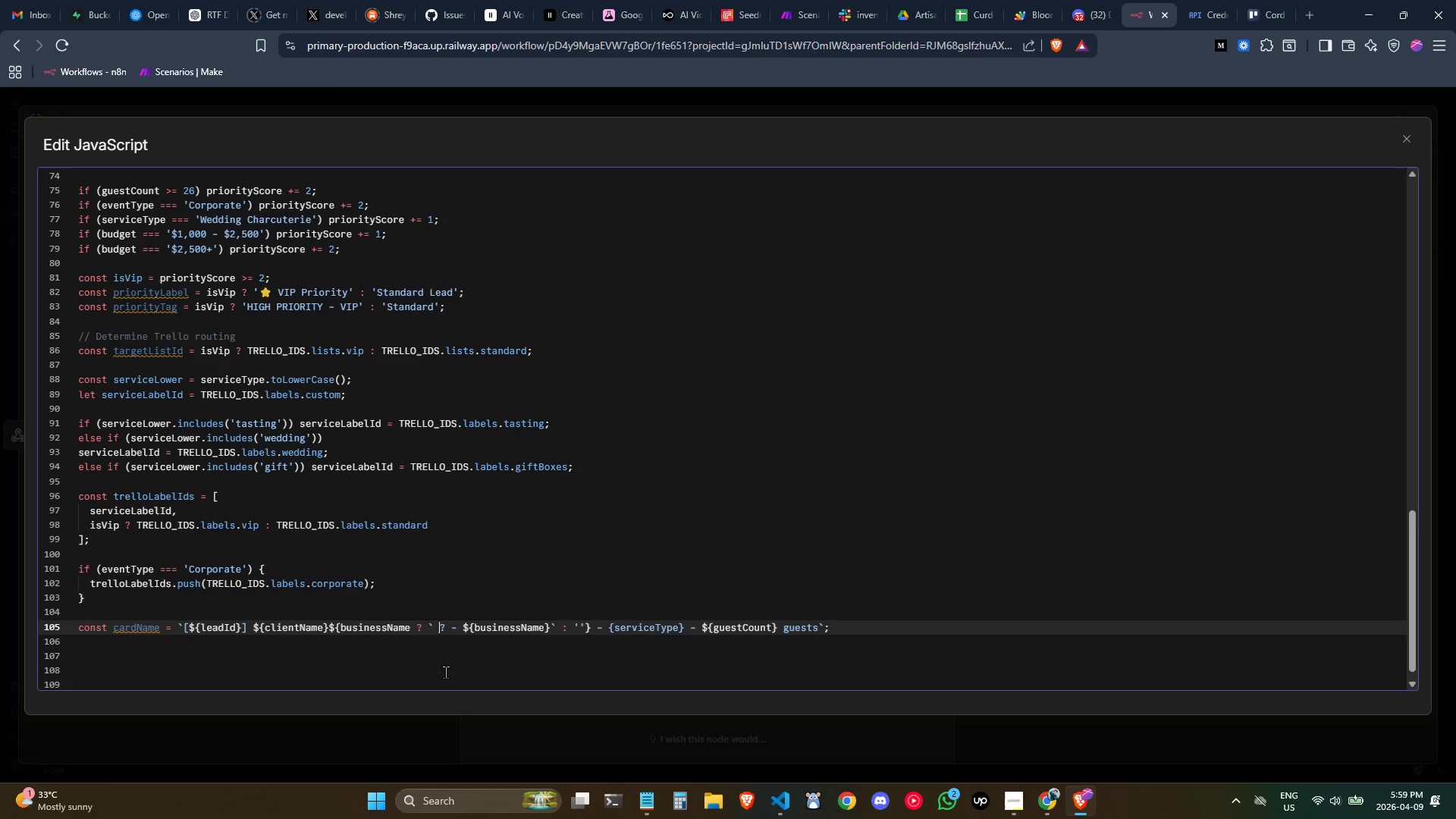 
key(ArrowRight)
 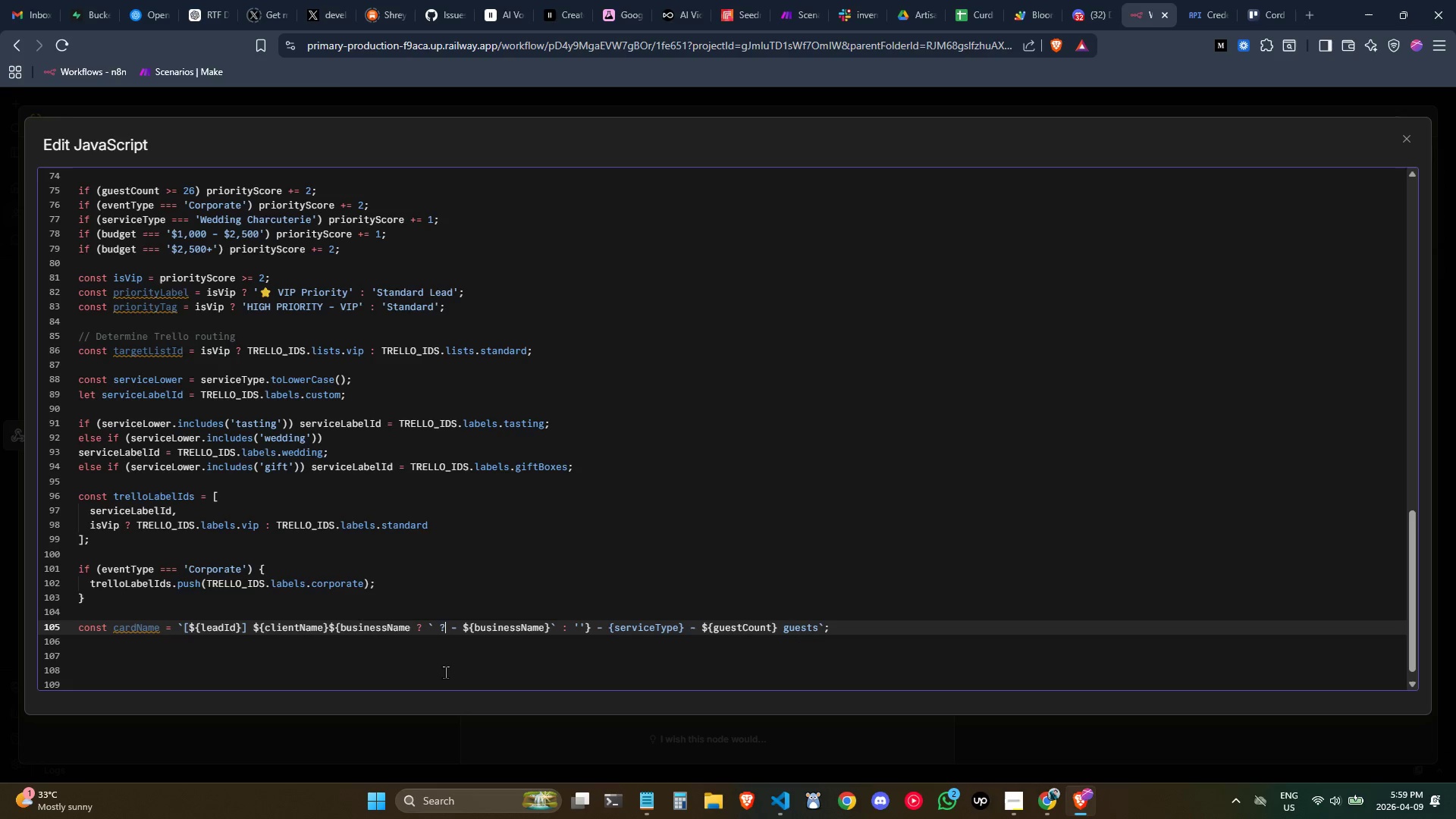 
key(ArrowRight)
 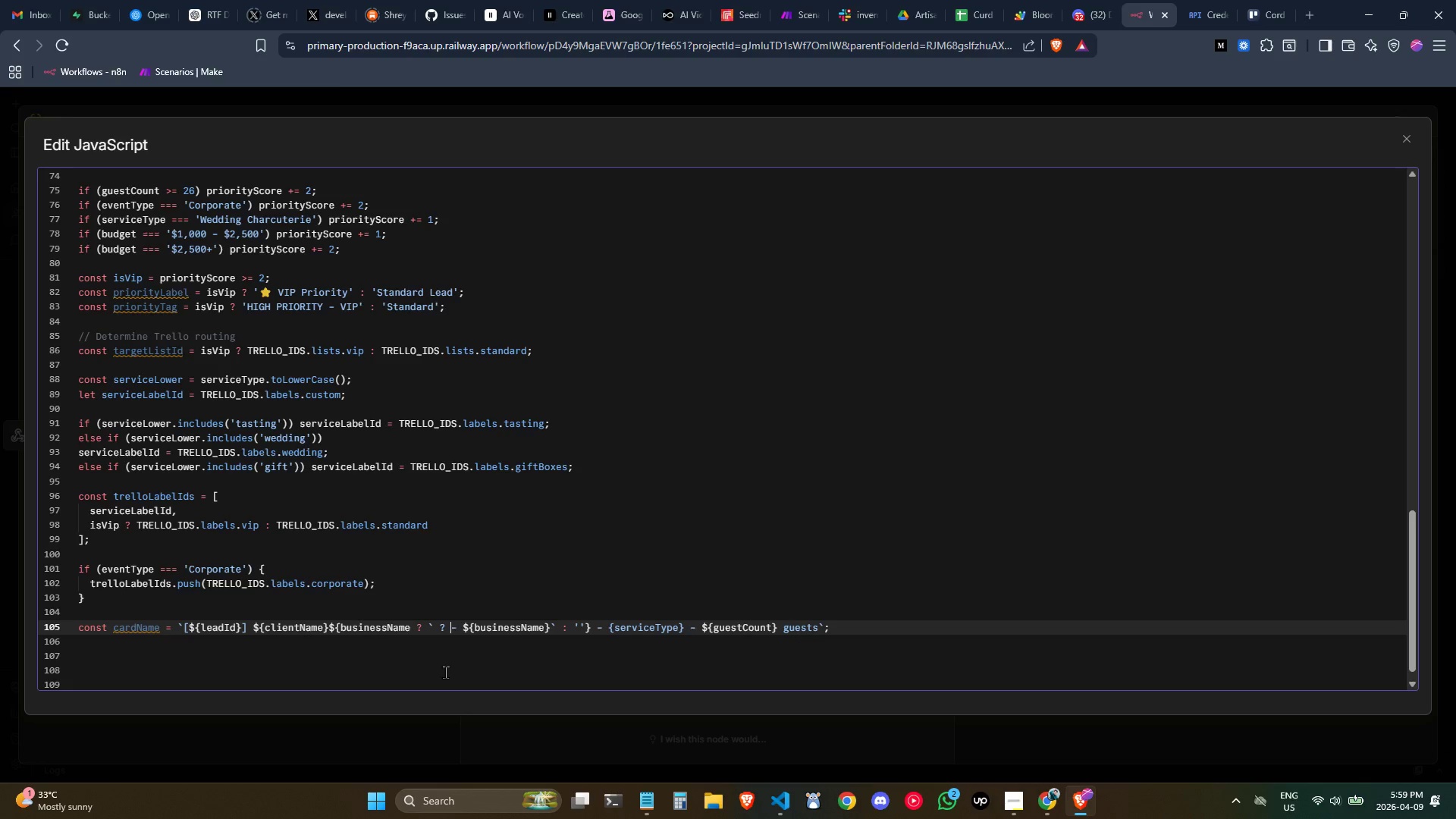 
key(ArrowLeft)
 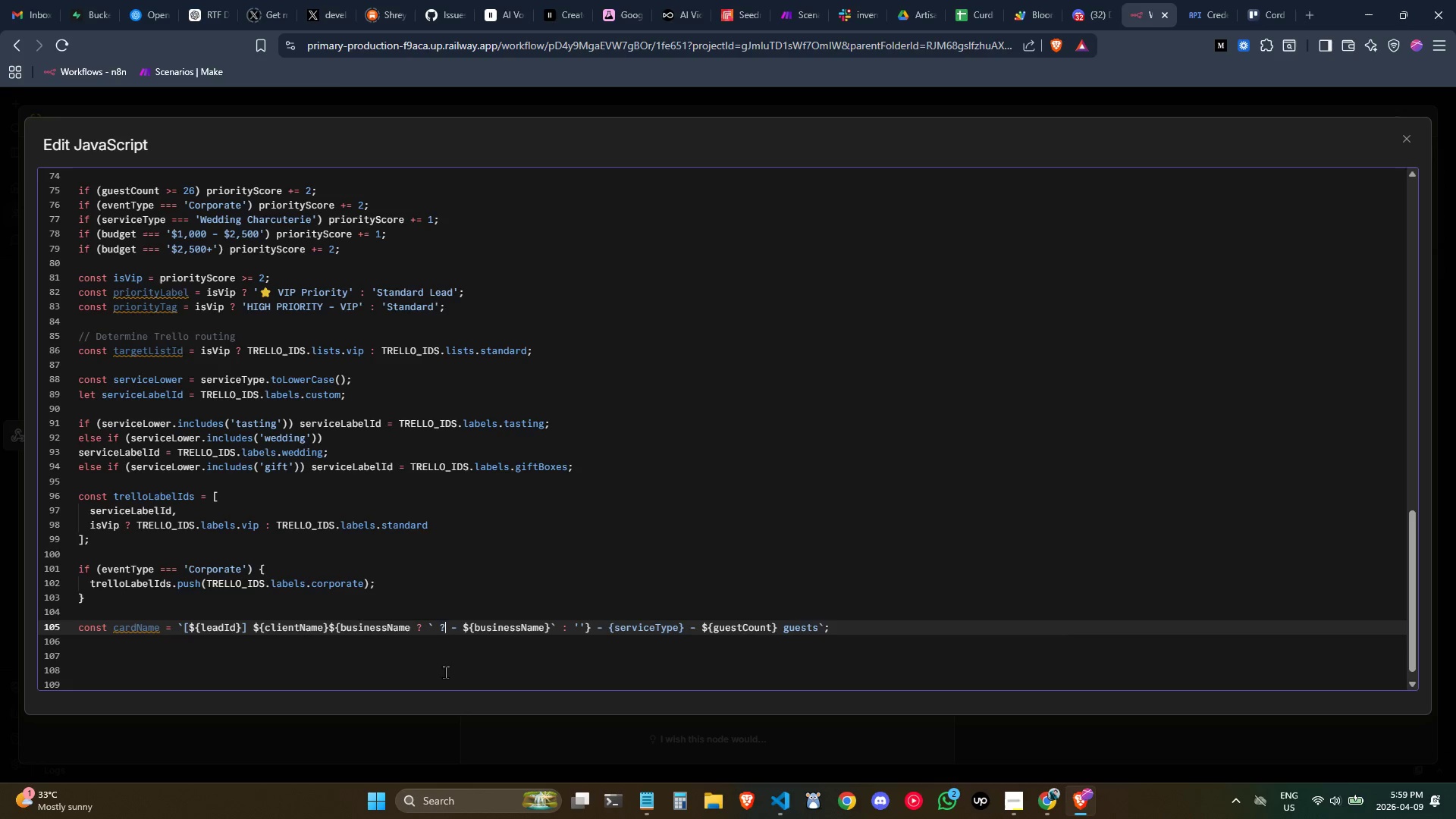 
key(Backspace)
 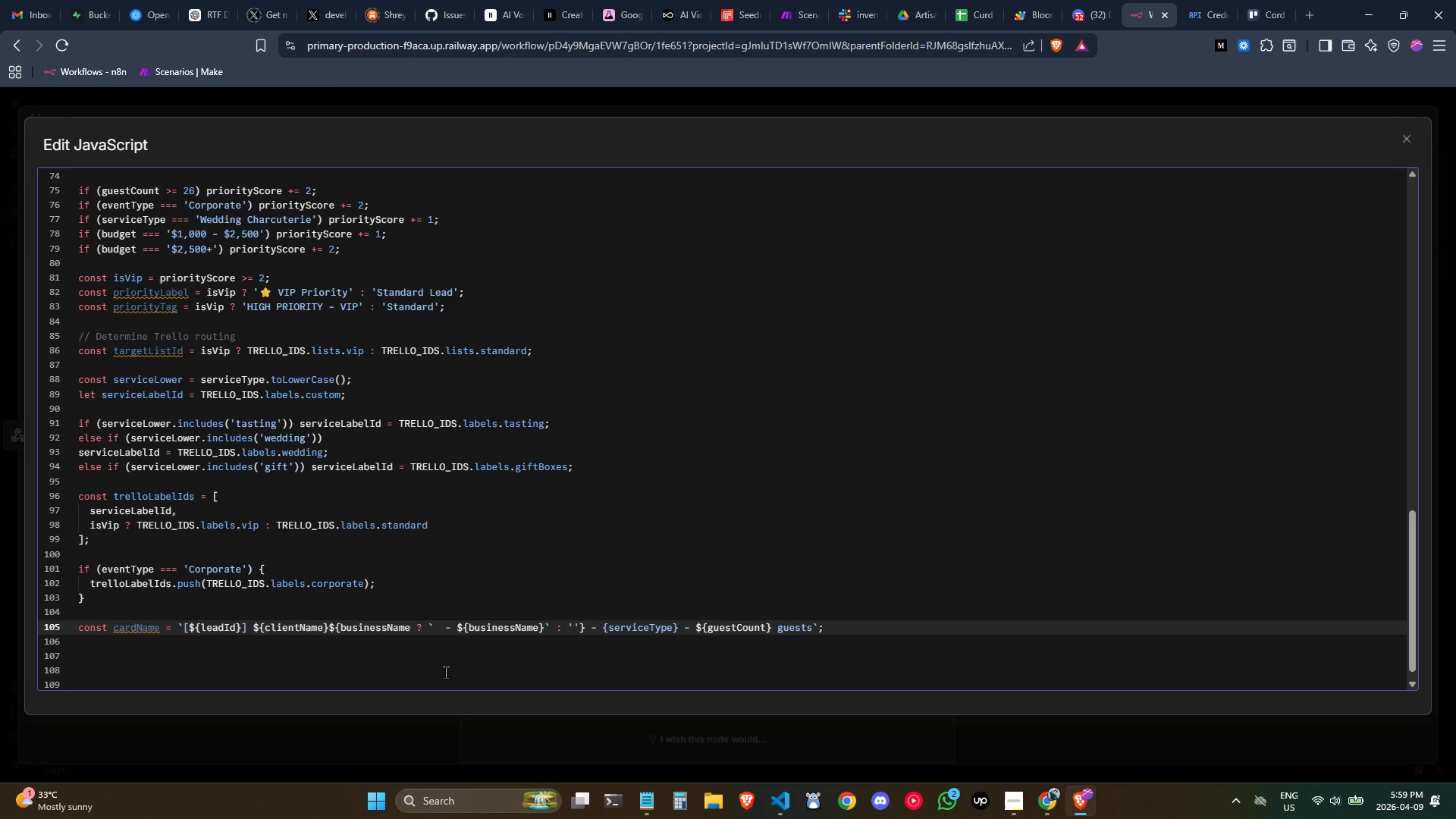 
key(Backspace)
 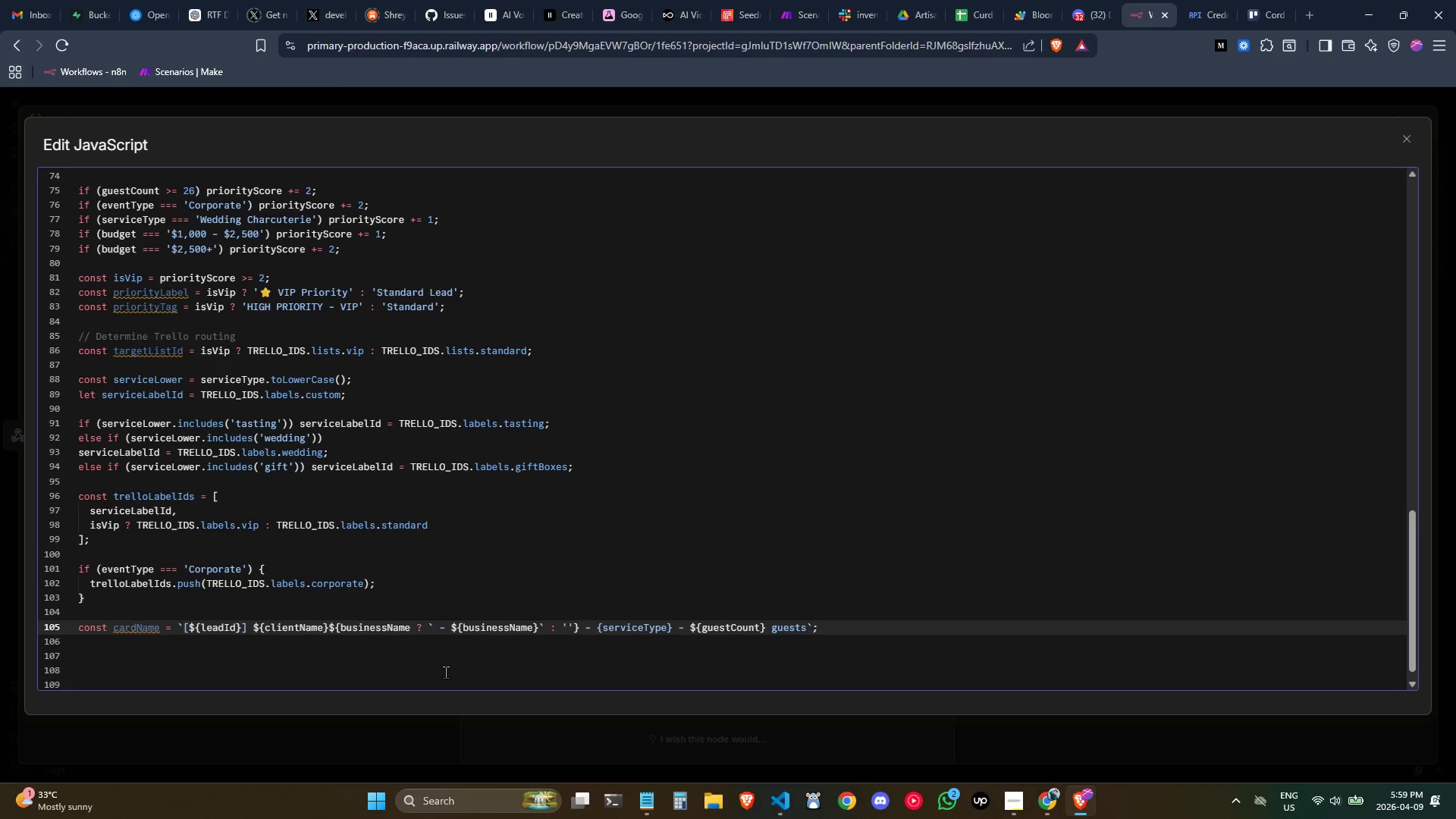 
wait(5.78)
 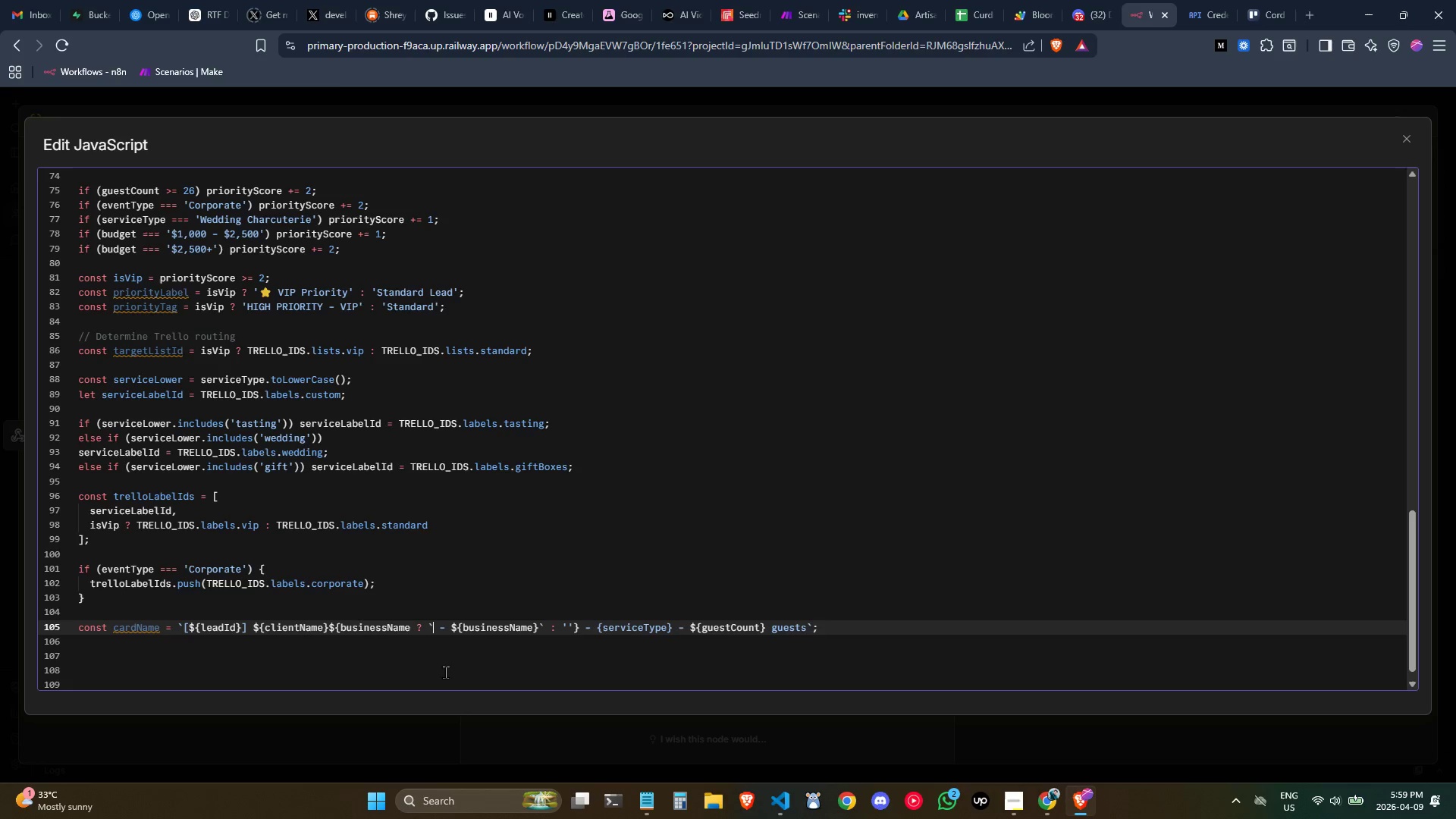 
key(ArrowRight)
 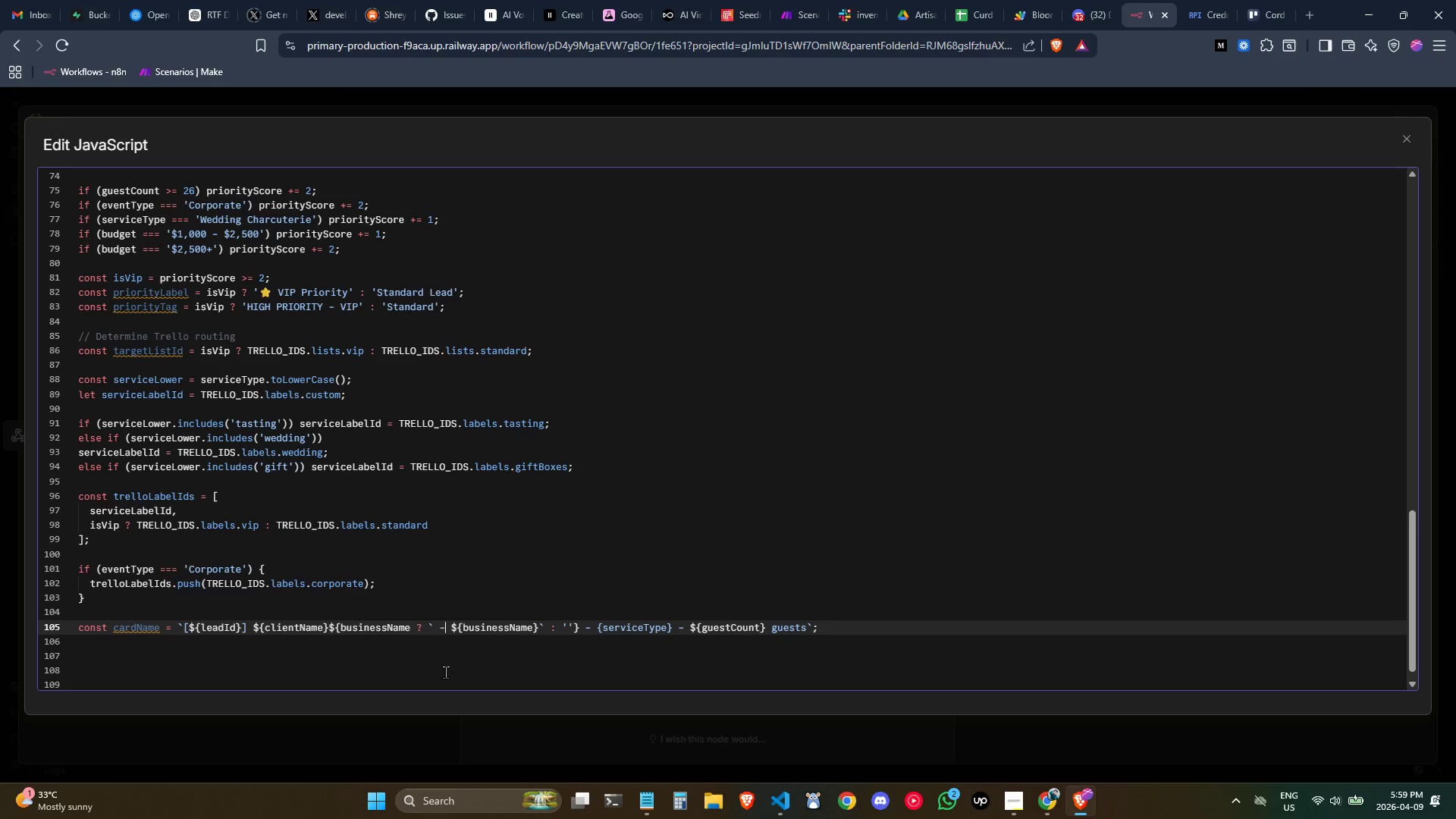 
key(ArrowRight)
 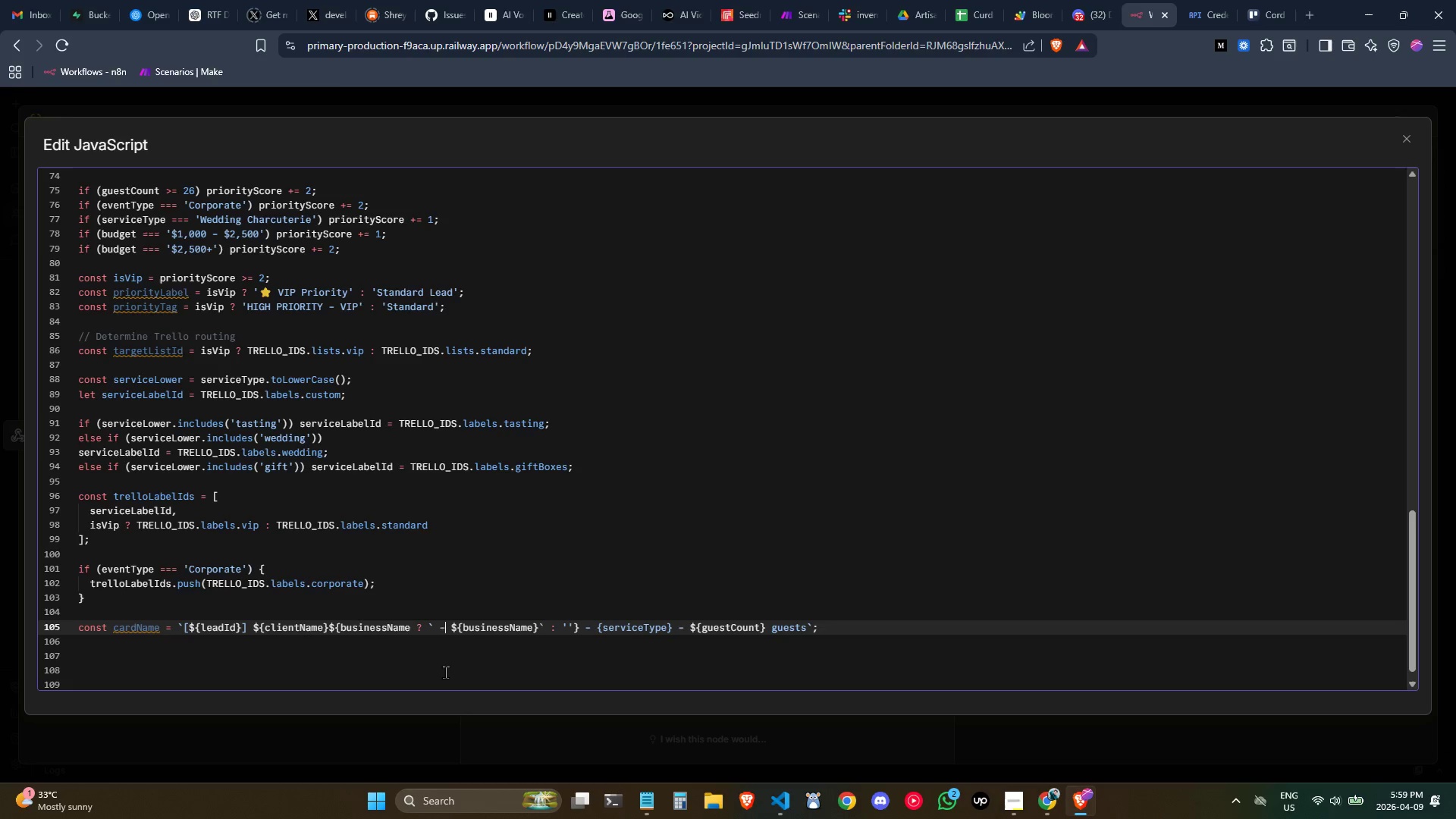 
key(ArrowRight)
 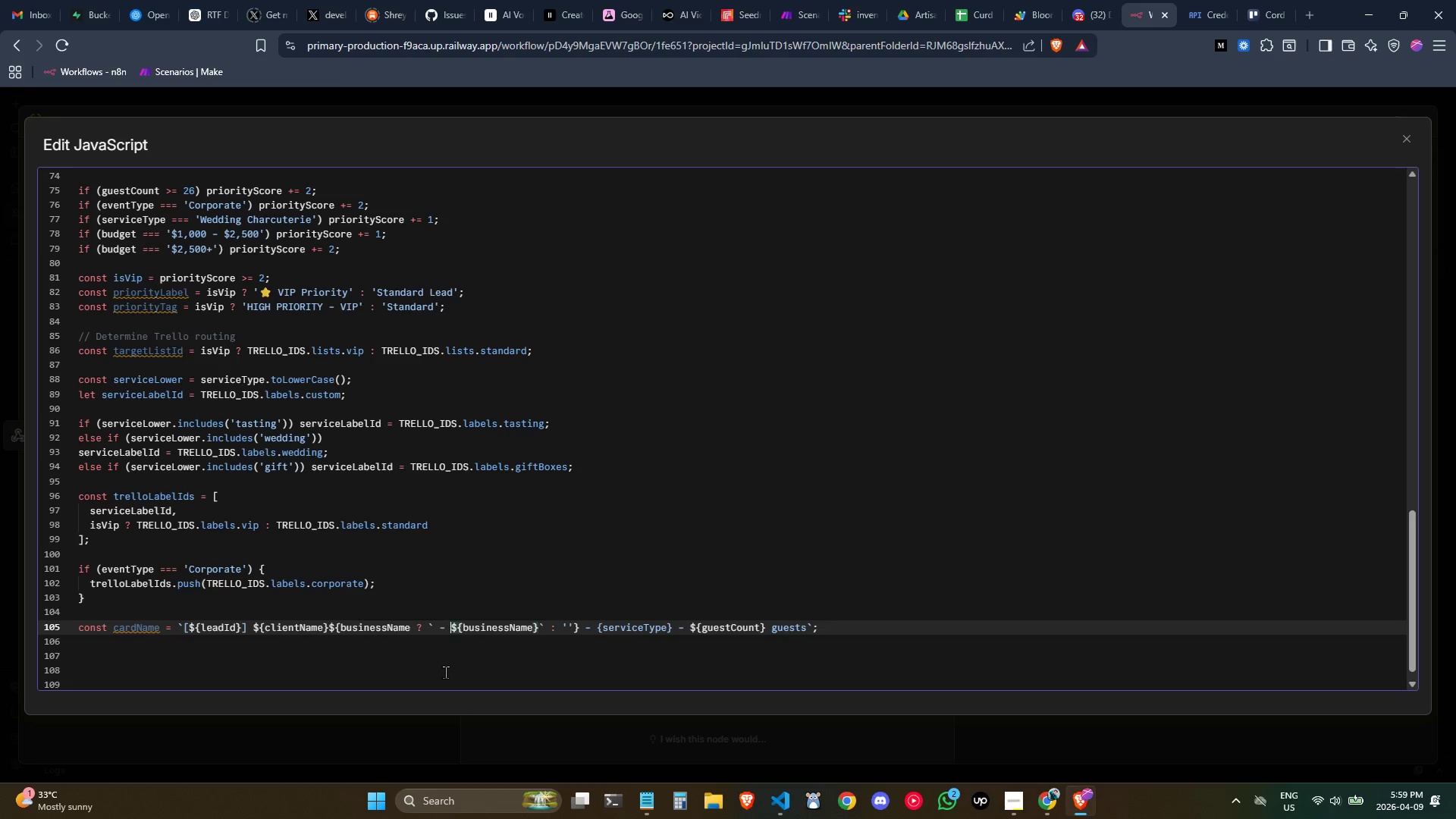 
key(ArrowRight)
 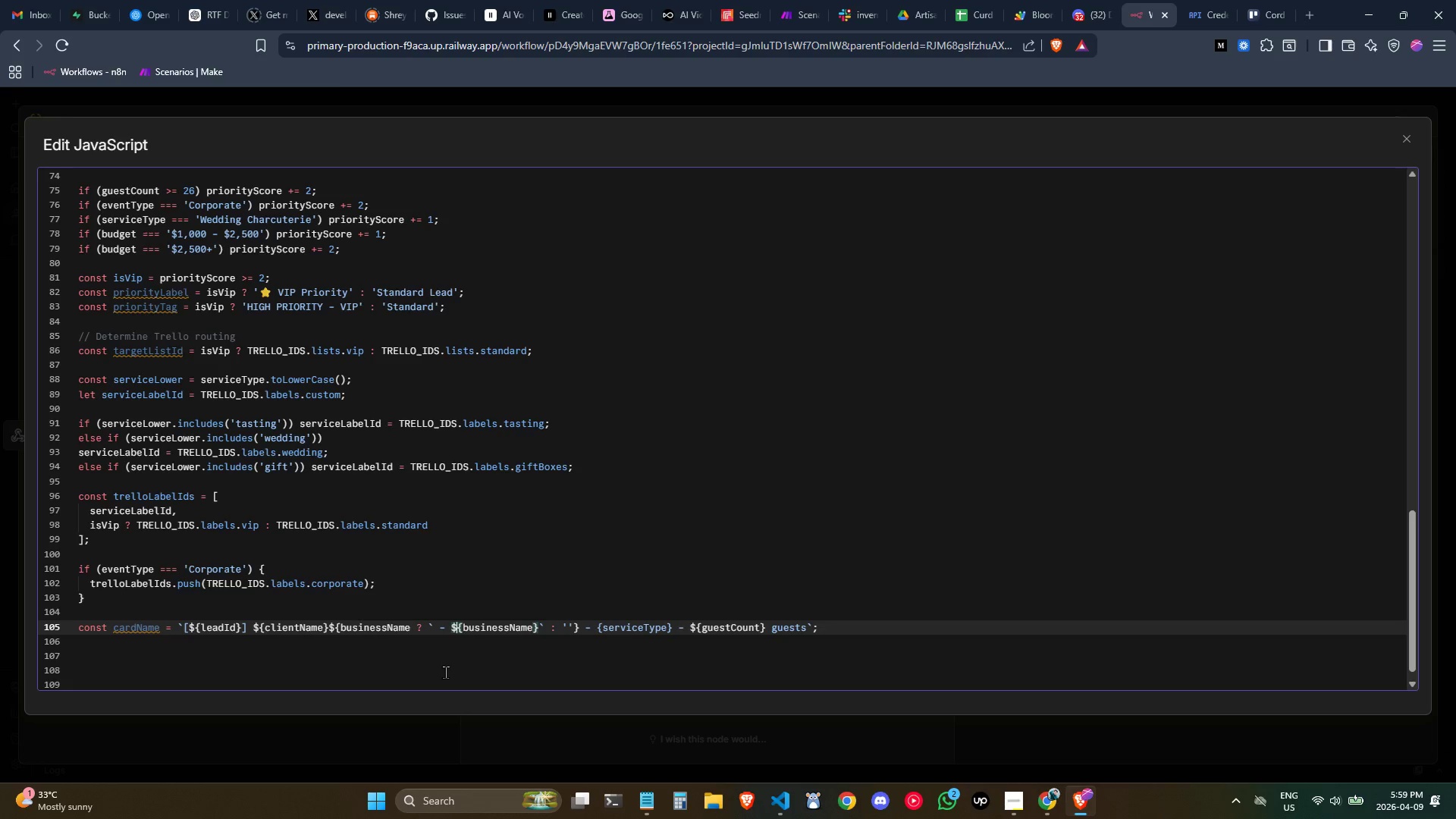 
key(ArrowRight)
 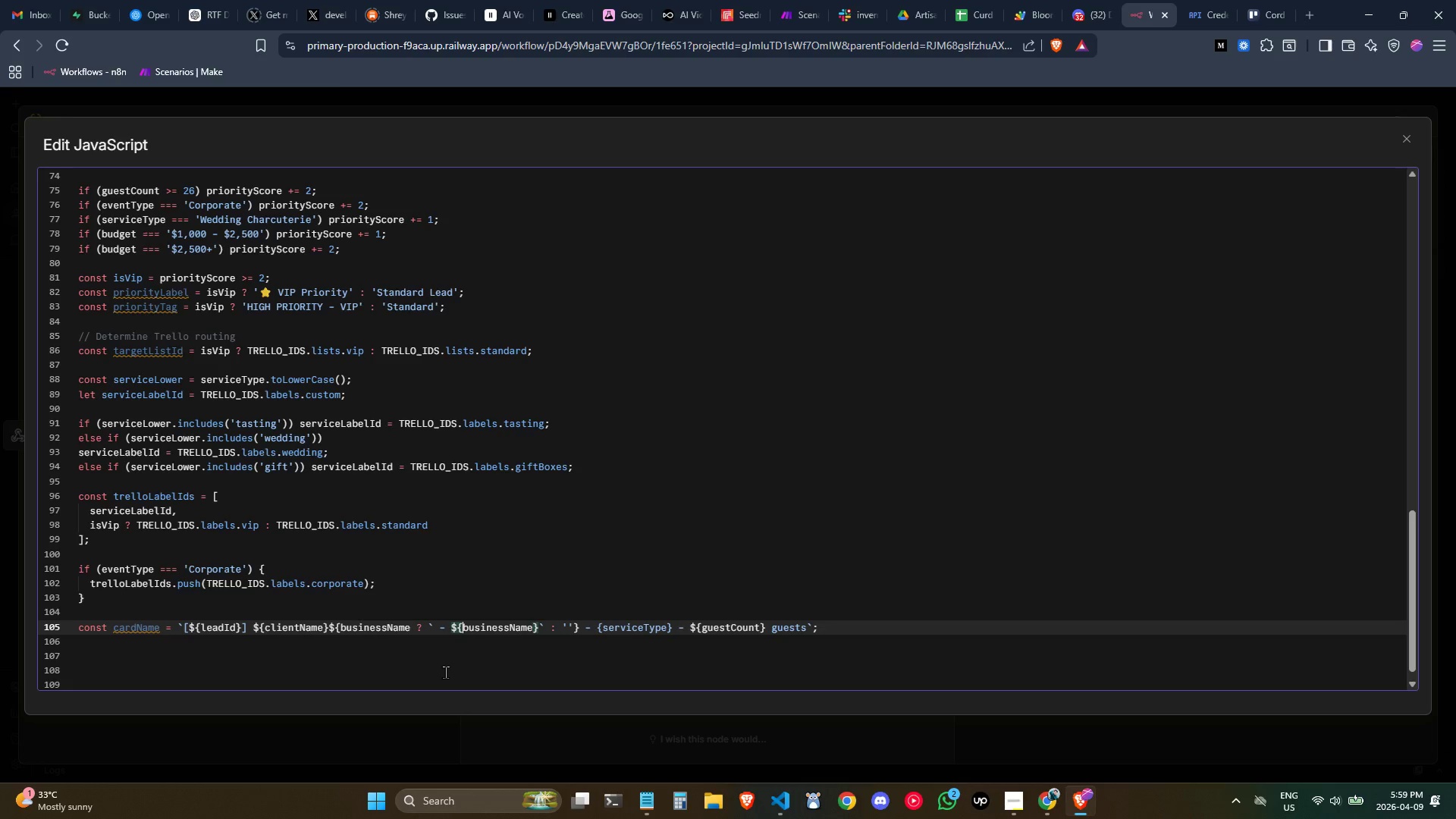 
key(ArrowRight)
 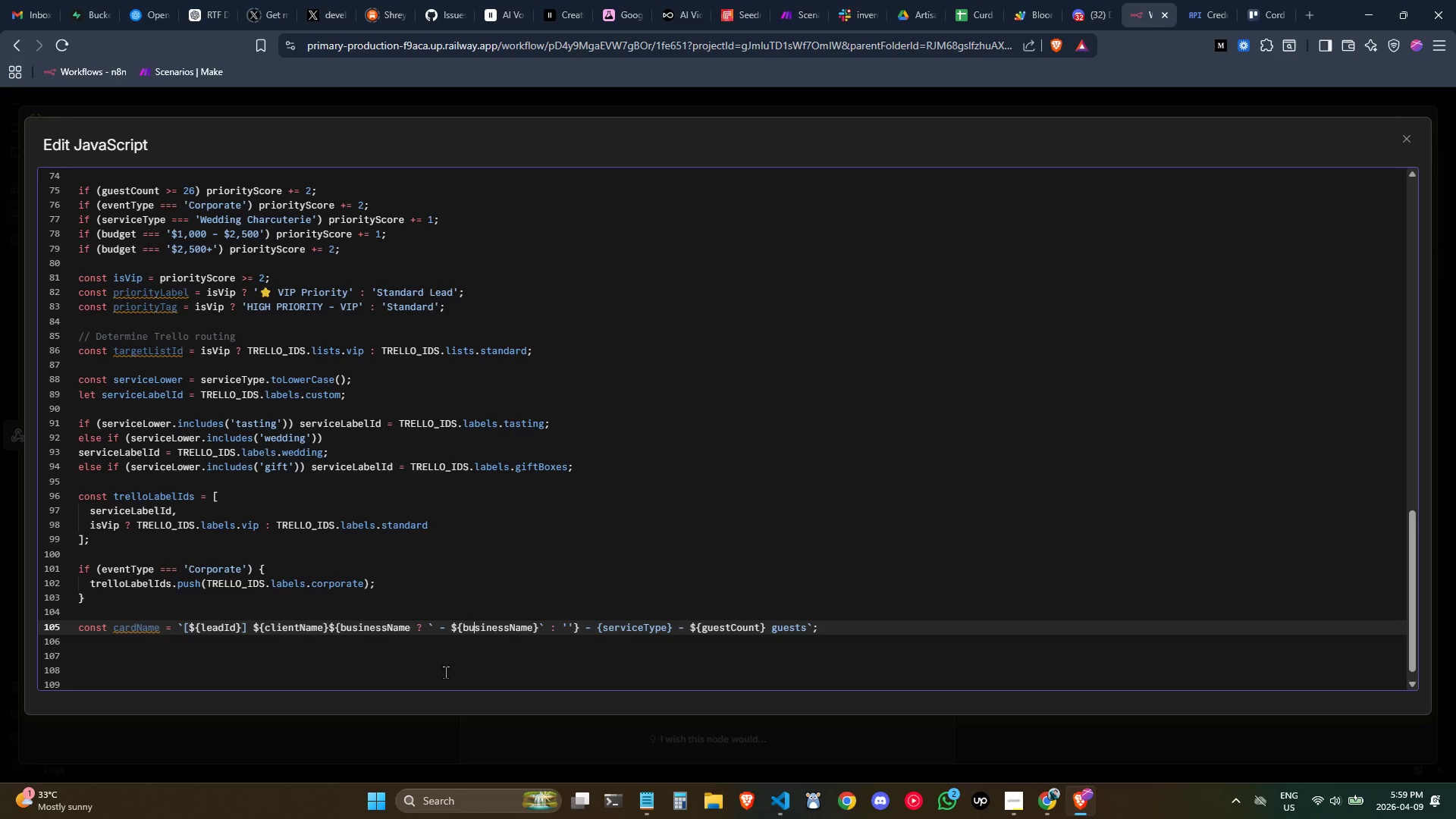 
hold_key(key=ArrowRight, duration=0.67)
 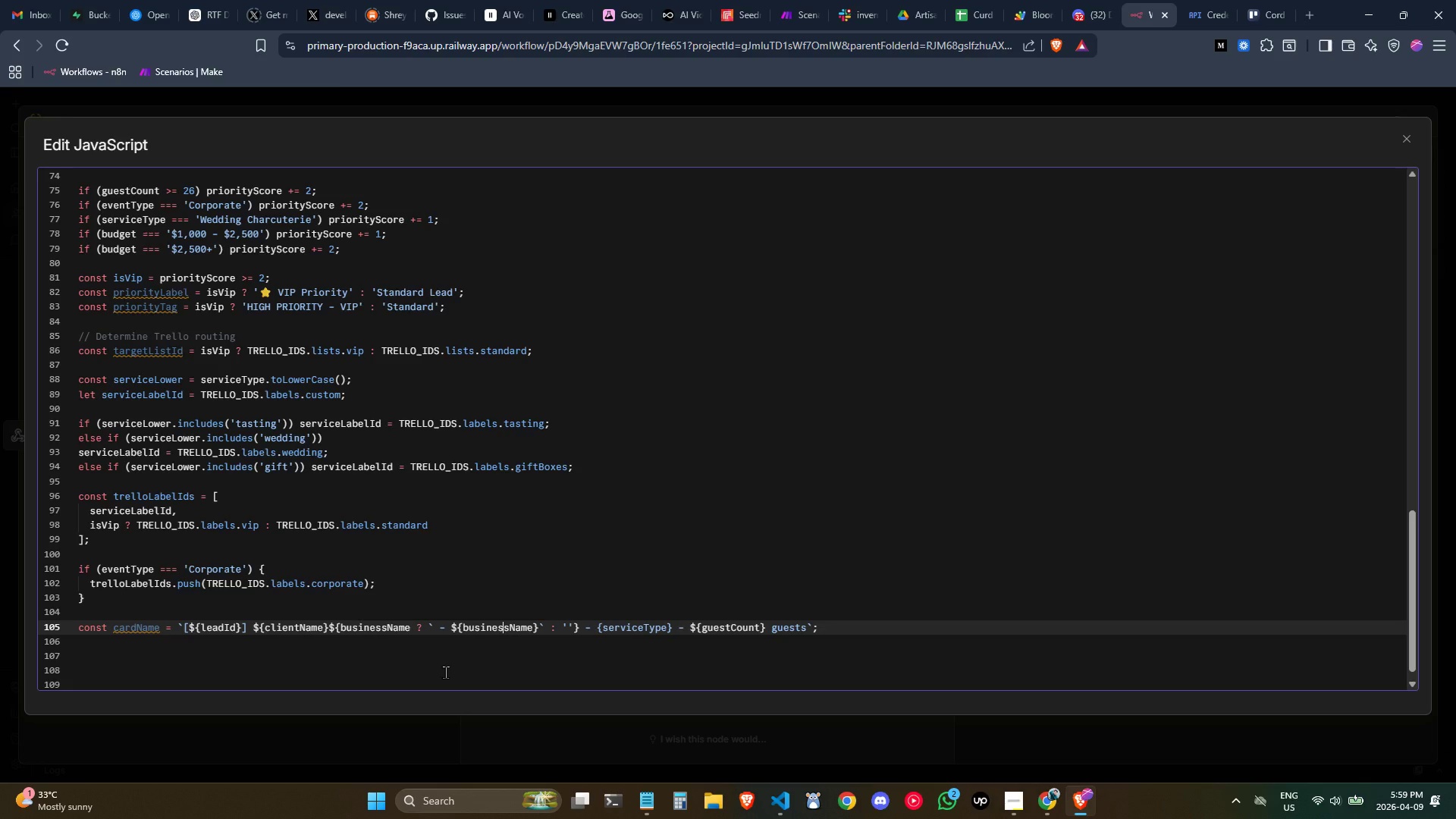 
key(ArrowRight)
 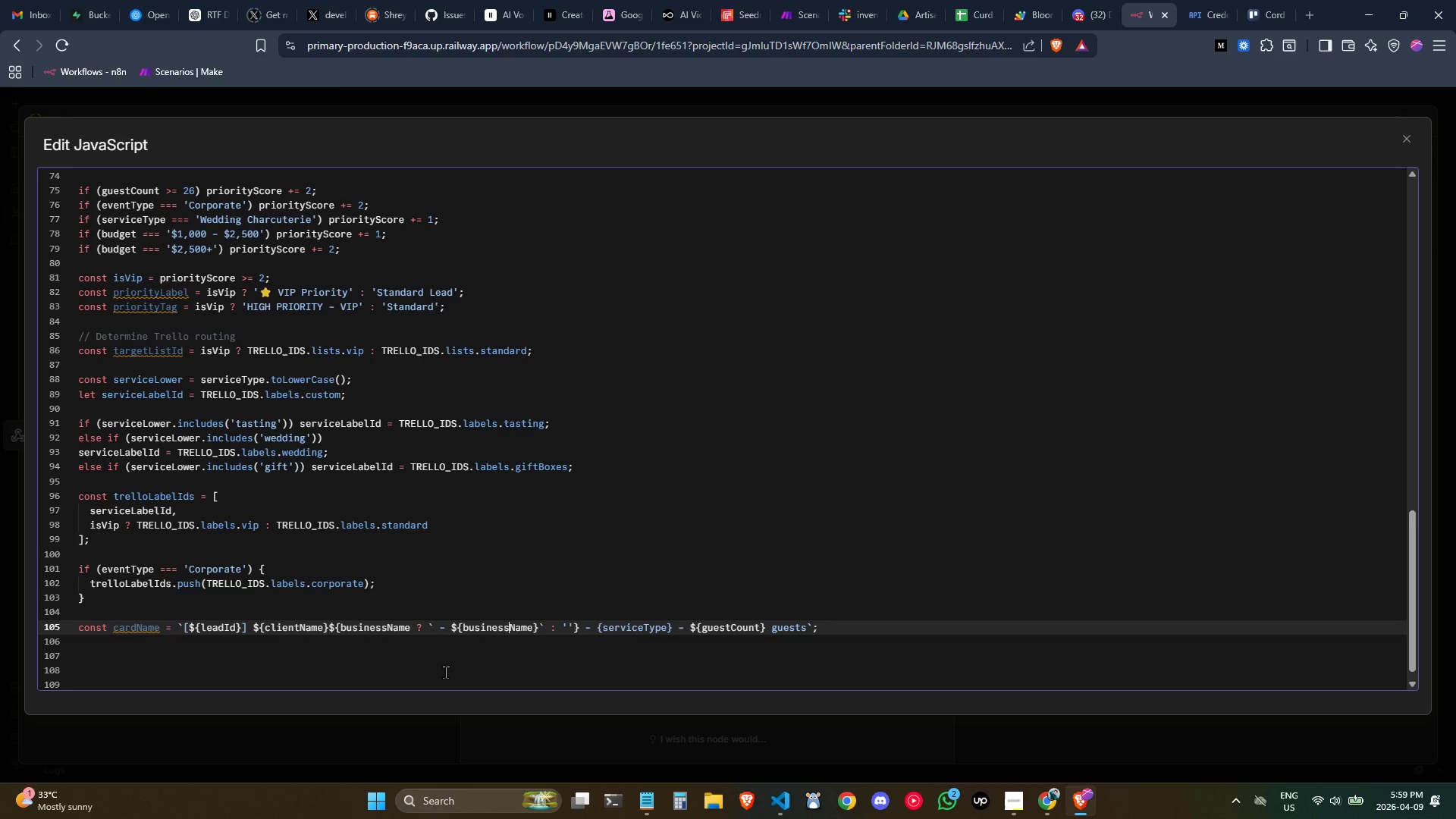 
key(ArrowRight)
 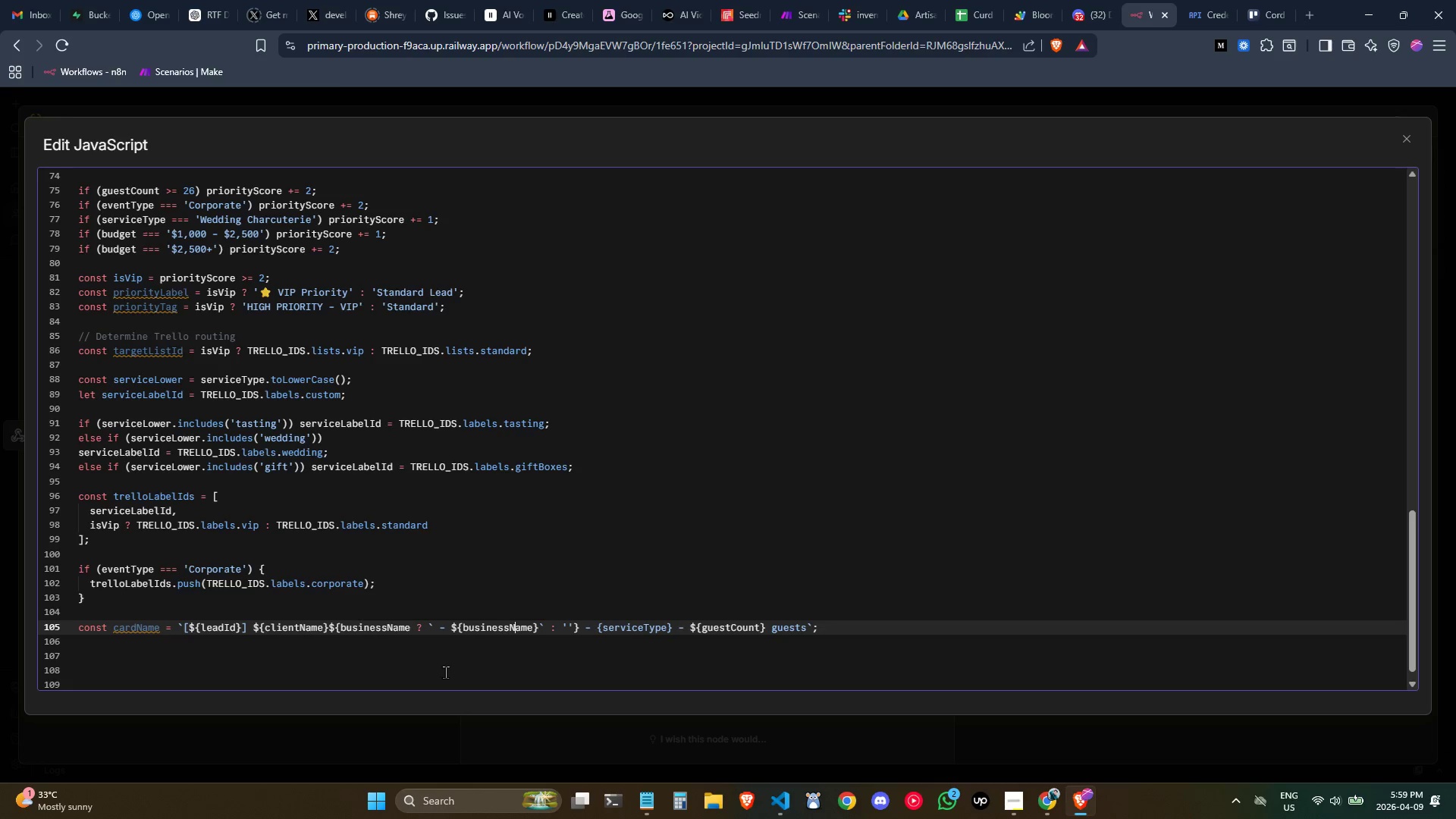 
key(ArrowRight)
 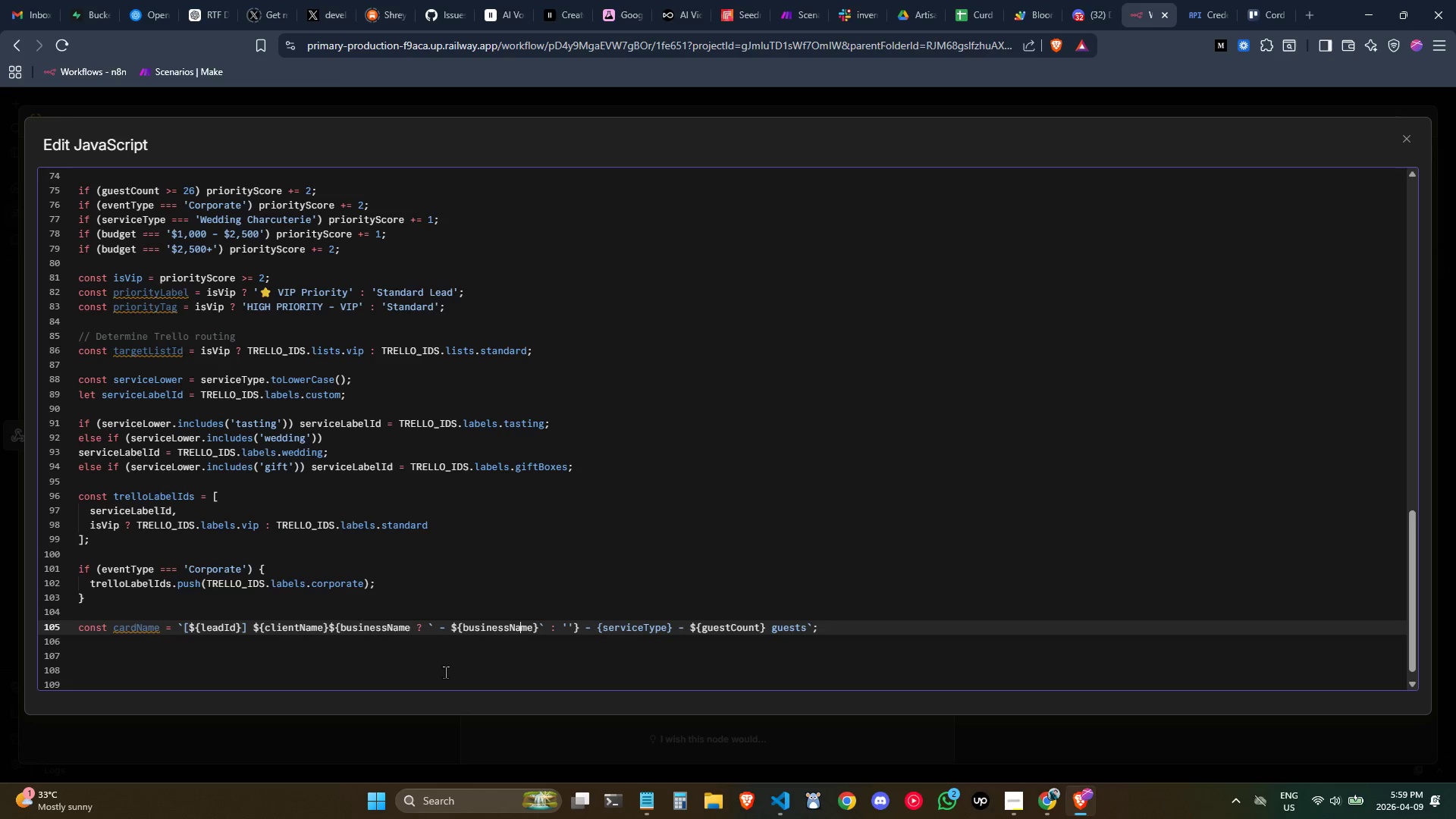 
key(ArrowRight)
 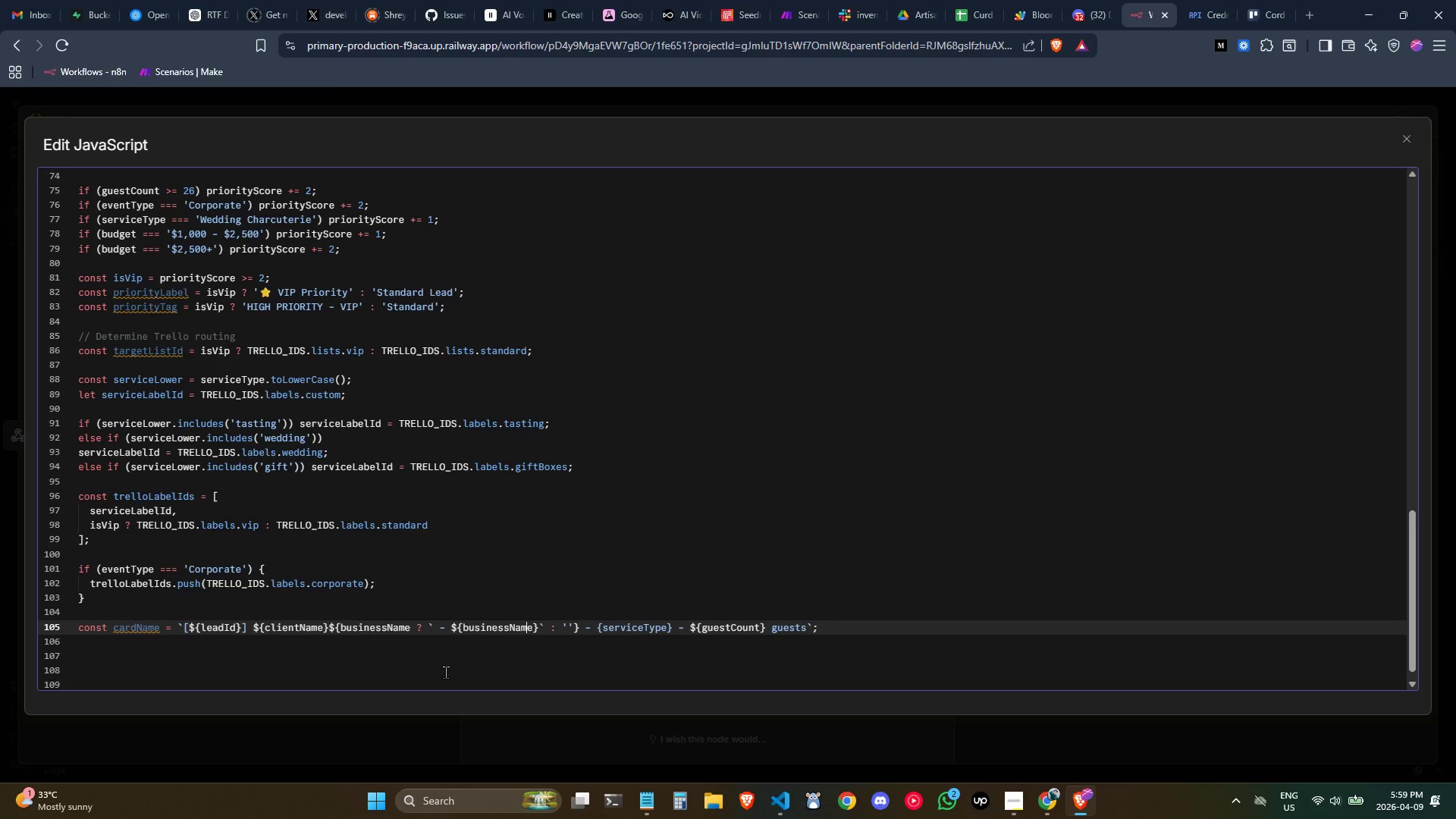 
key(ArrowRight)
 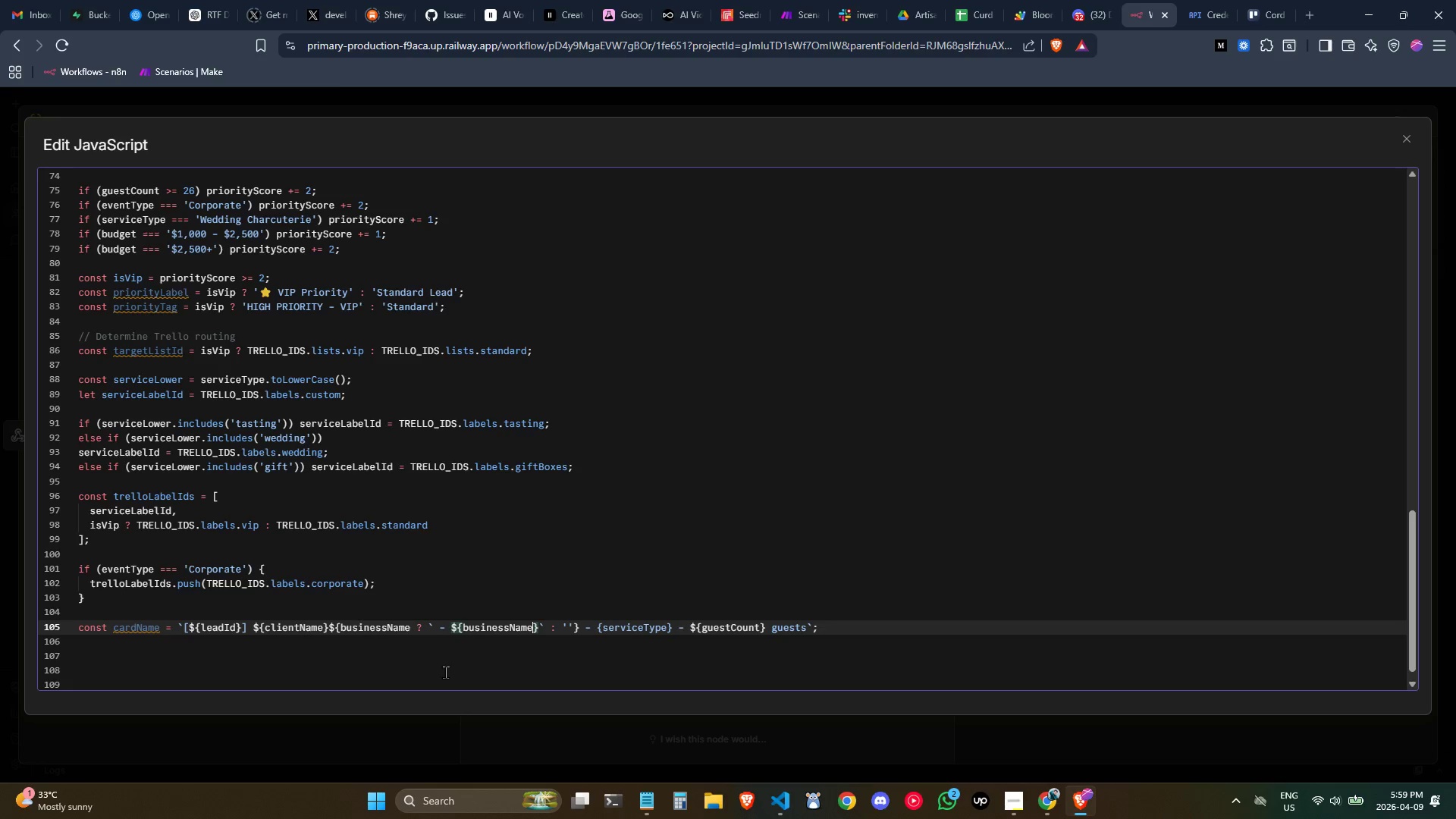 
key(ArrowRight)
 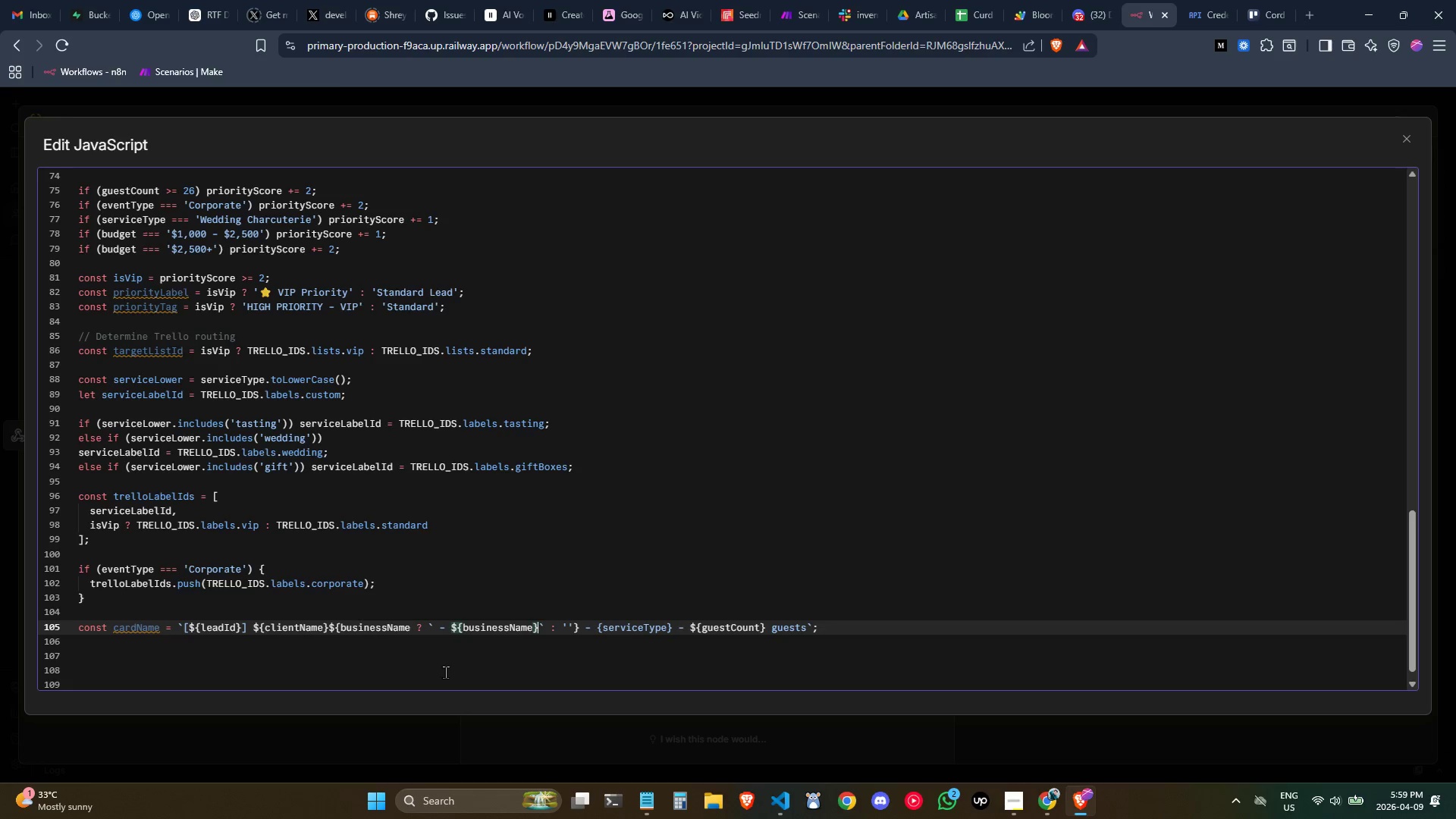 
key(ArrowRight)
 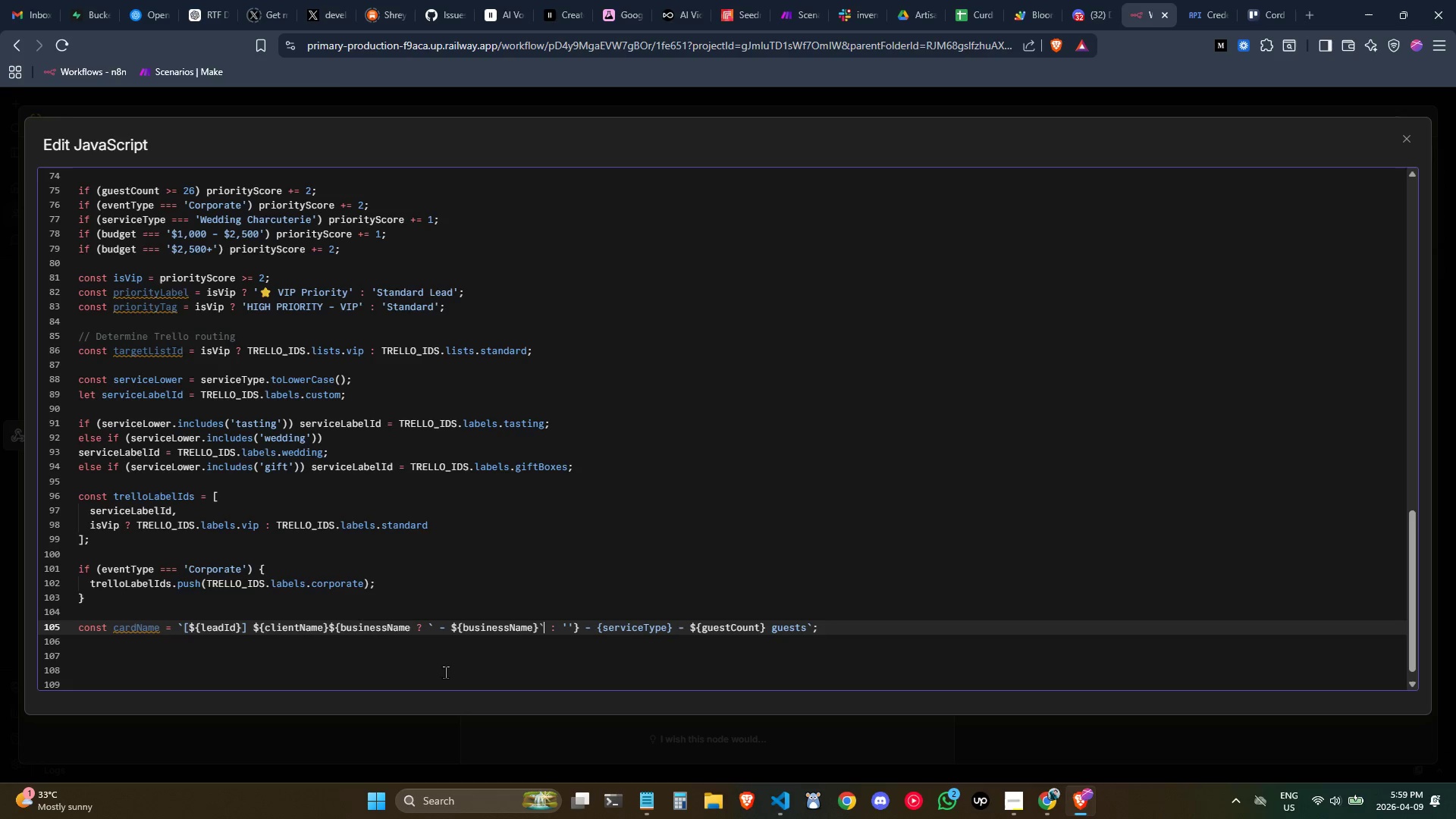 
key(ArrowRight)
 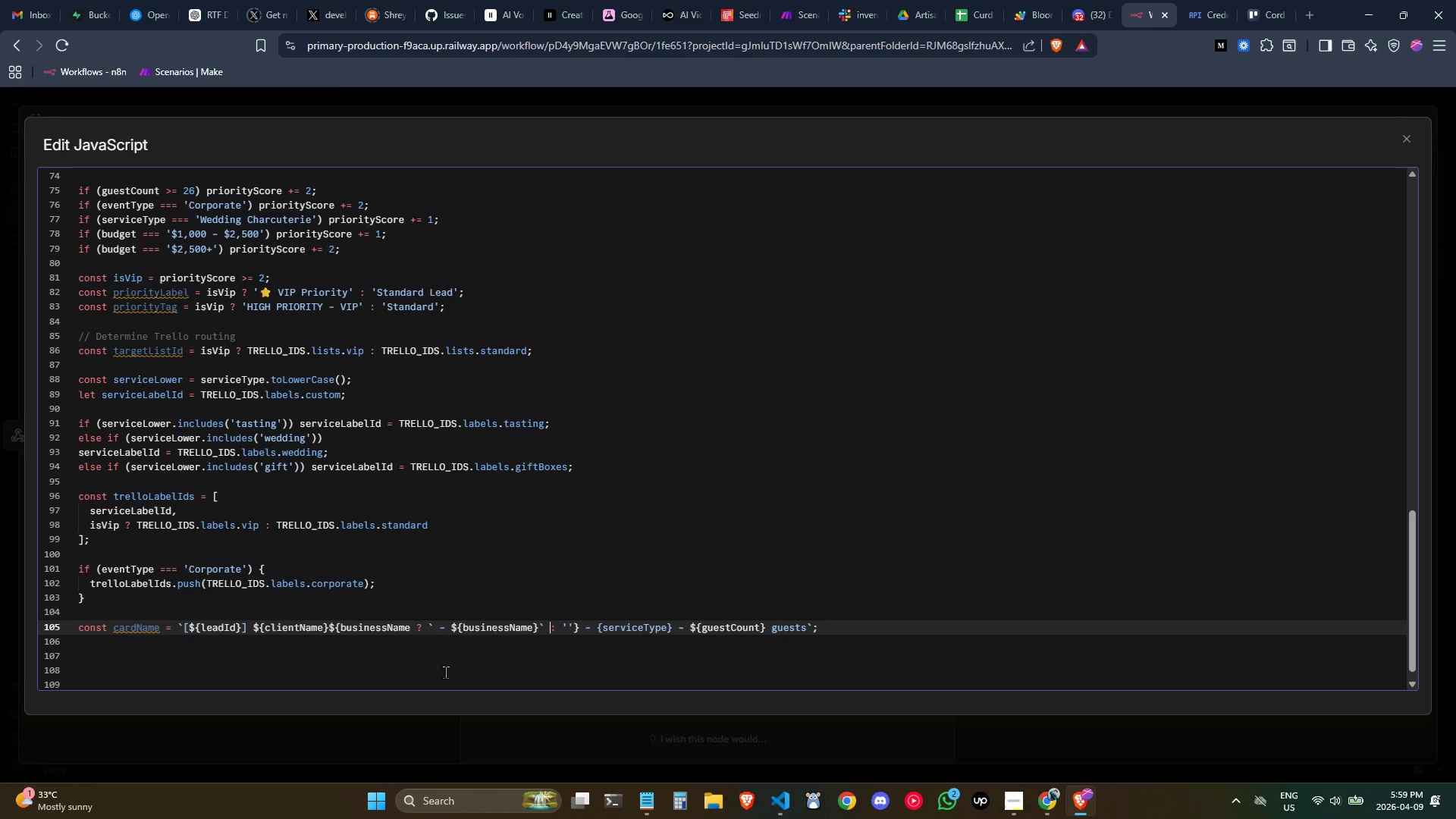 
key(ArrowRight)
 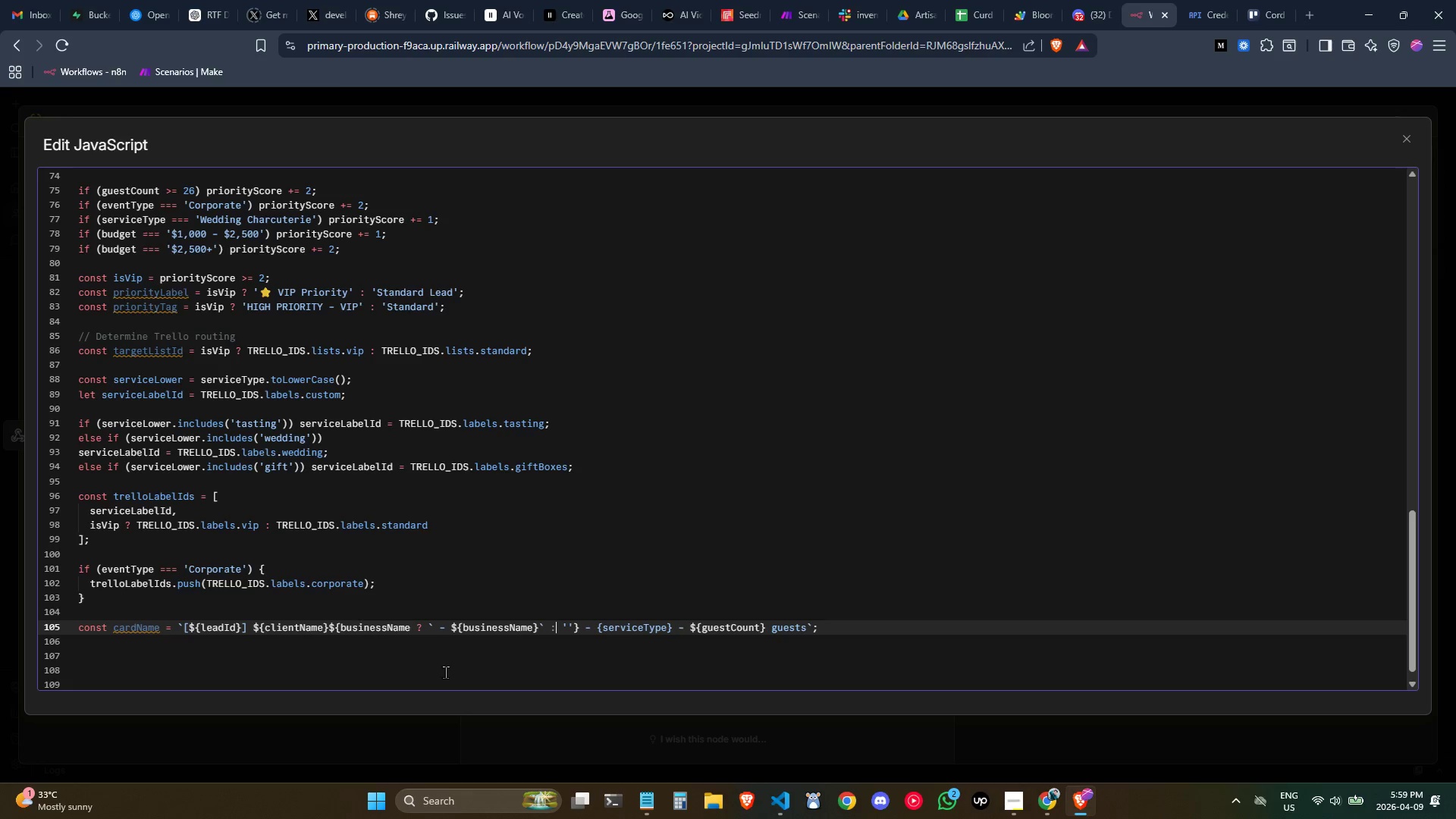 
key(ArrowRight)
 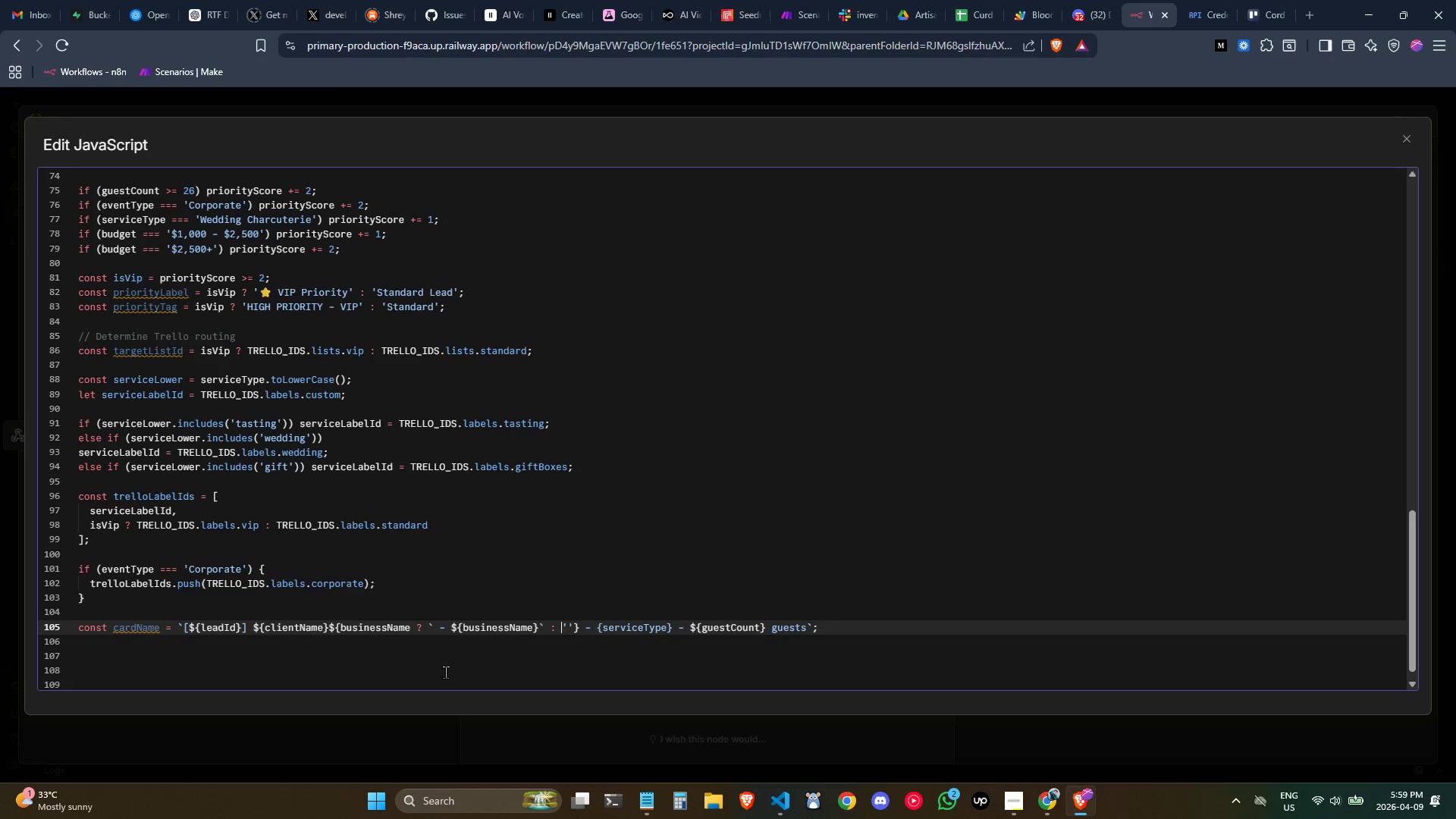 
key(ArrowRight)
 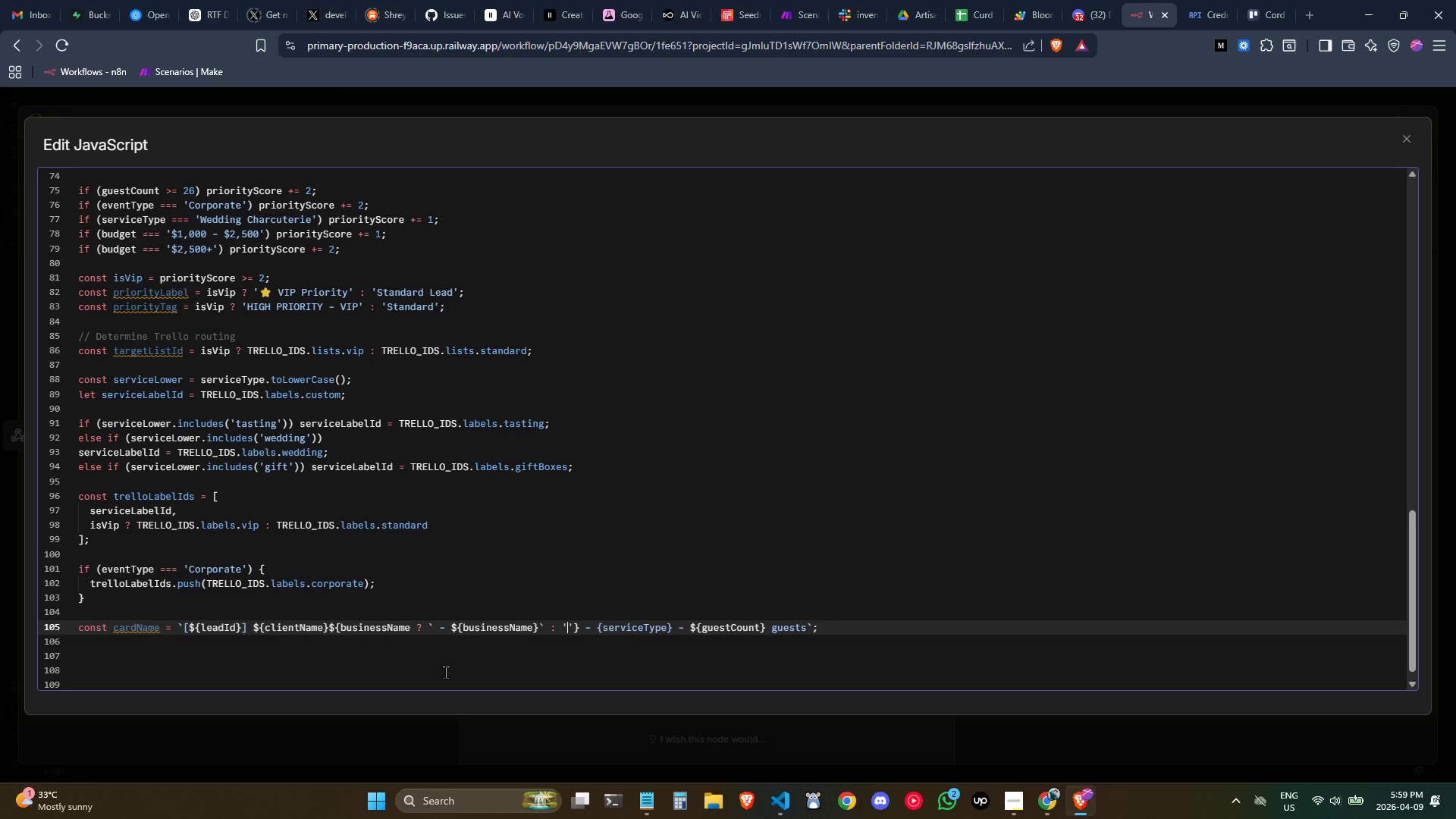 
key(ArrowRight)
 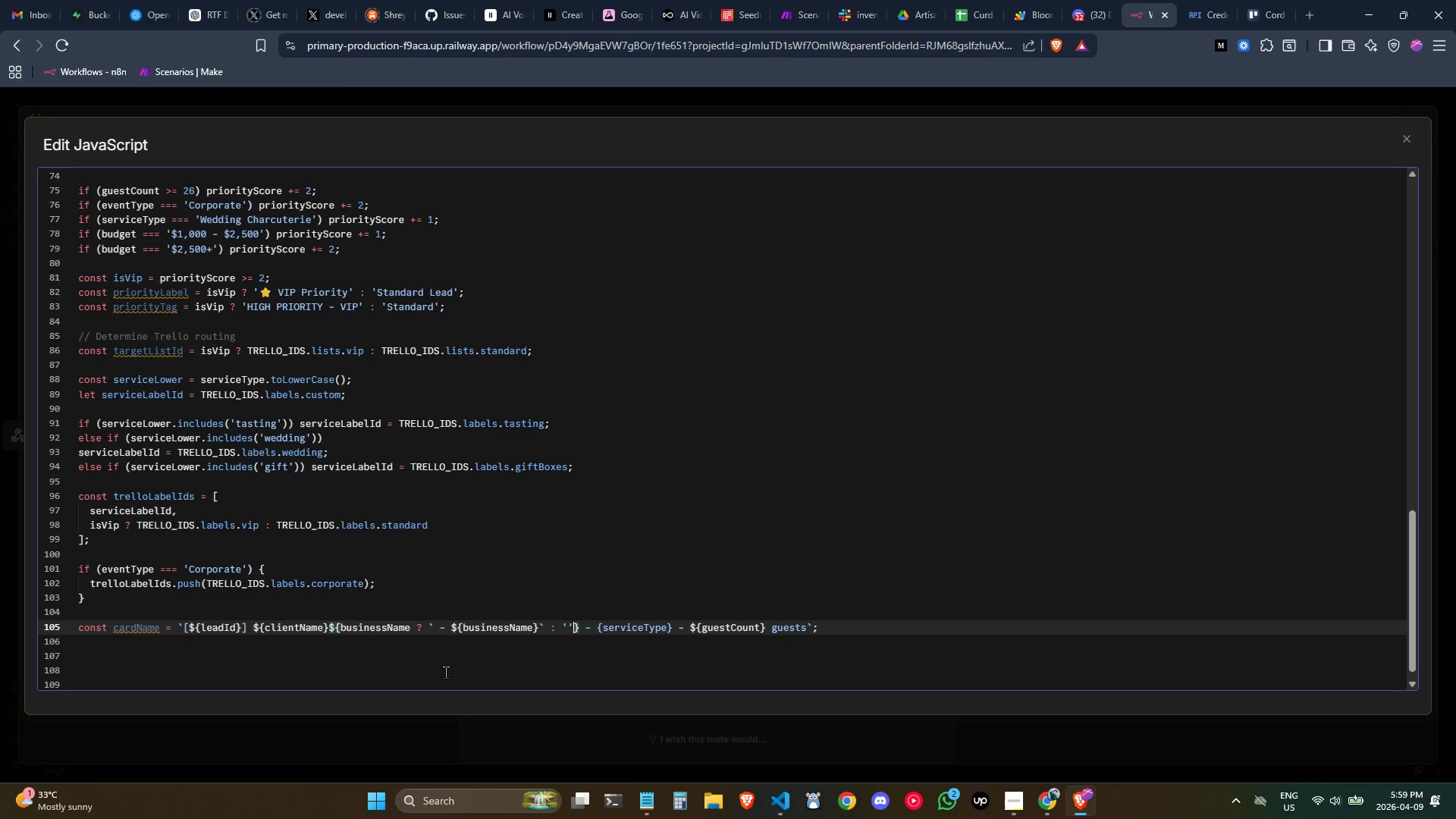 
key(ArrowRight)
 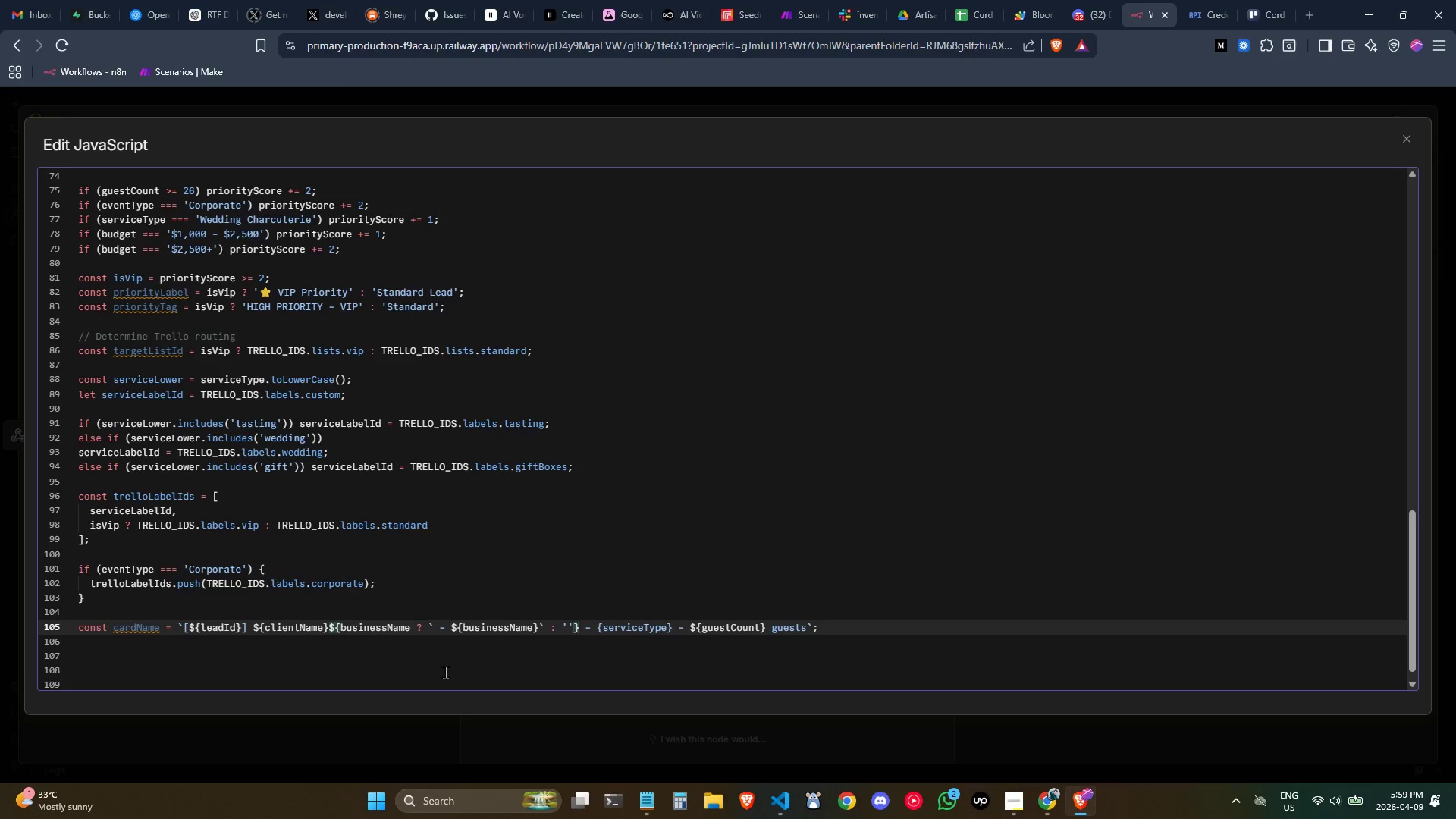 
hold_key(key=ArrowRight, duration=0.86)
 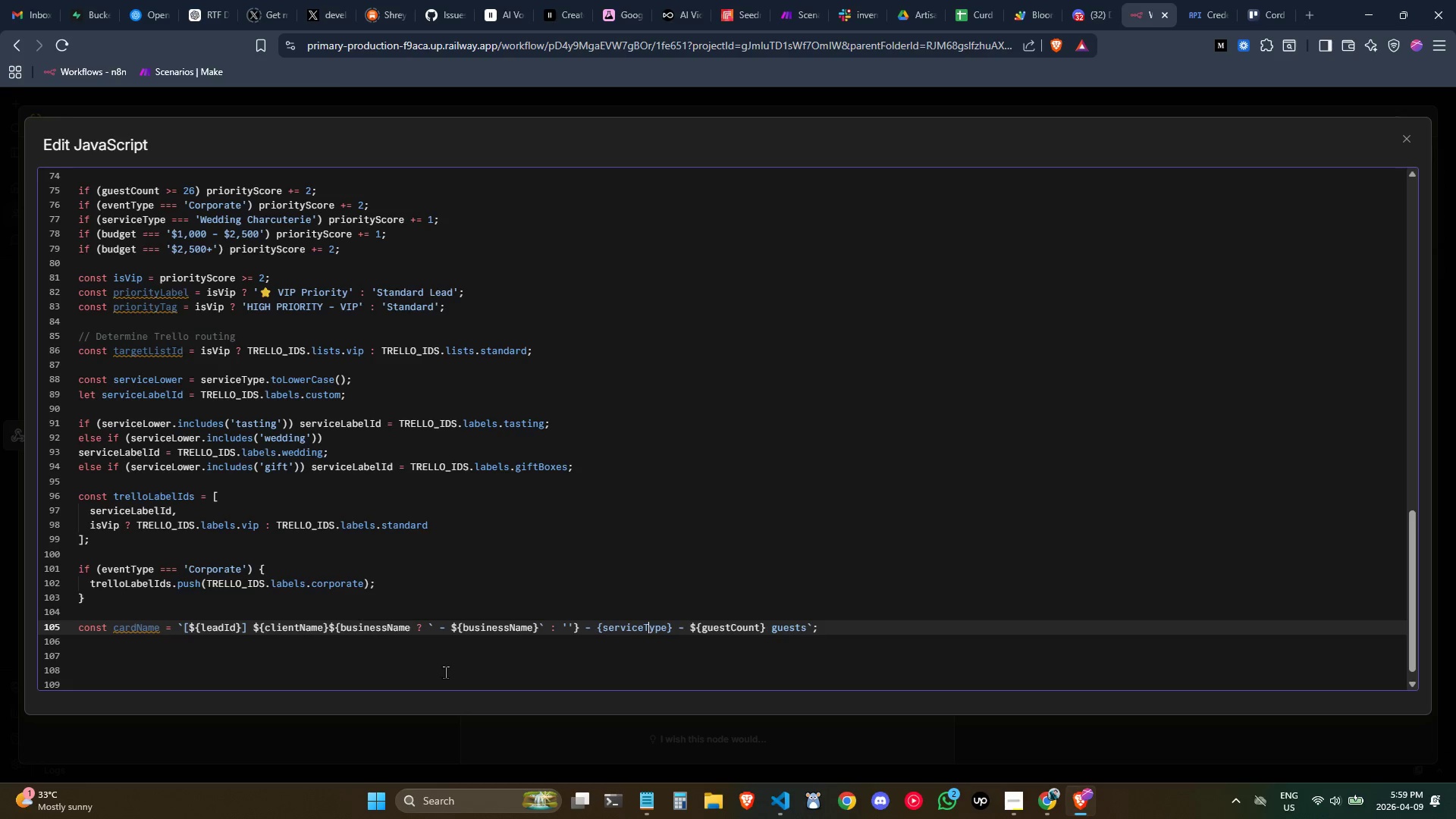 
key(ArrowRight)
 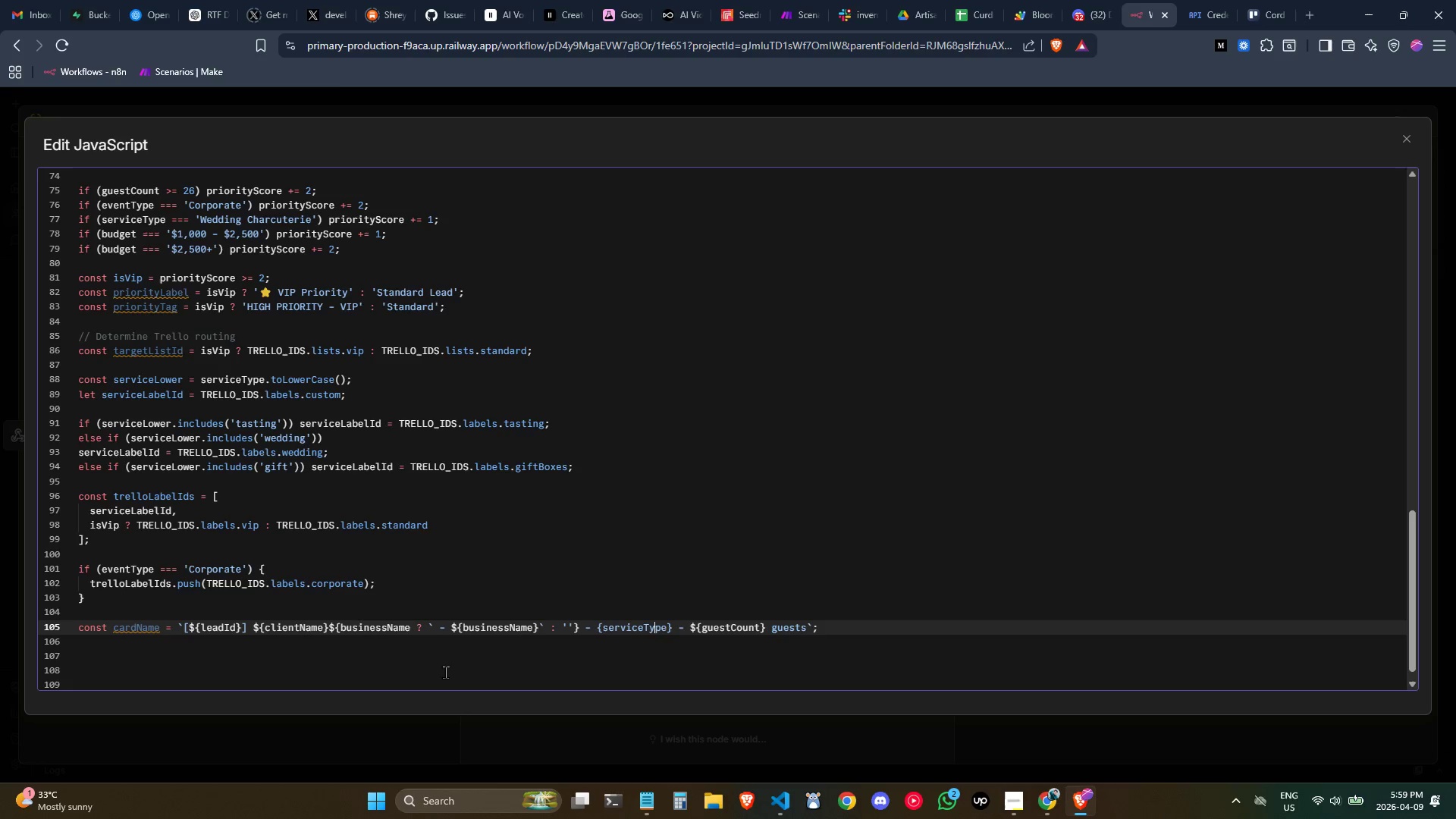 
key(ArrowRight)
 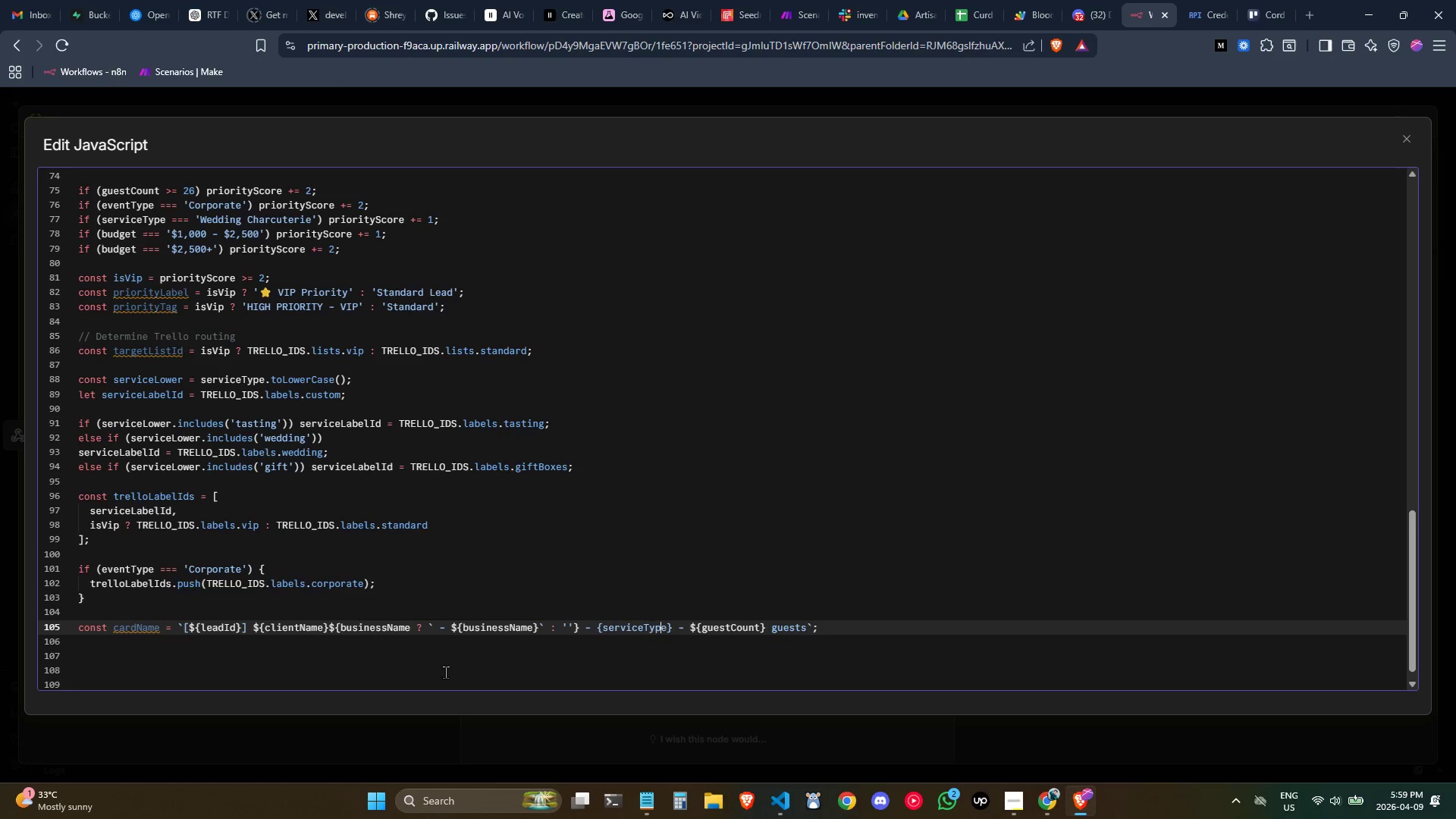 
hold_key(key=ArrowRight, duration=0.77)
 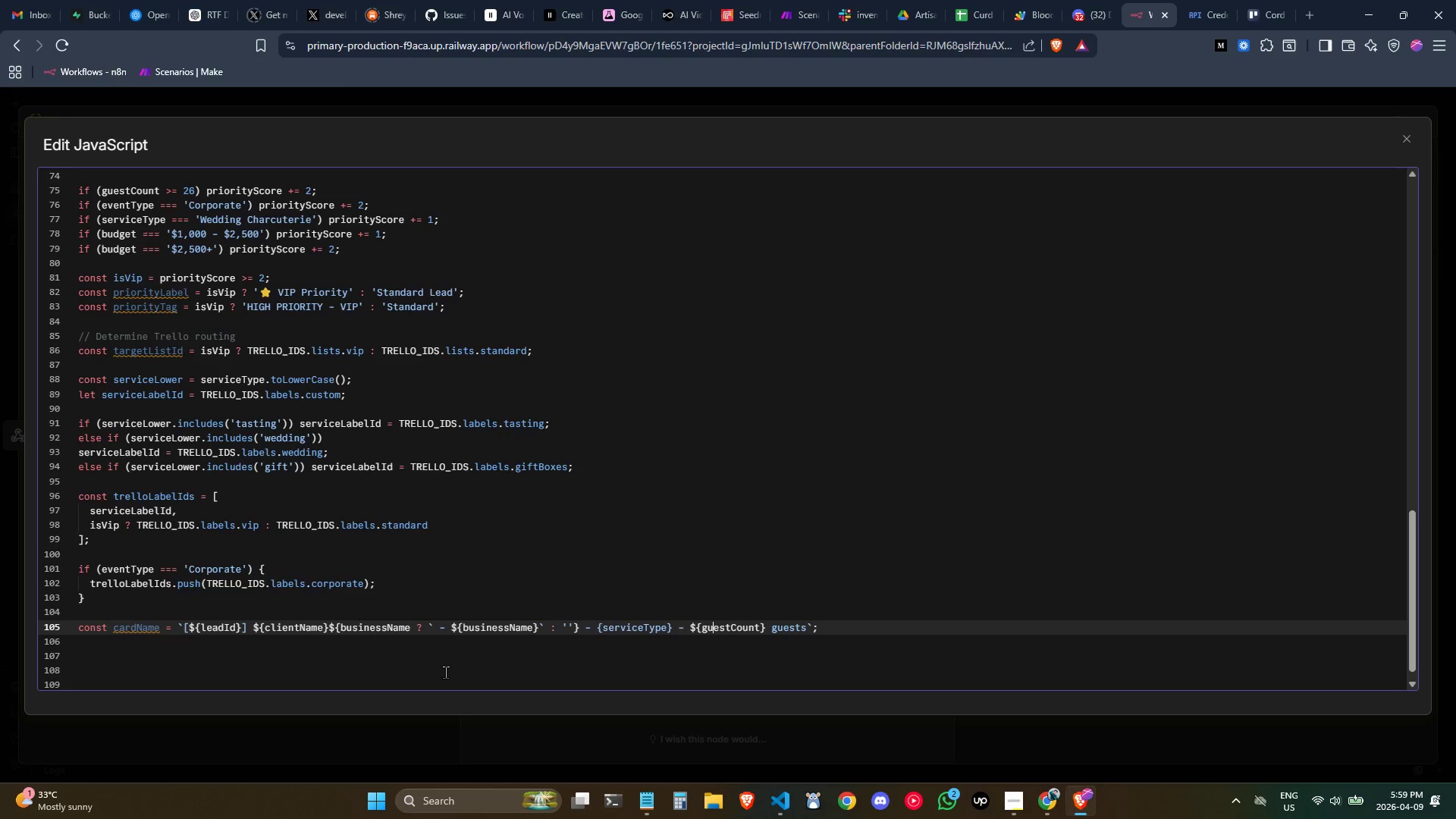 
key(ArrowRight)
 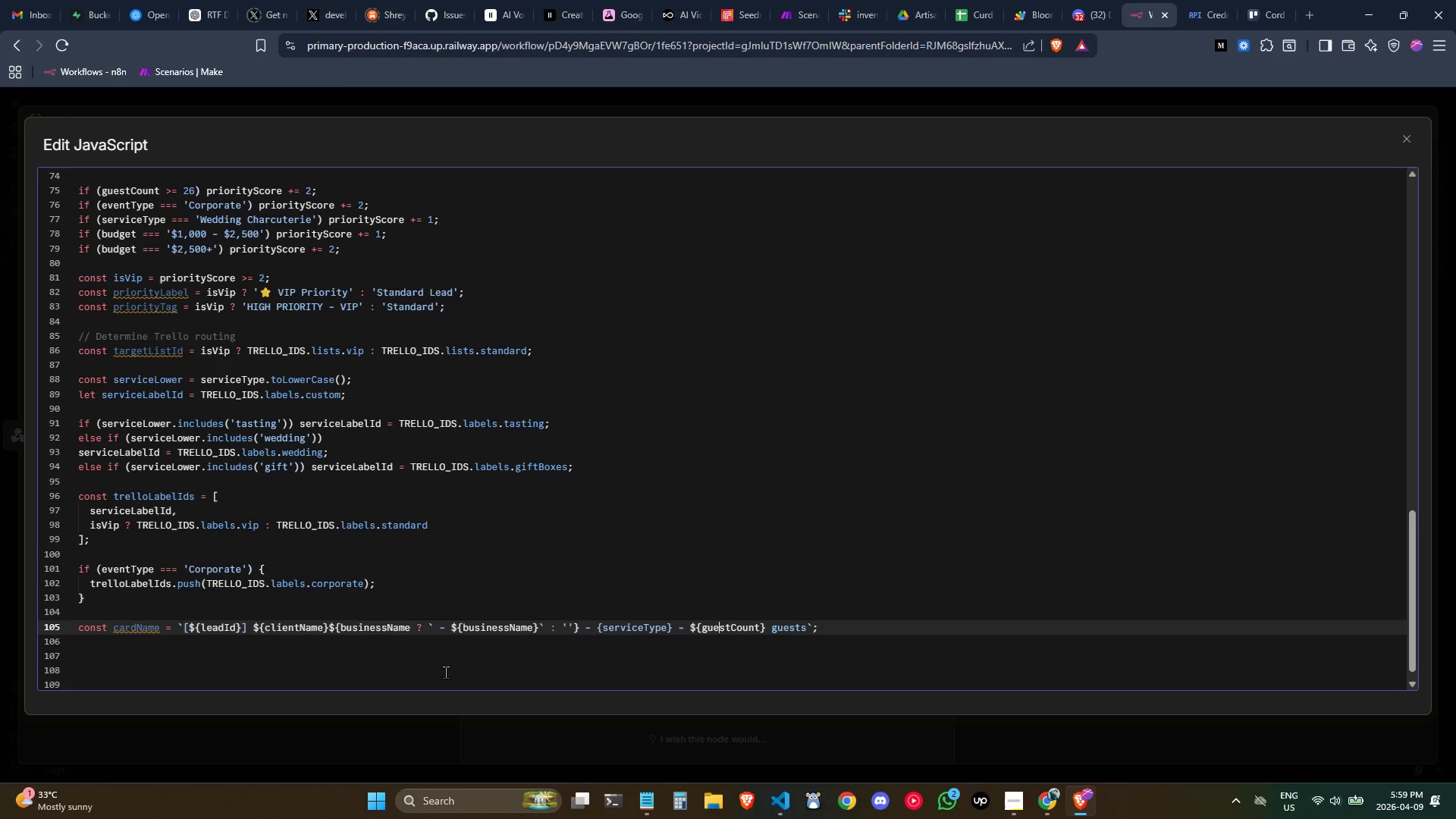 
key(ArrowRight)
 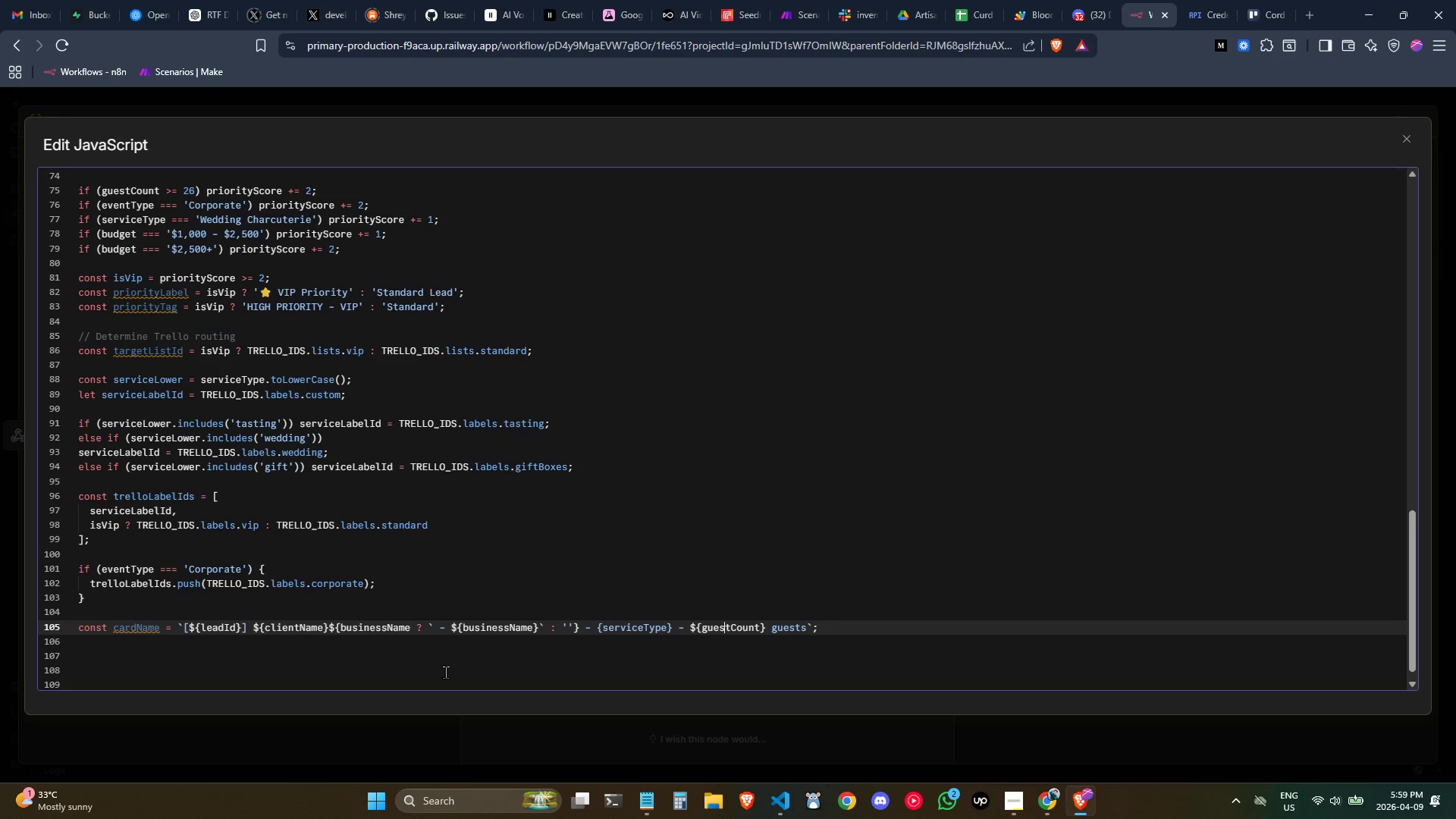 
key(ArrowRight)
 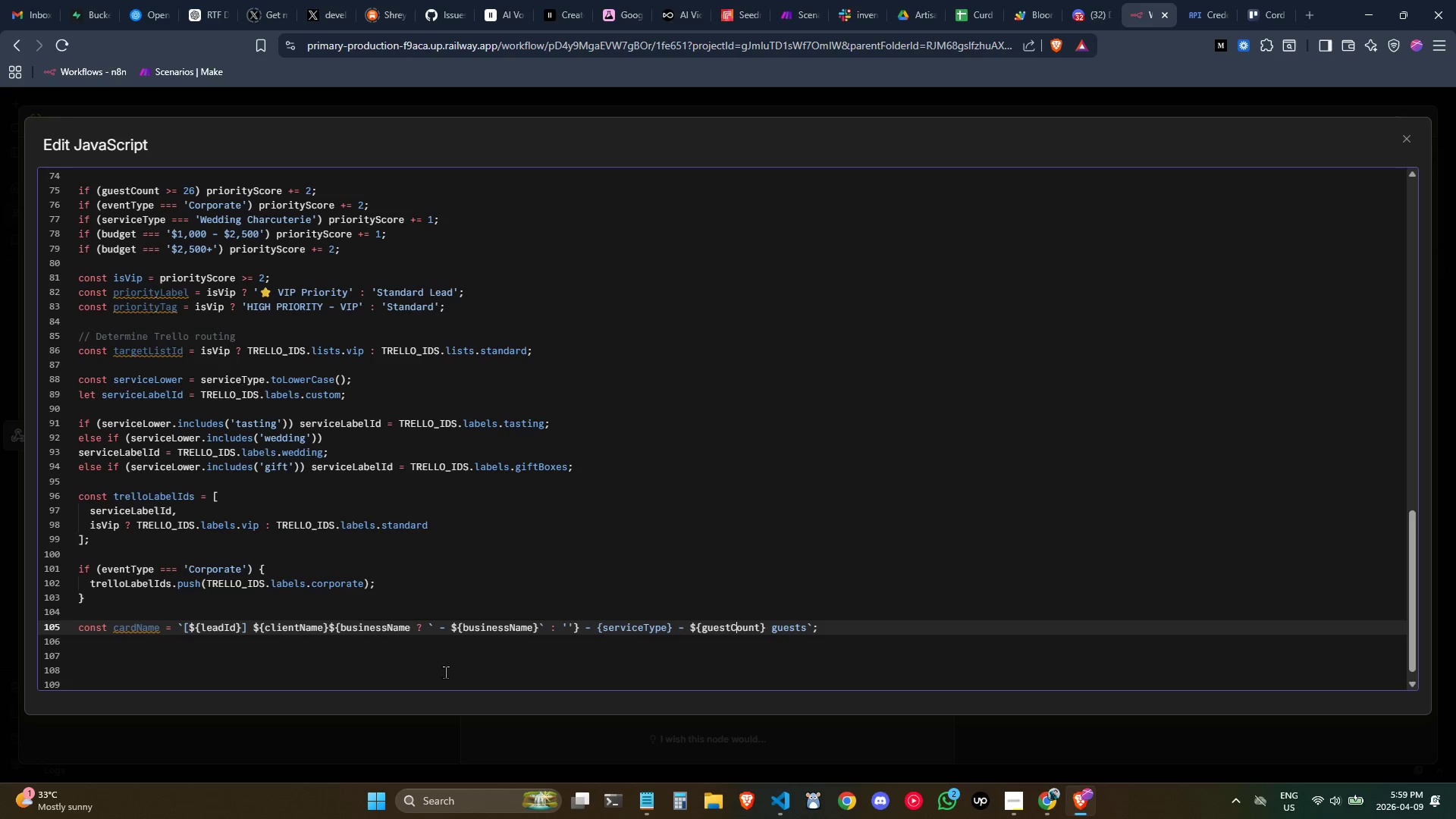 
hold_key(key=ArrowRight, duration=0.5)
 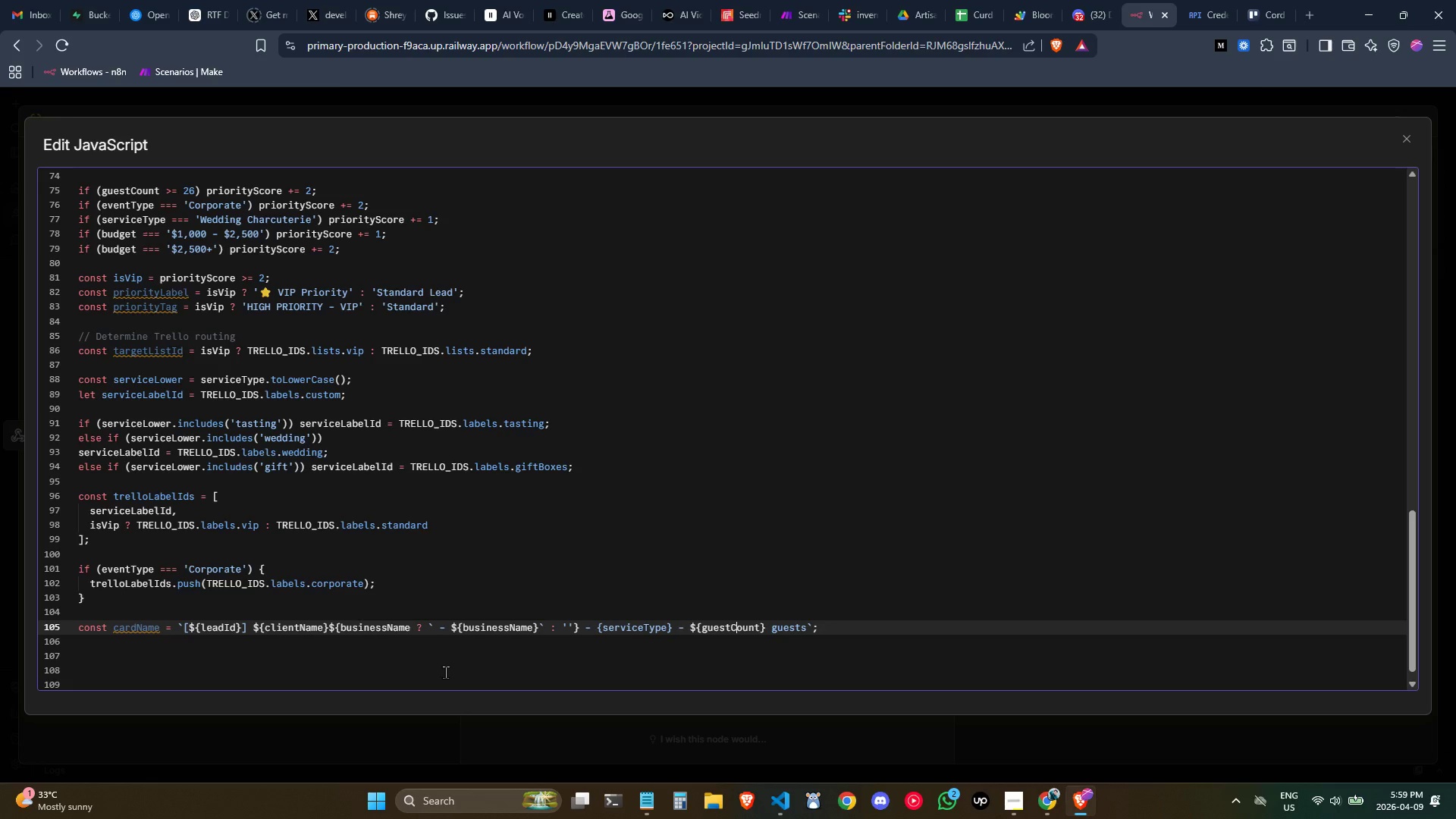 
key(ArrowRight)
 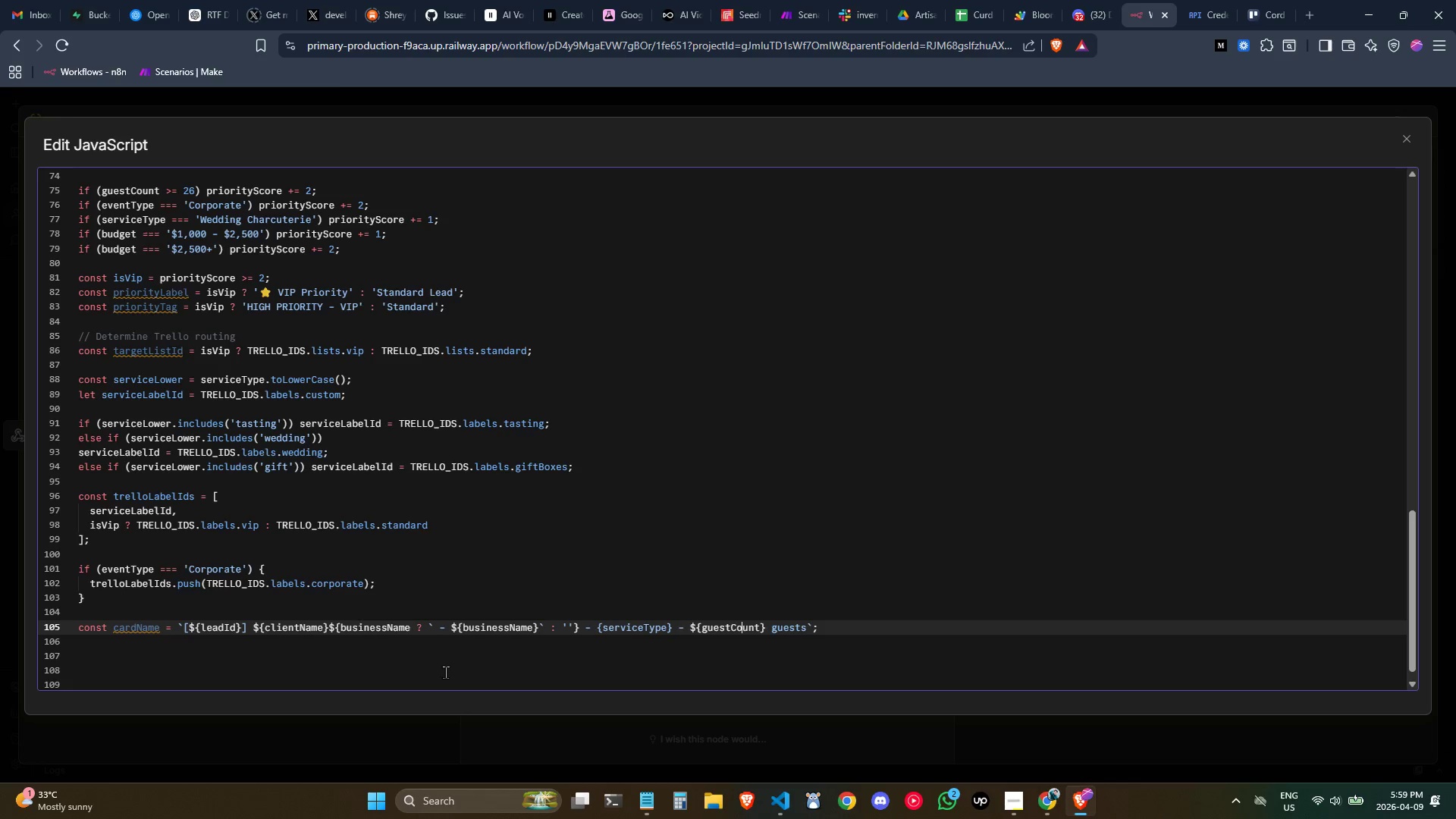 
key(ArrowRight)
 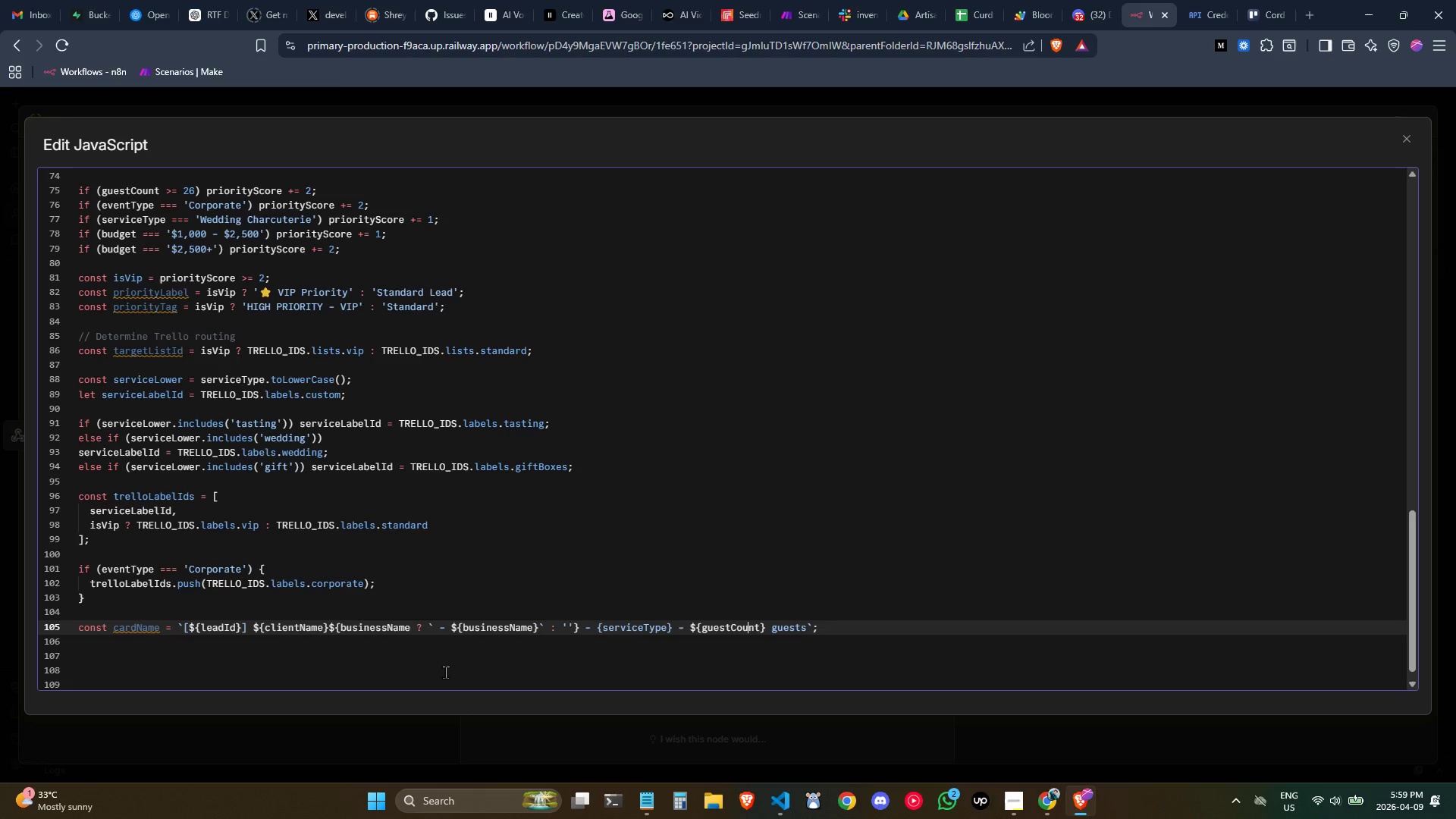 
key(ArrowRight)
 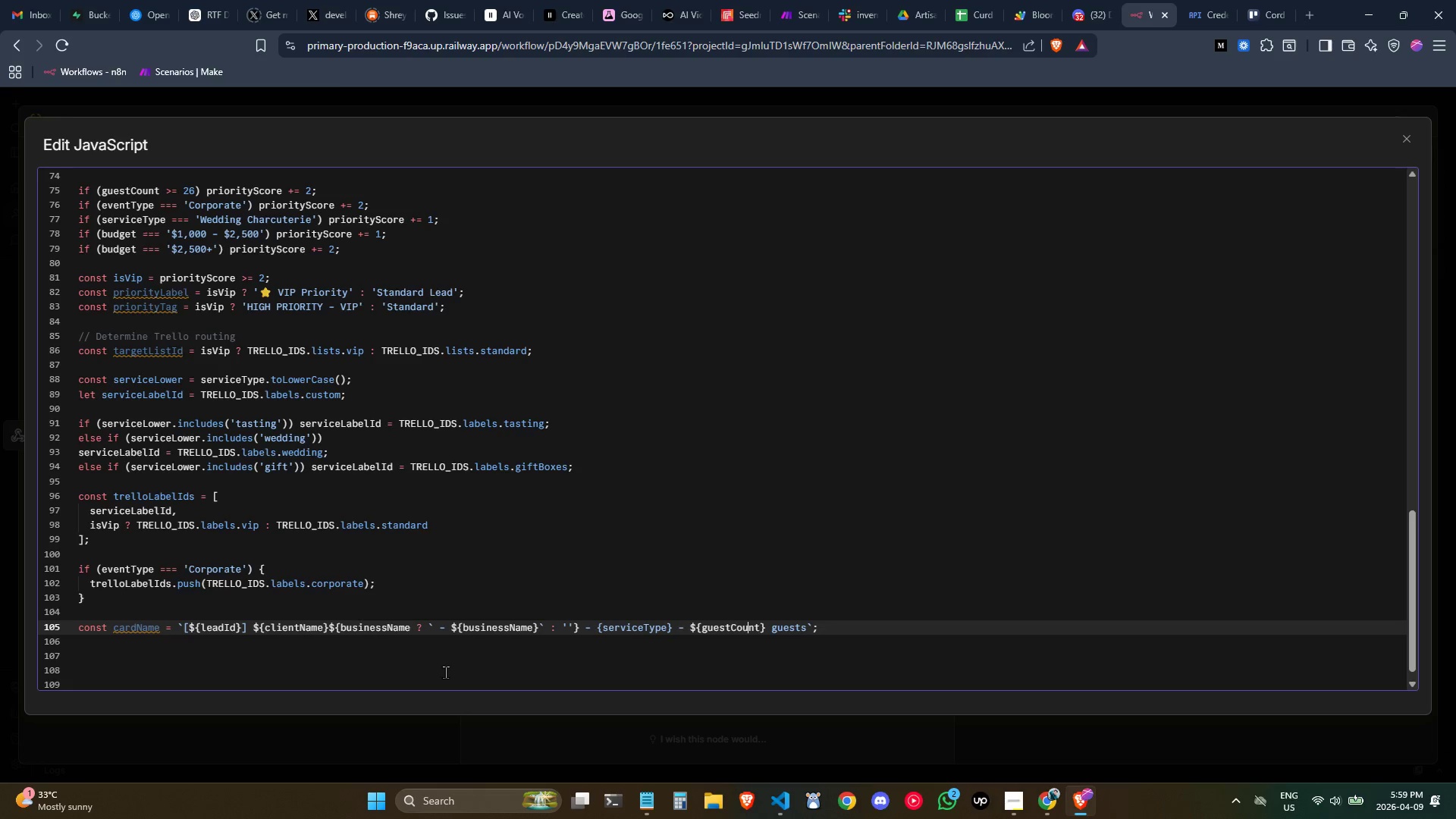 
key(Control+ArrowRight)
 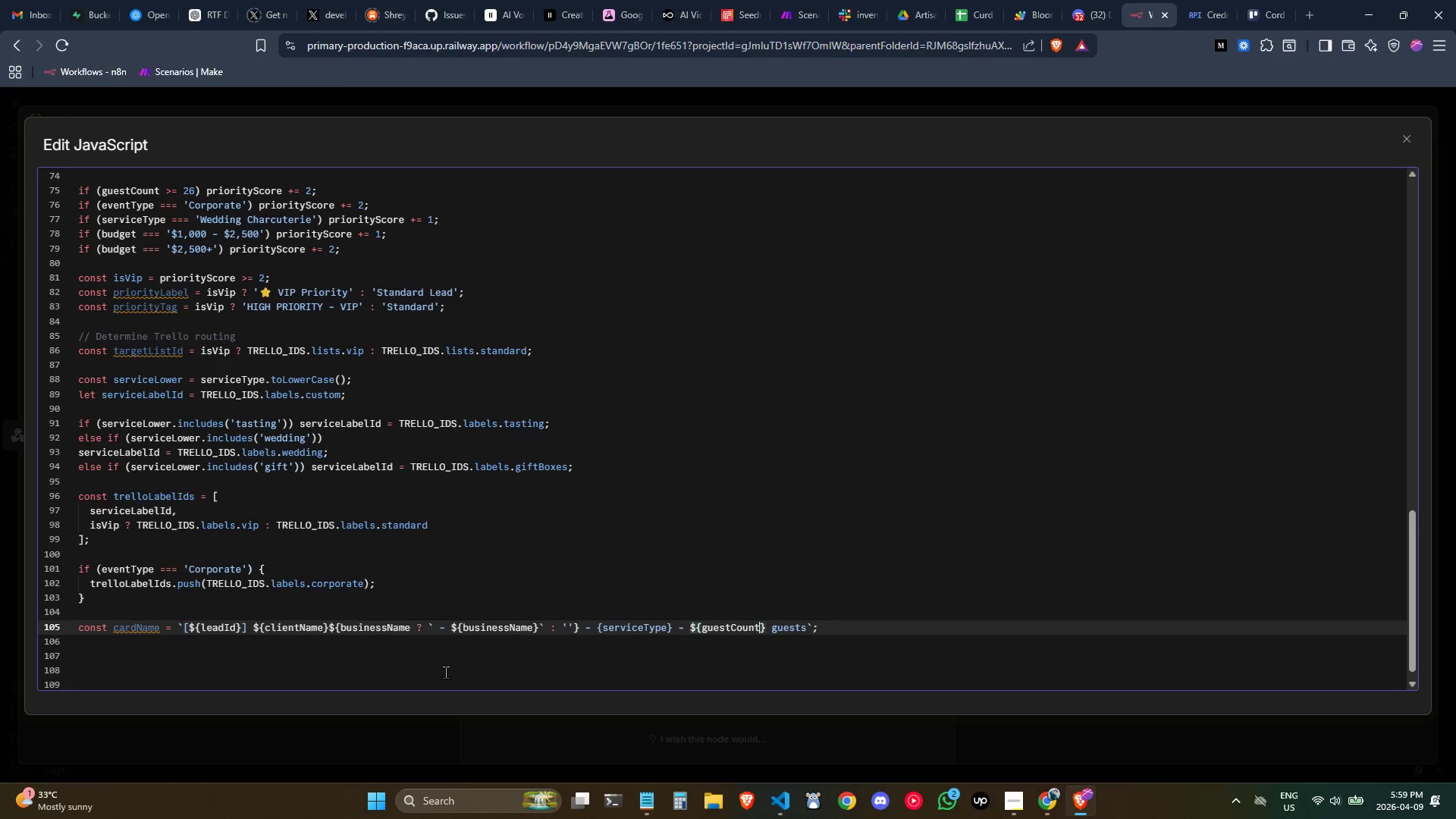 
key(Control+ArrowRight)
 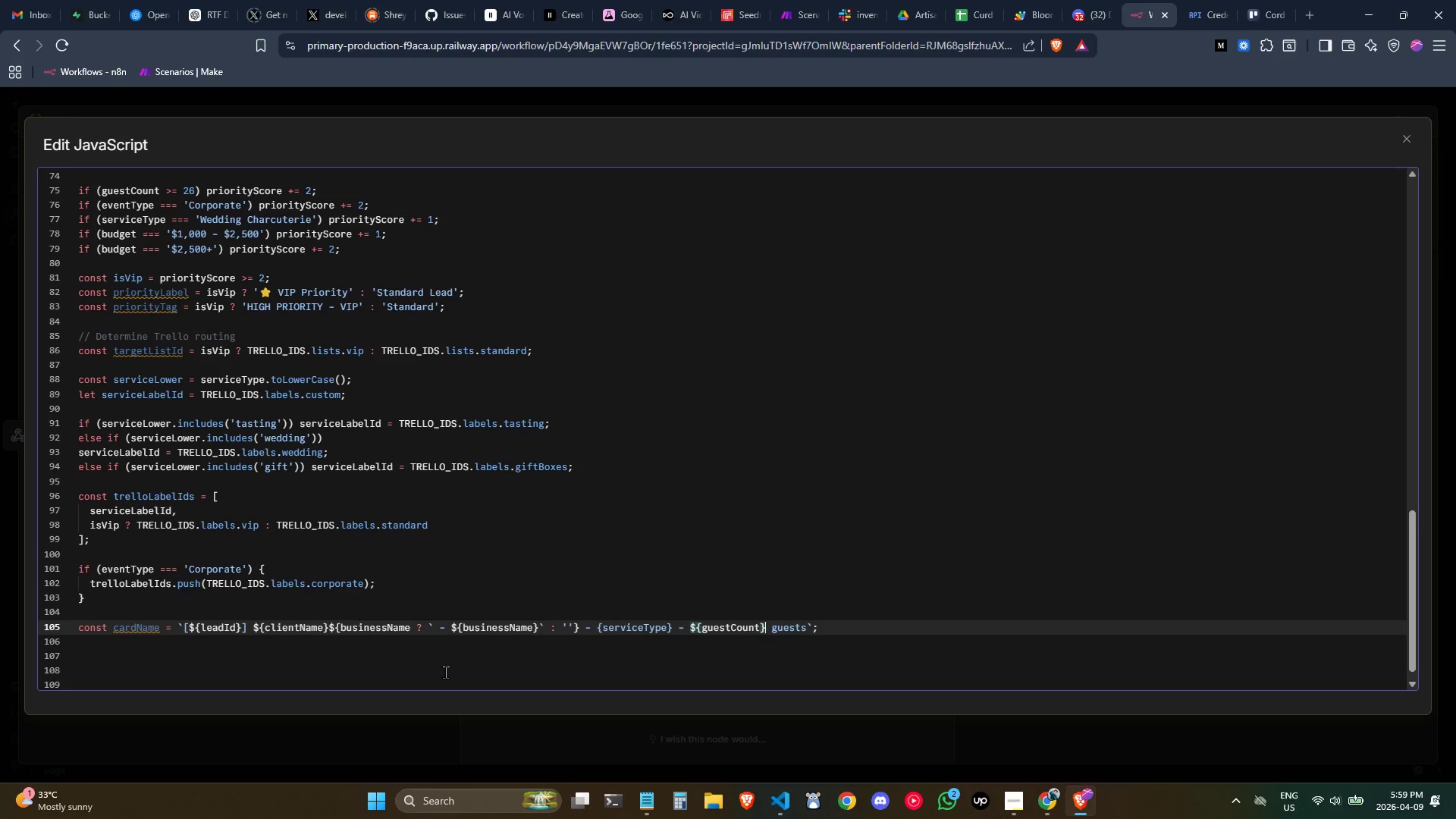 
key(ArrowRight)
 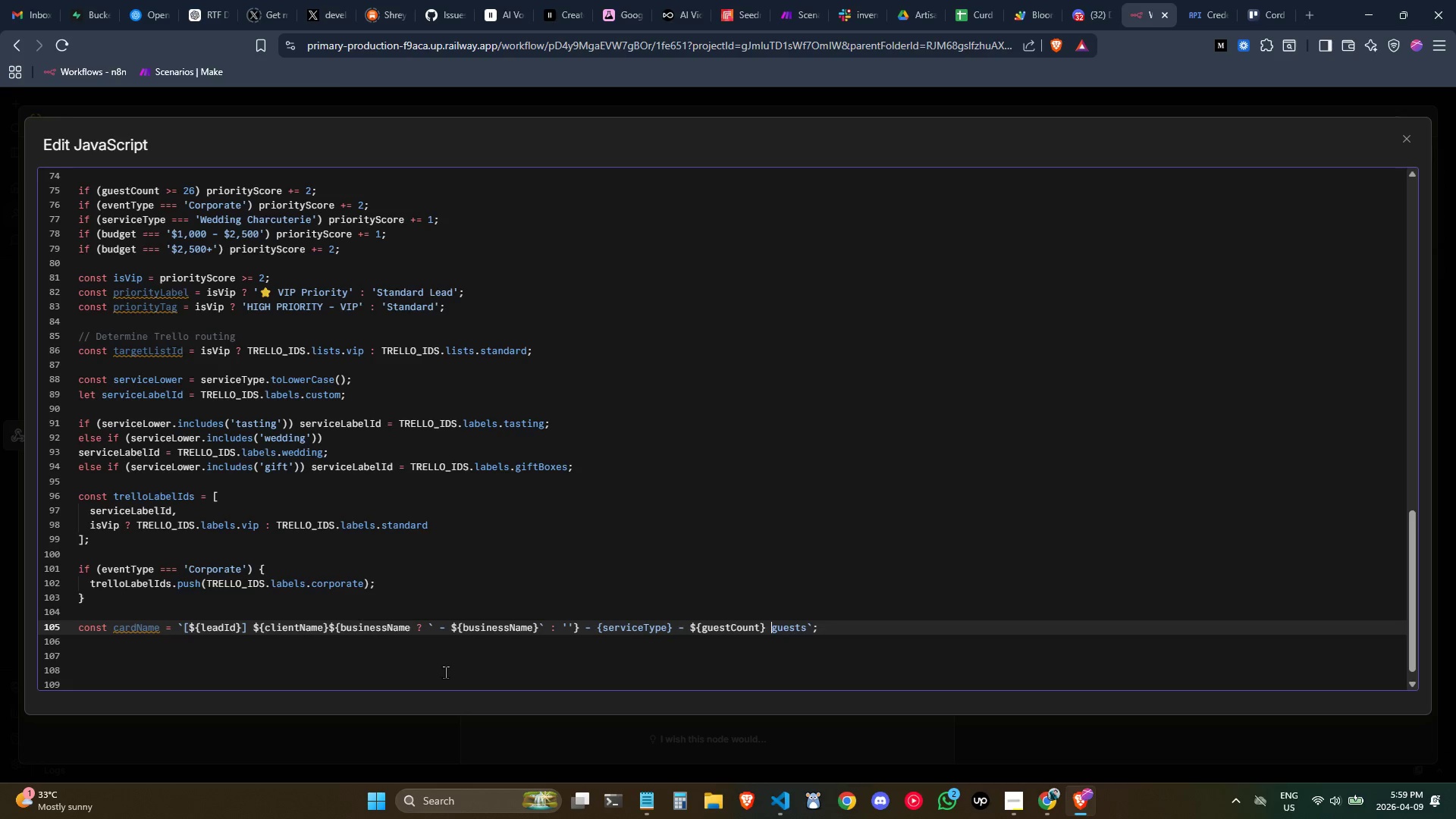 
key(ArrowRight)
 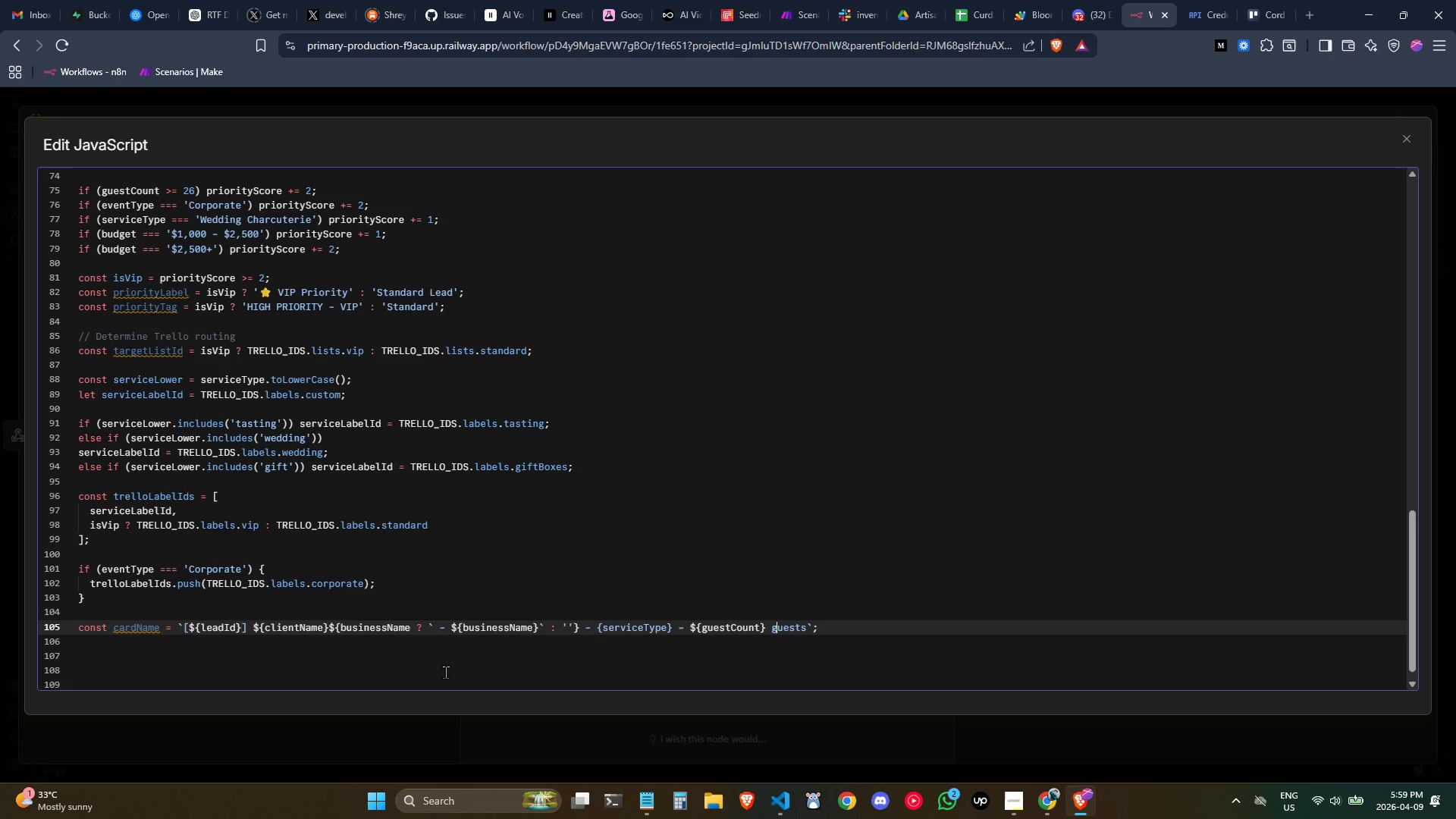 
key(ArrowRight)
 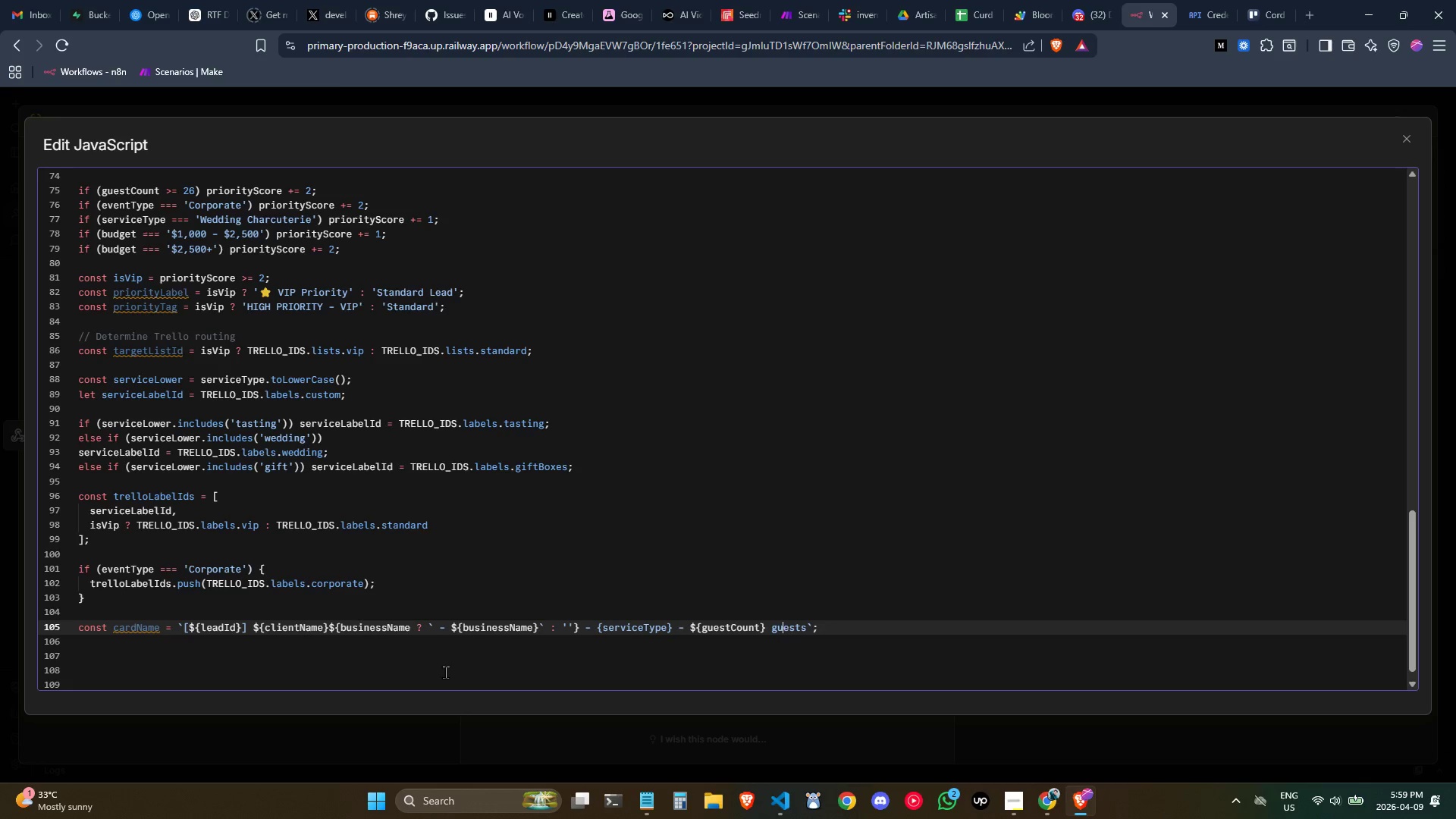 
key(ArrowRight)
 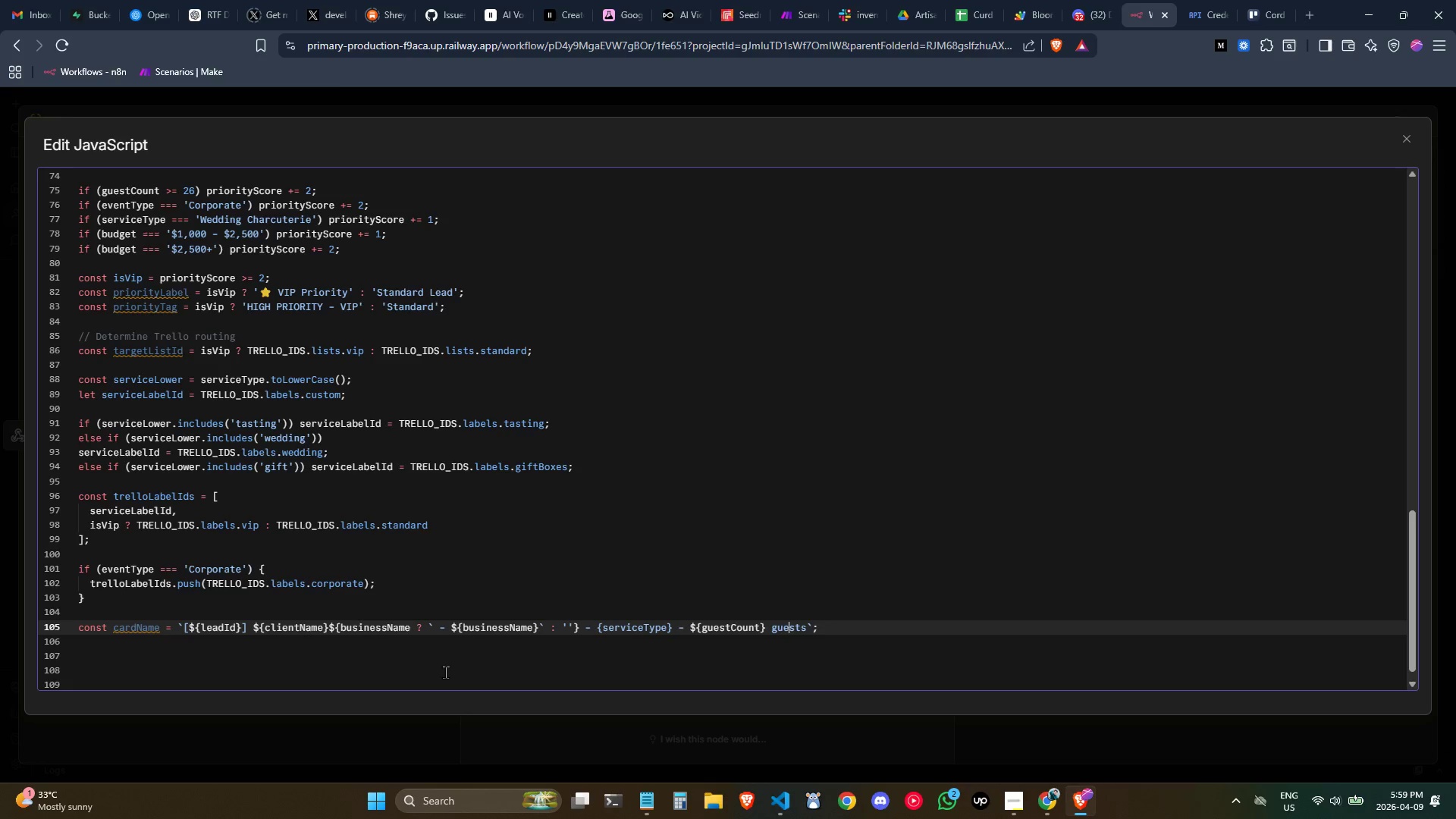 
key(ArrowRight)
 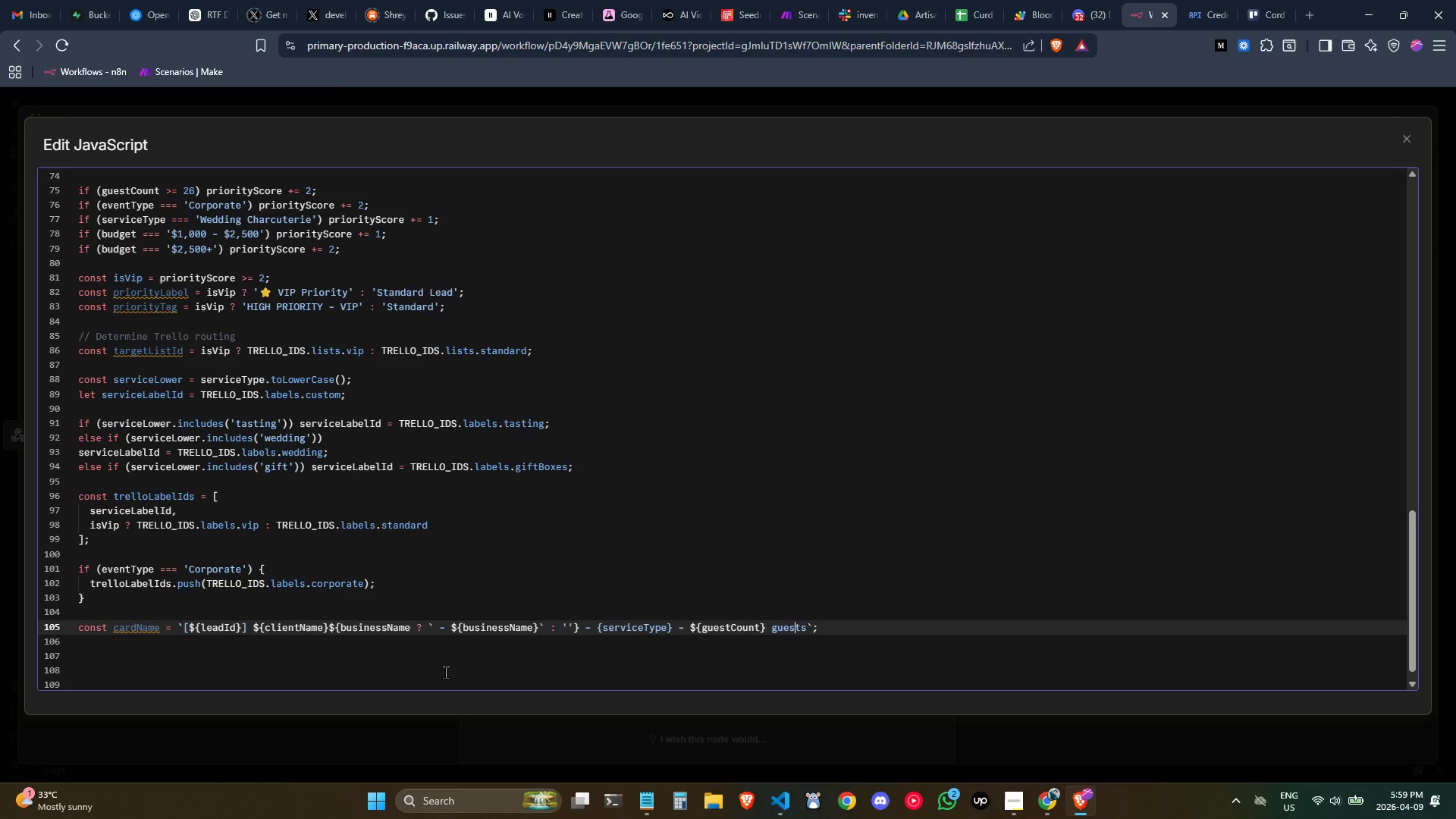 
key(ArrowRight)
 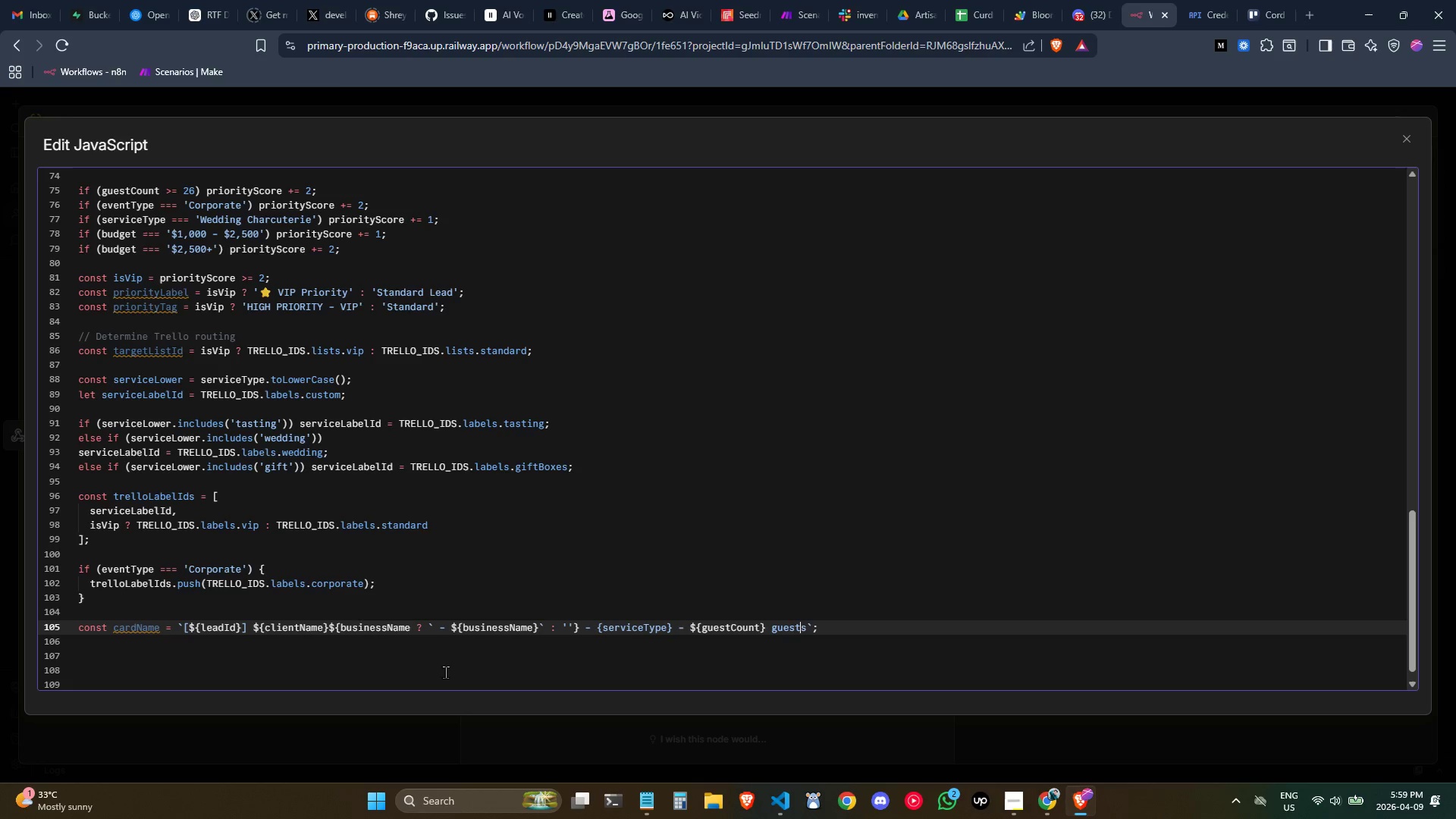 
hold_key(key=ArrowRight, duration=0.36)
 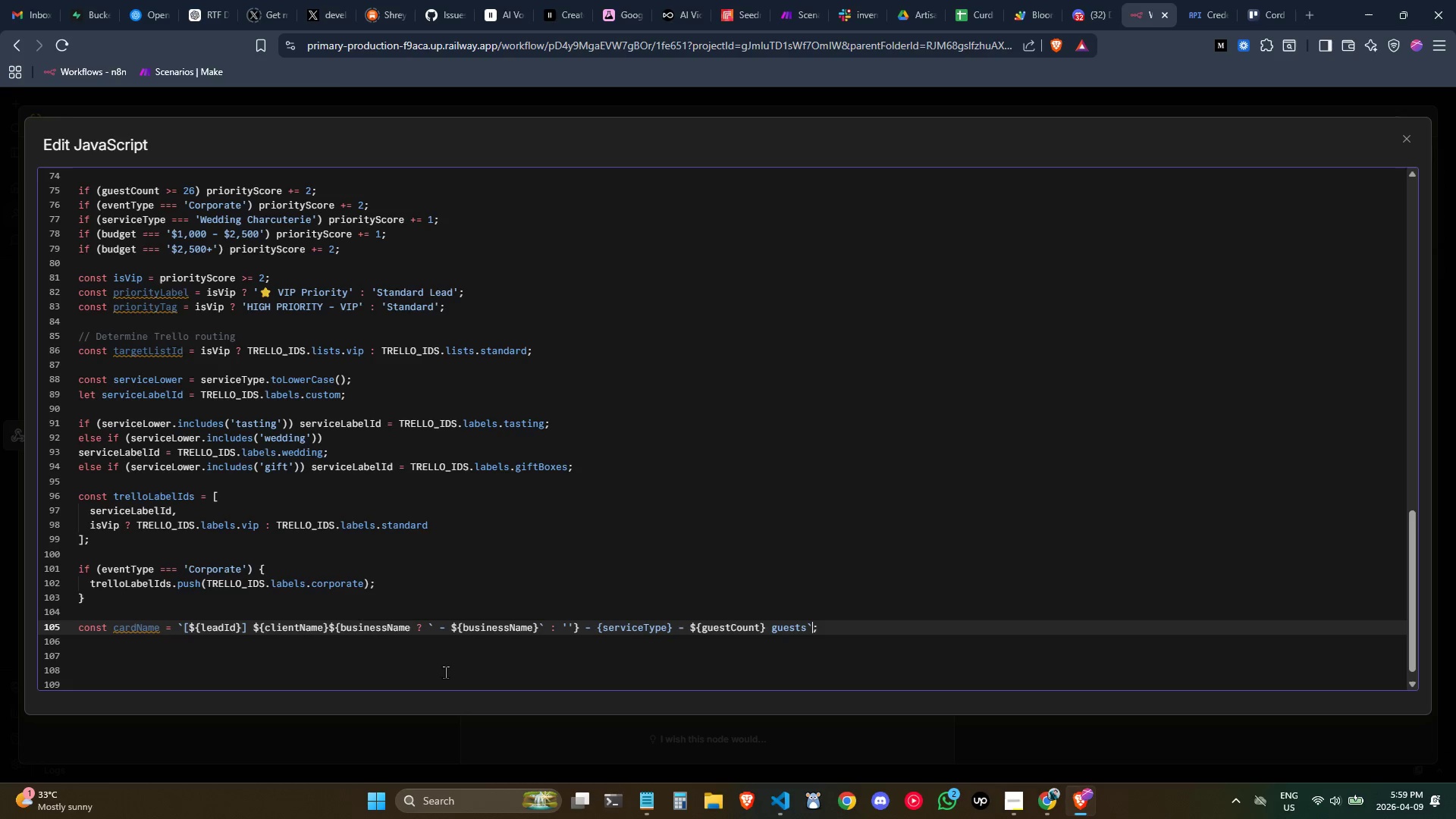 
key(ArrowRight)
 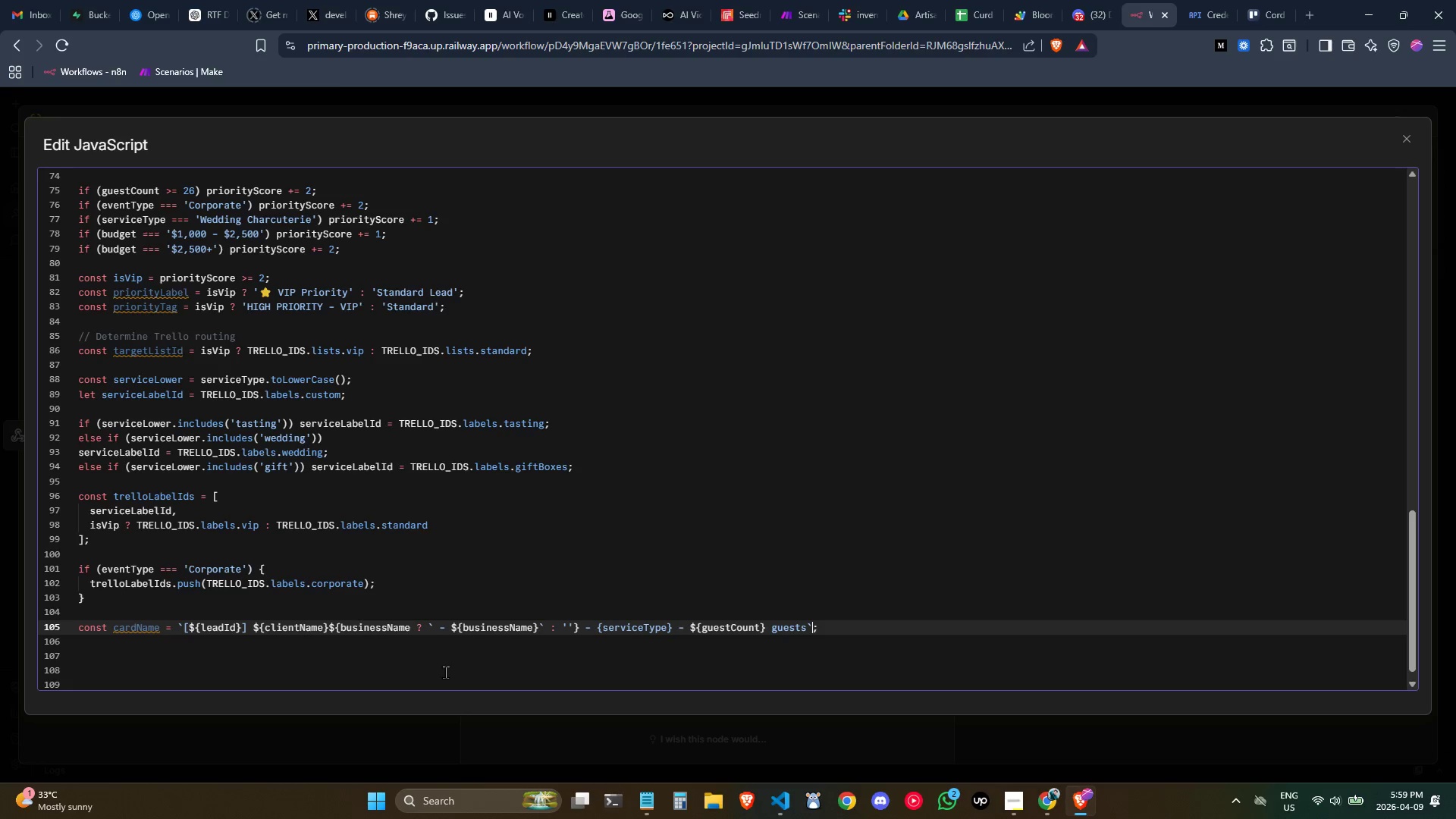 
key(ArrowRight)
 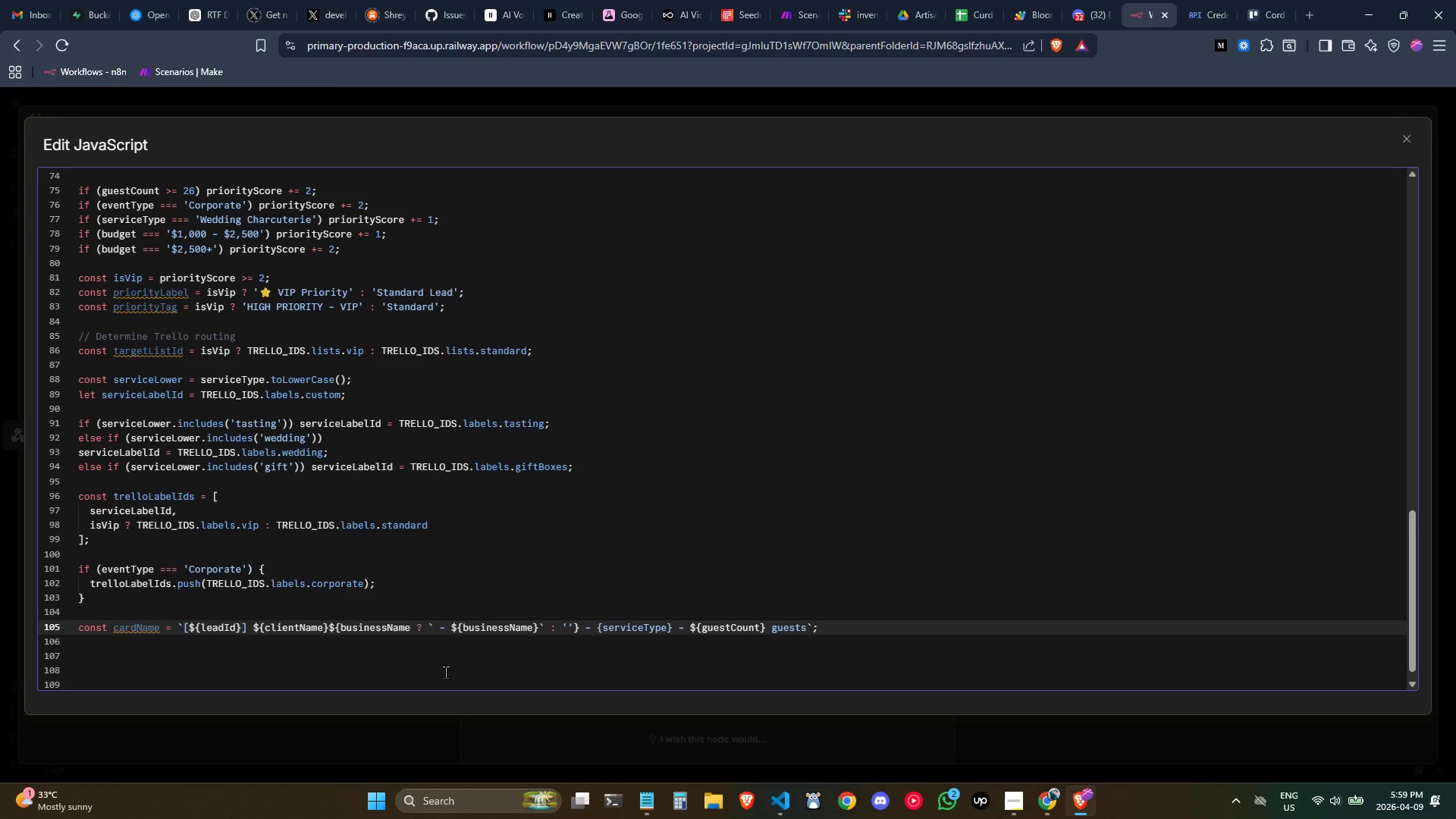 
key(ArrowDown)
 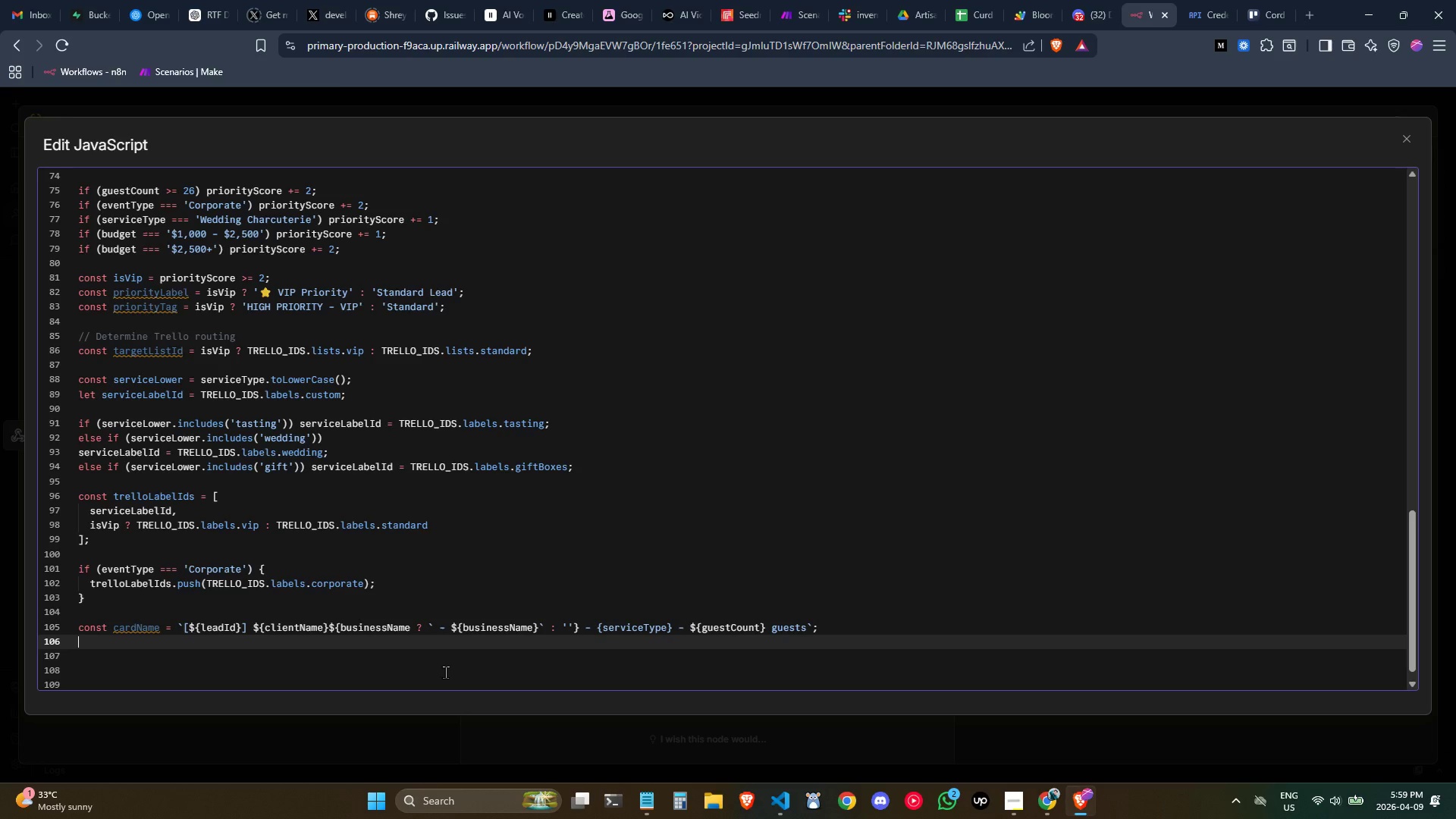 
key(ArrowDown)
 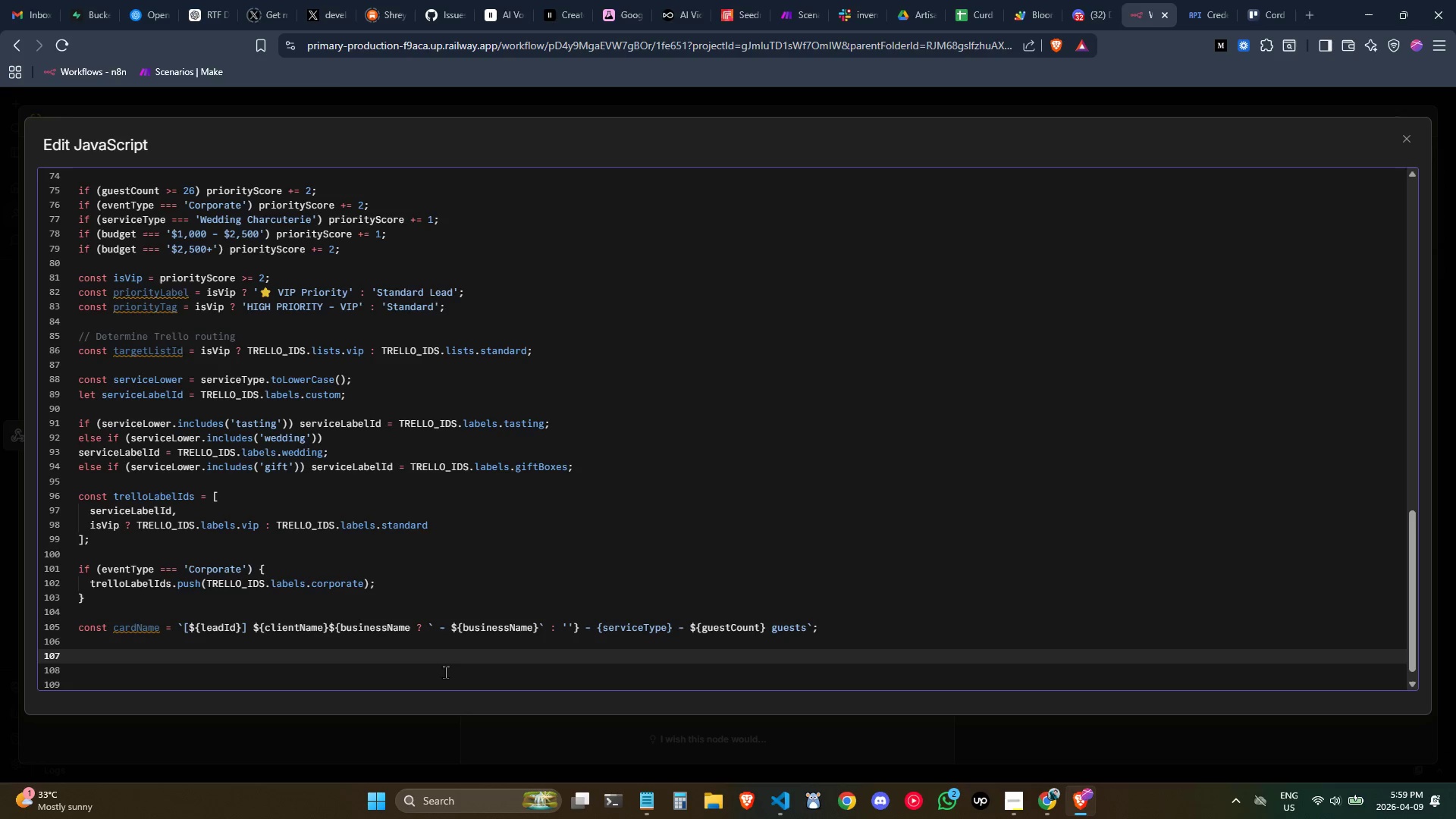 
type(const trelloDescripiton)
key(Backspace)
key(Backspace)
key(Backspace)
key(Backspace)
type(tion )
 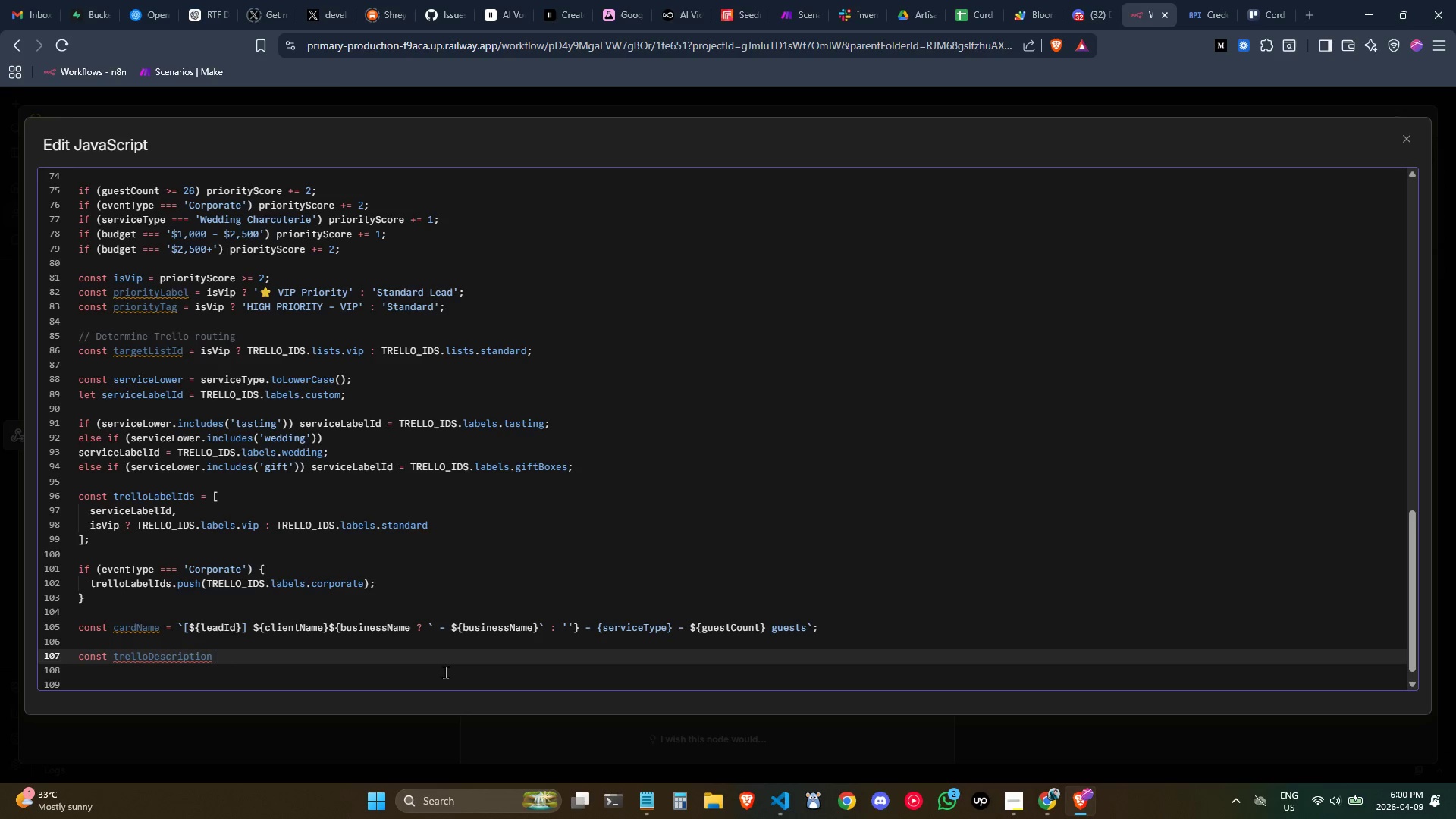 
key(Equal)
 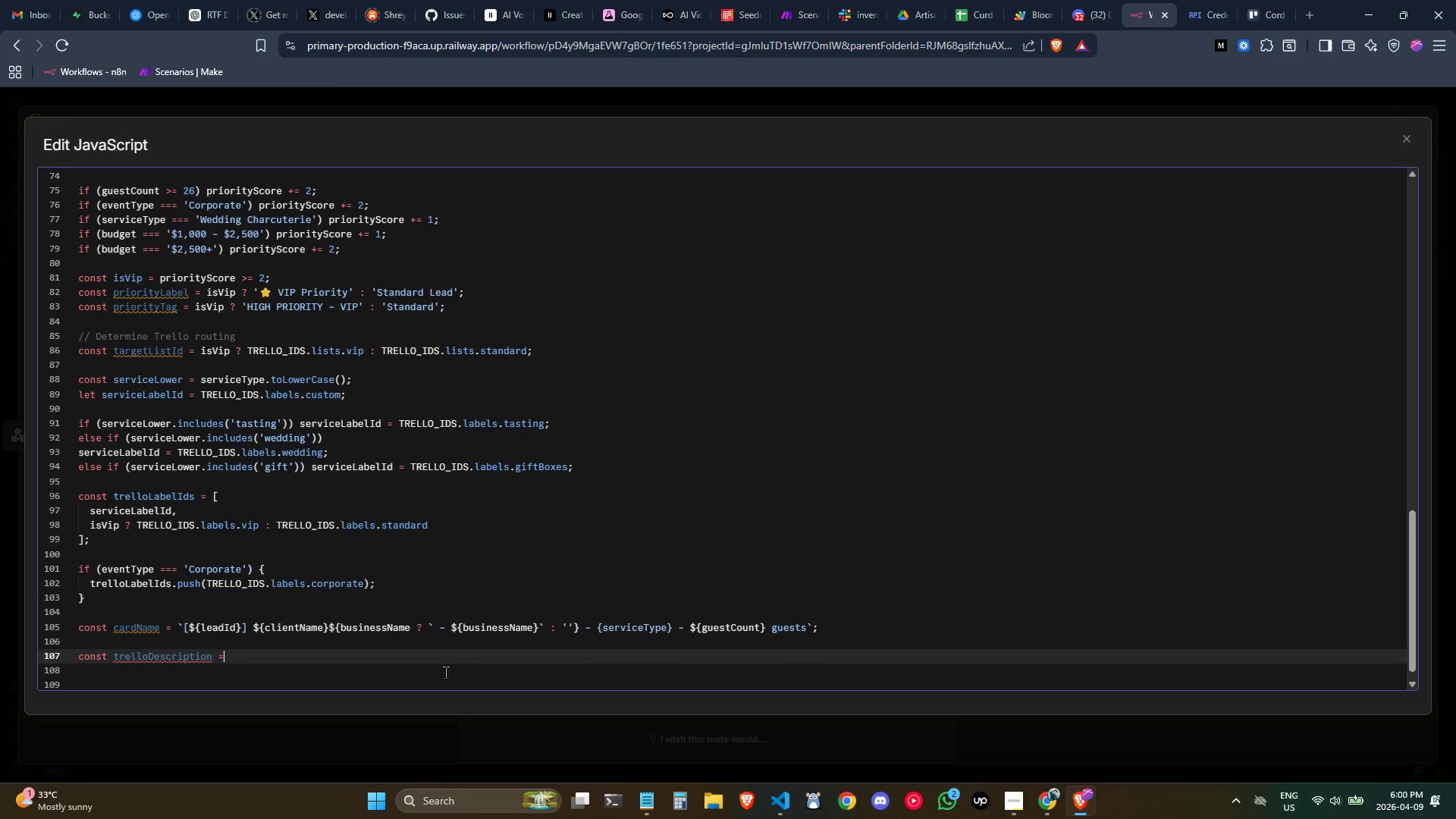 
key(Space)
 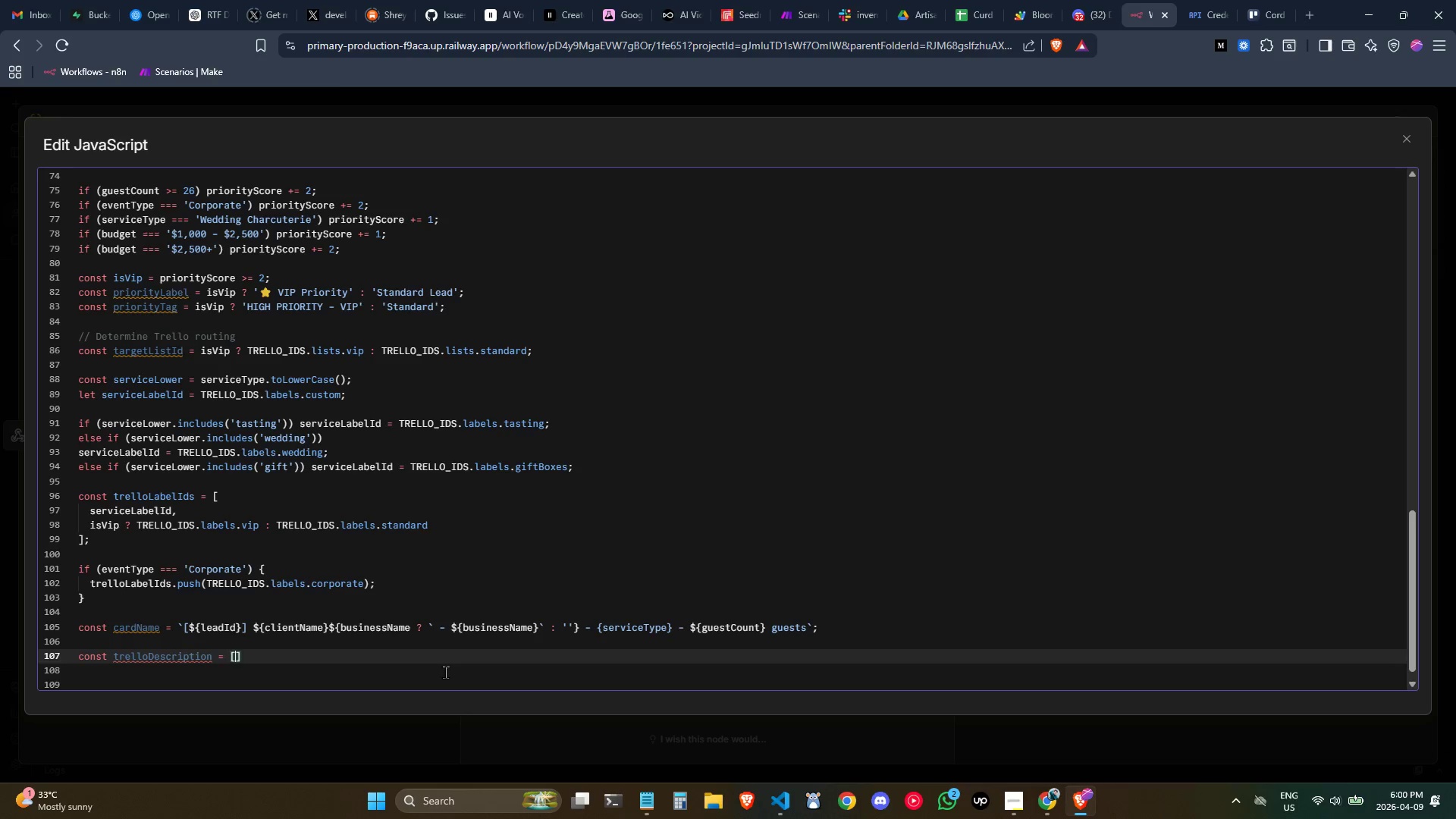 
key(BracketLeft)
 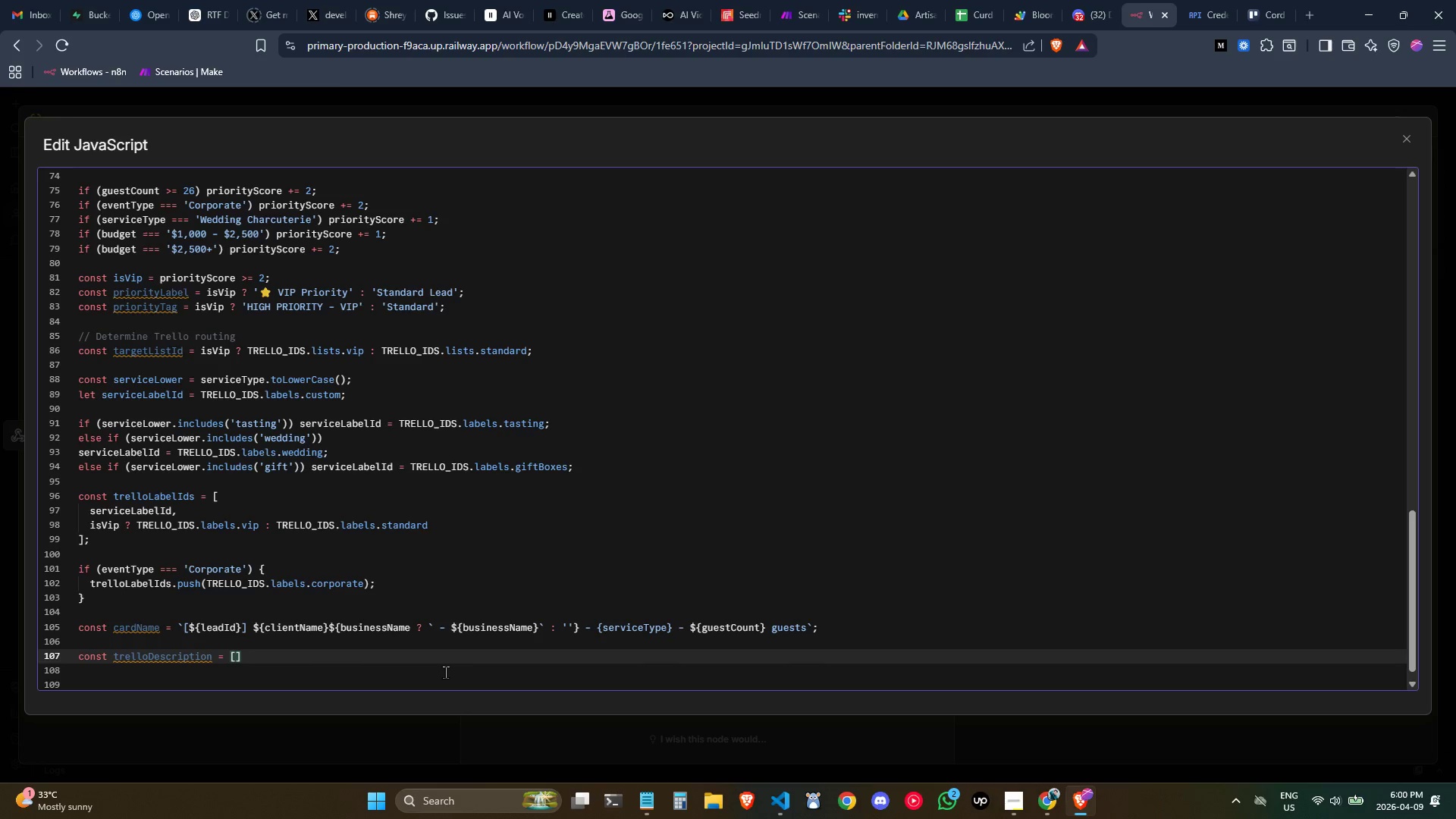 
key(Backquote)
 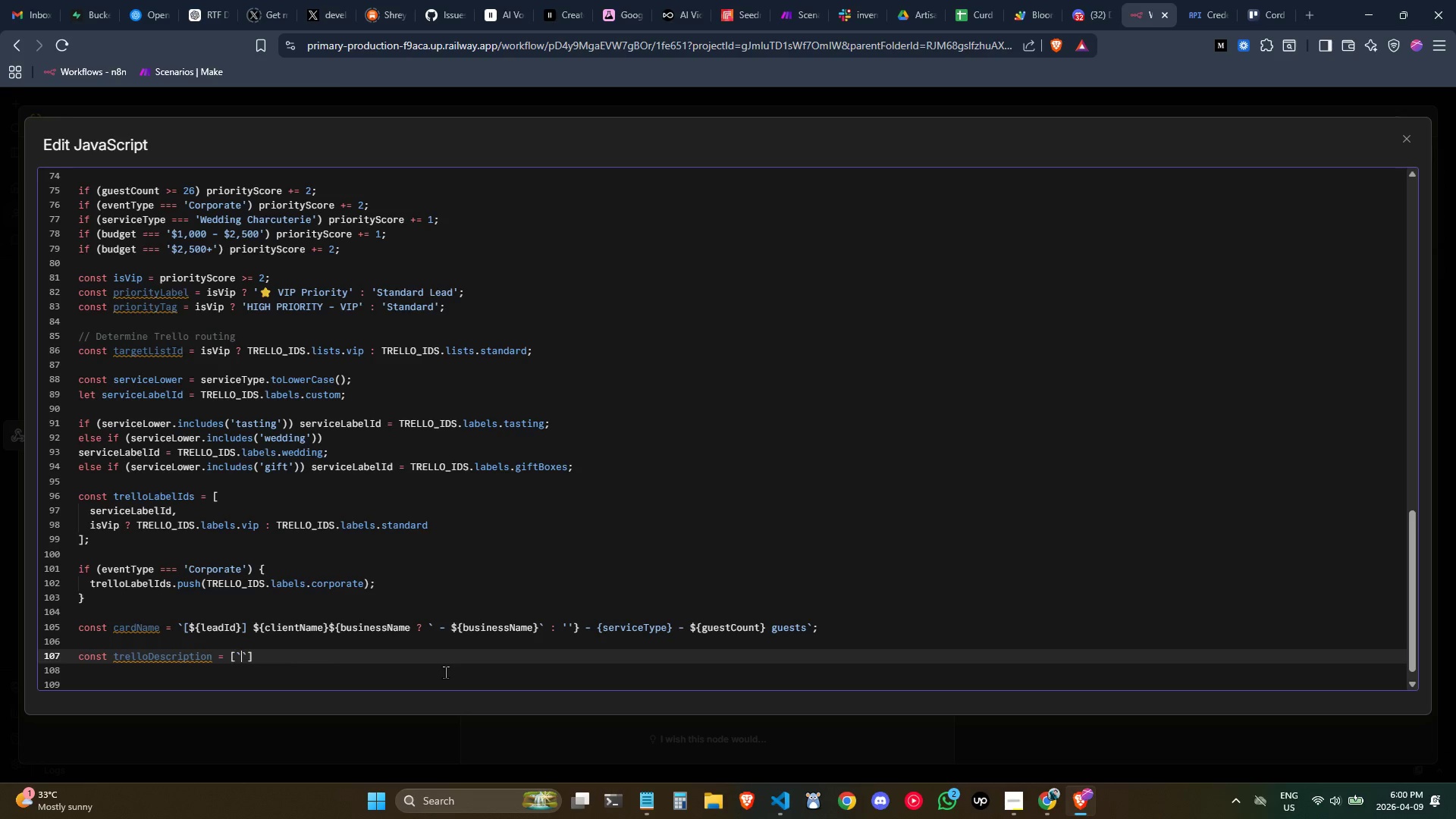 
key(Backspace)
 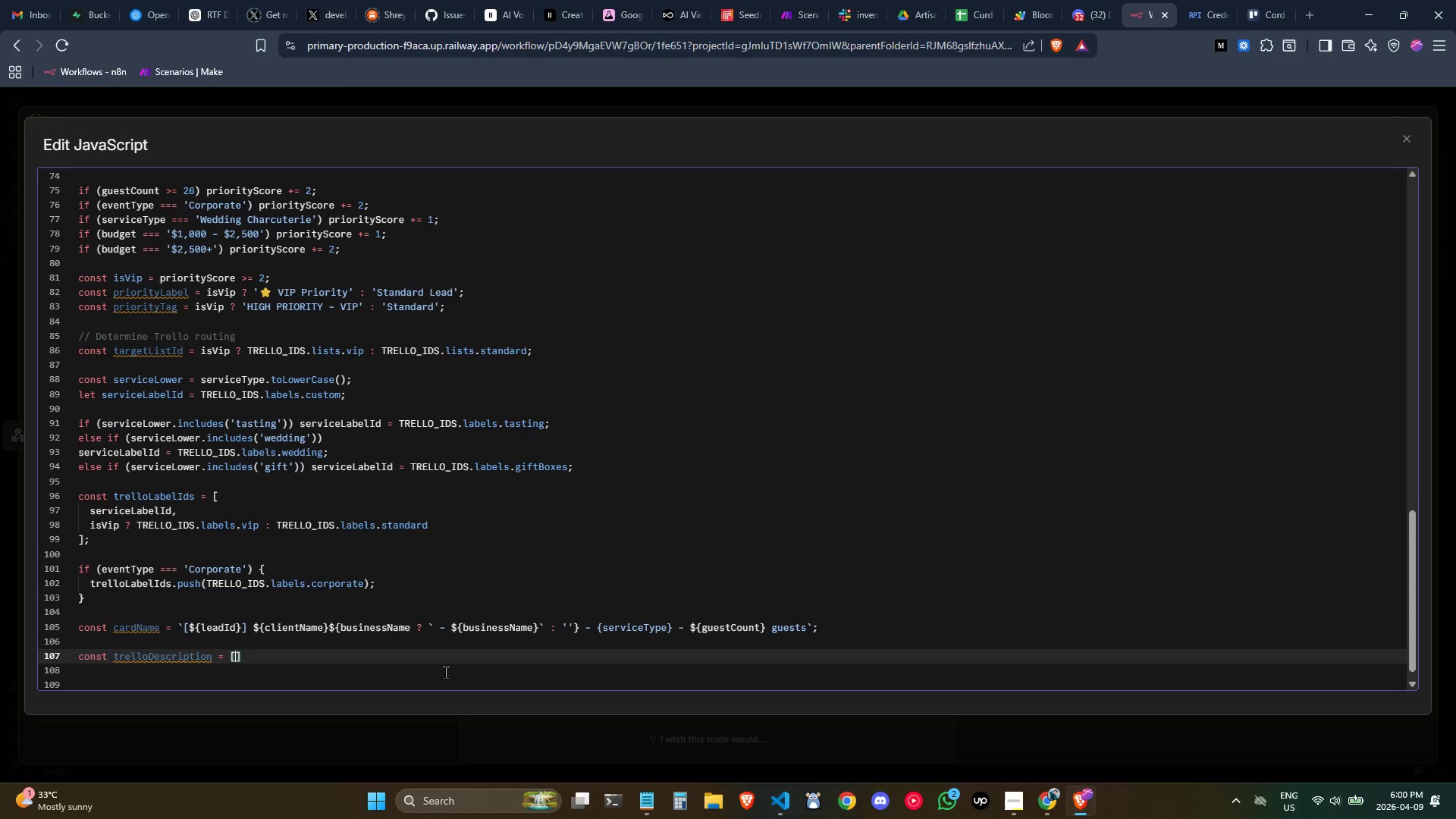 
key(Enter)
 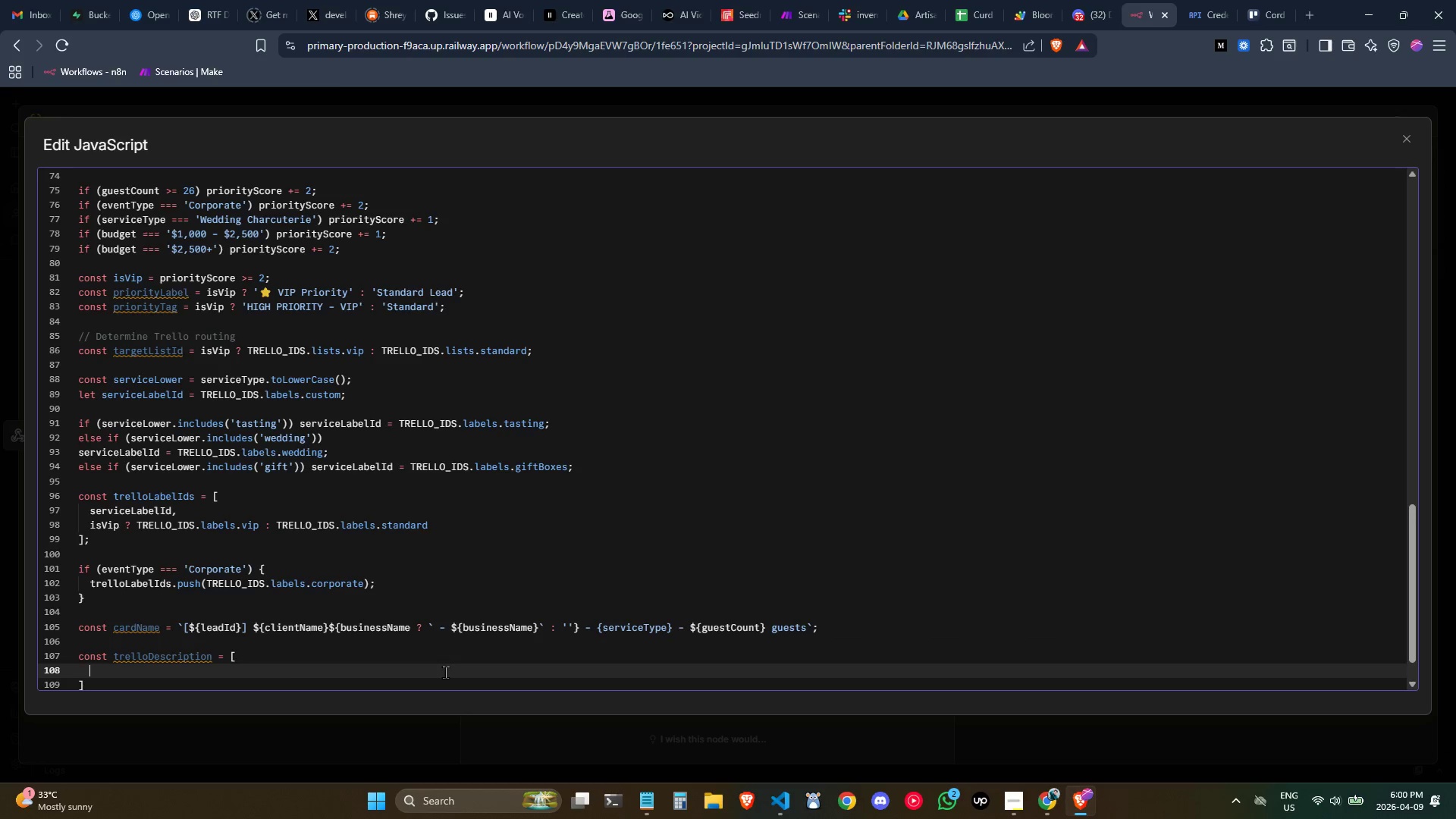 
type(`## )
 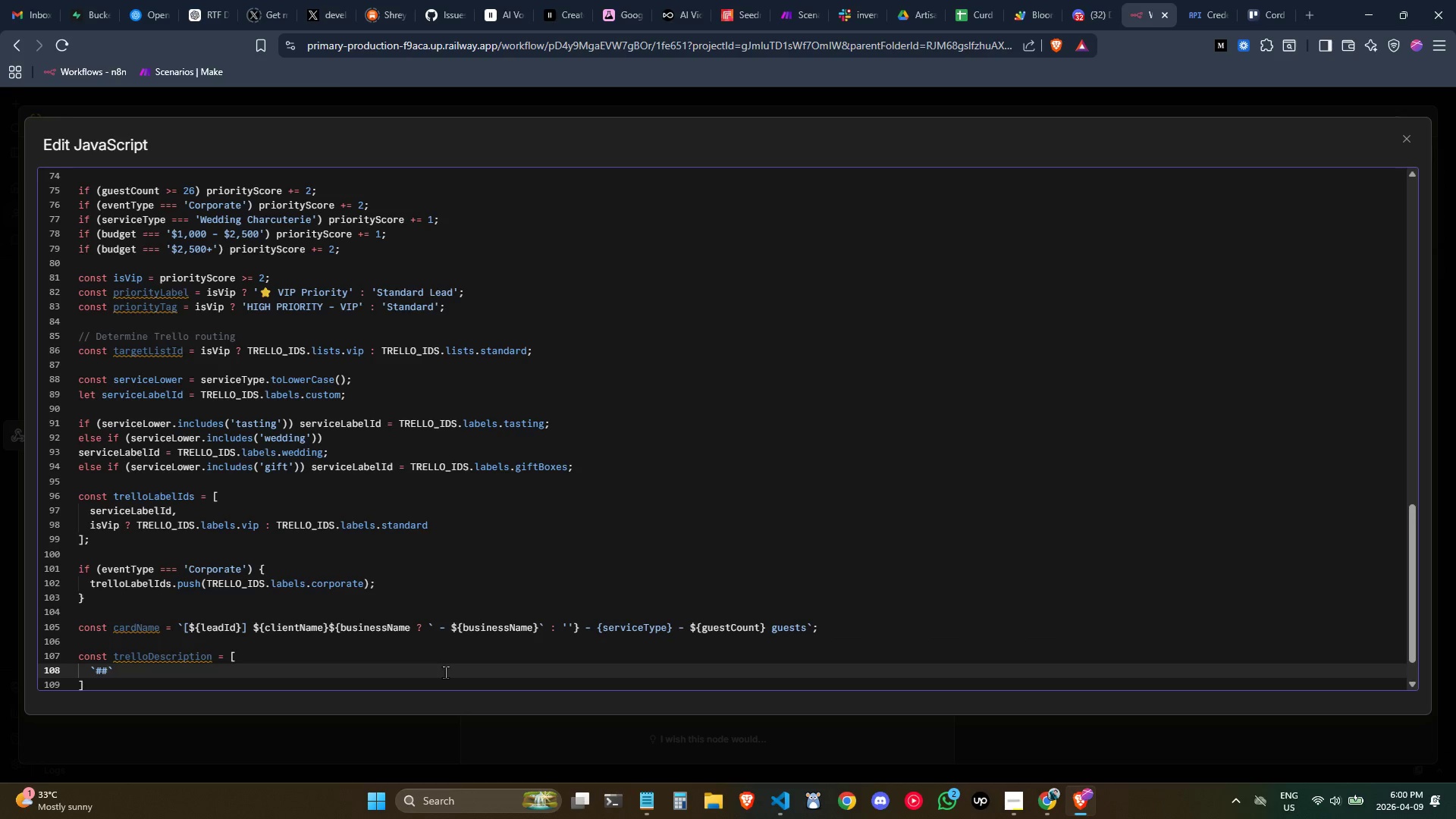 
hold_key(key=Comma, duration=25.86)
 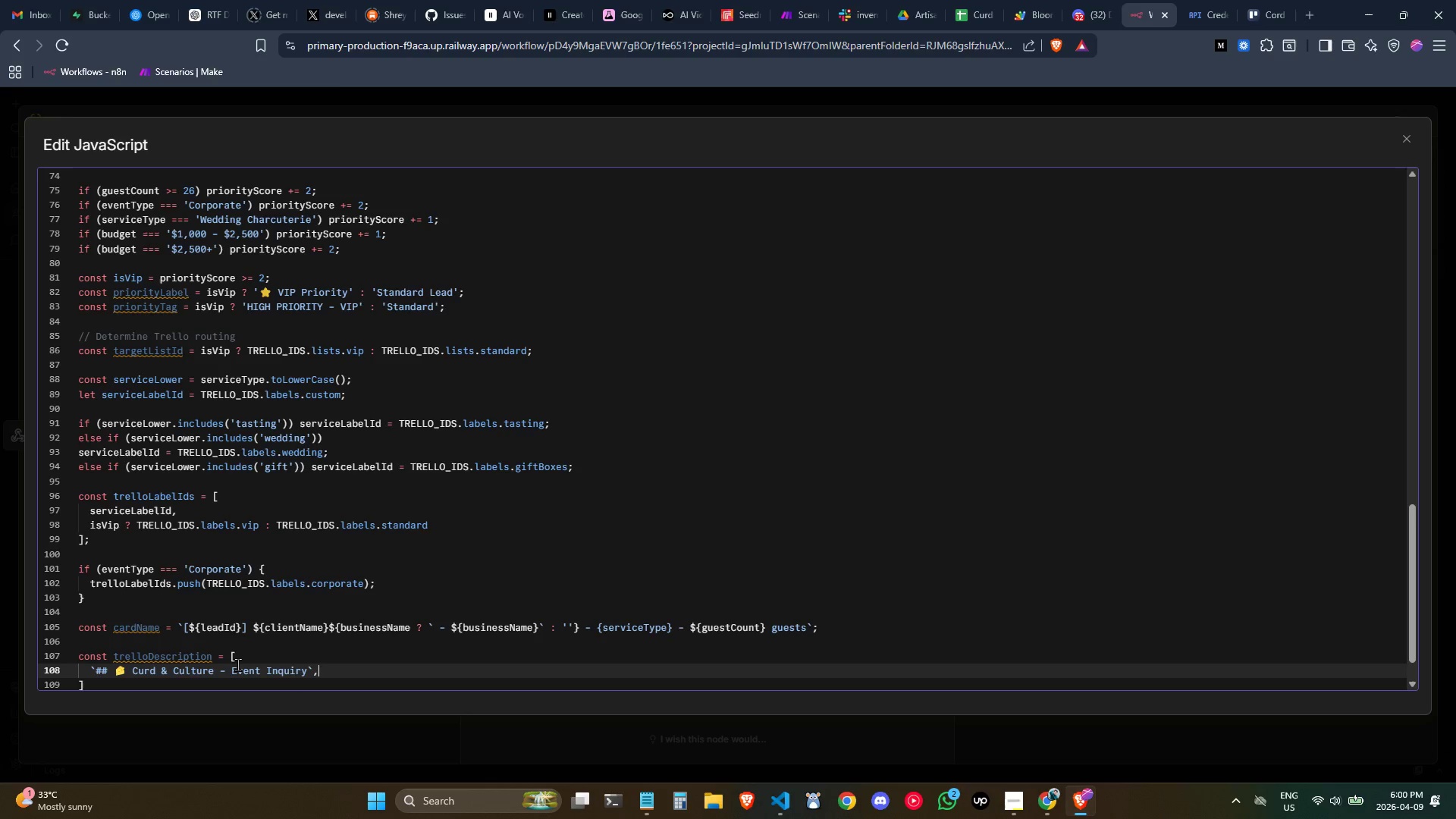 
key(Meta+Period)
 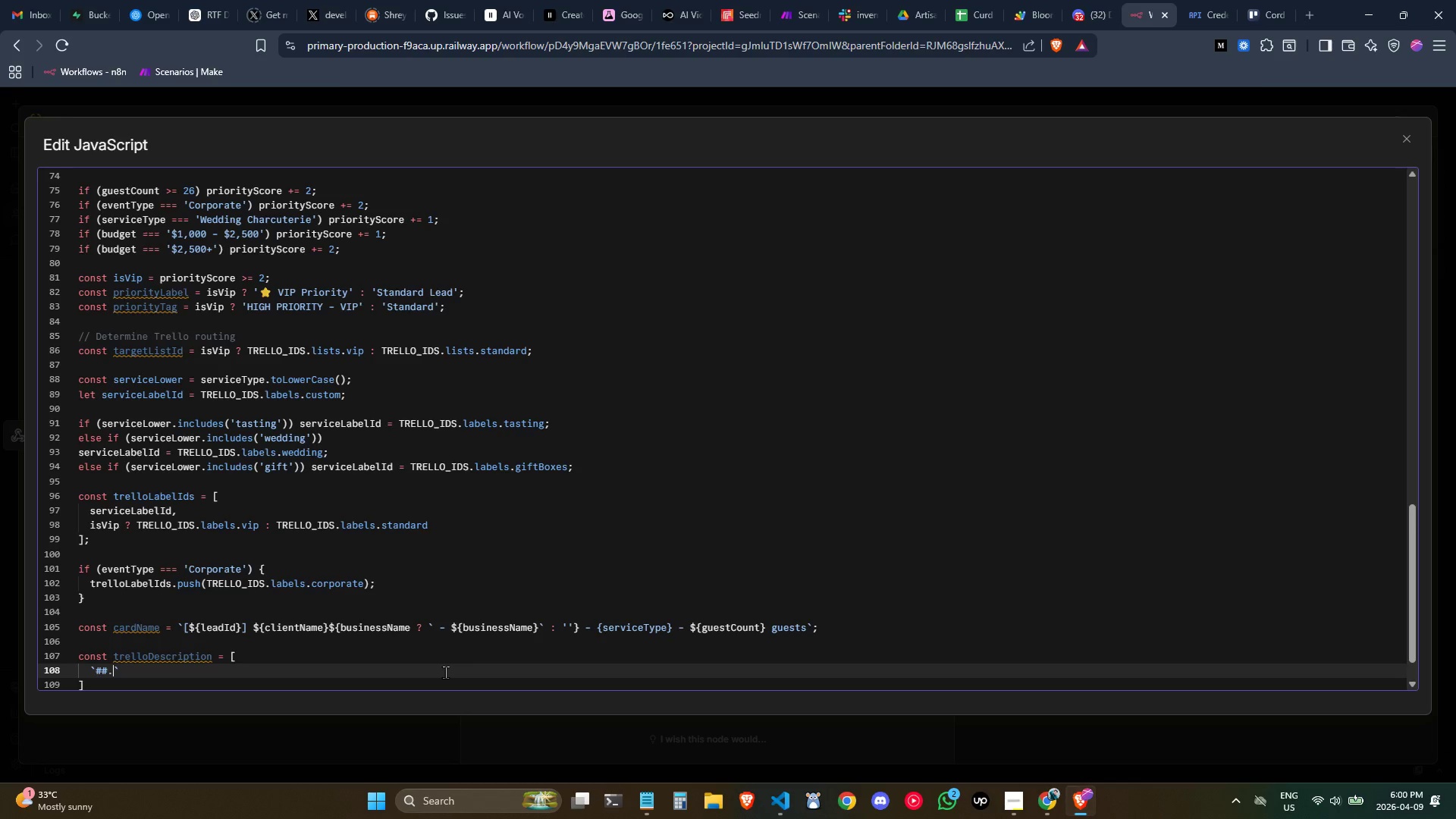 
key(Meta+Period)
 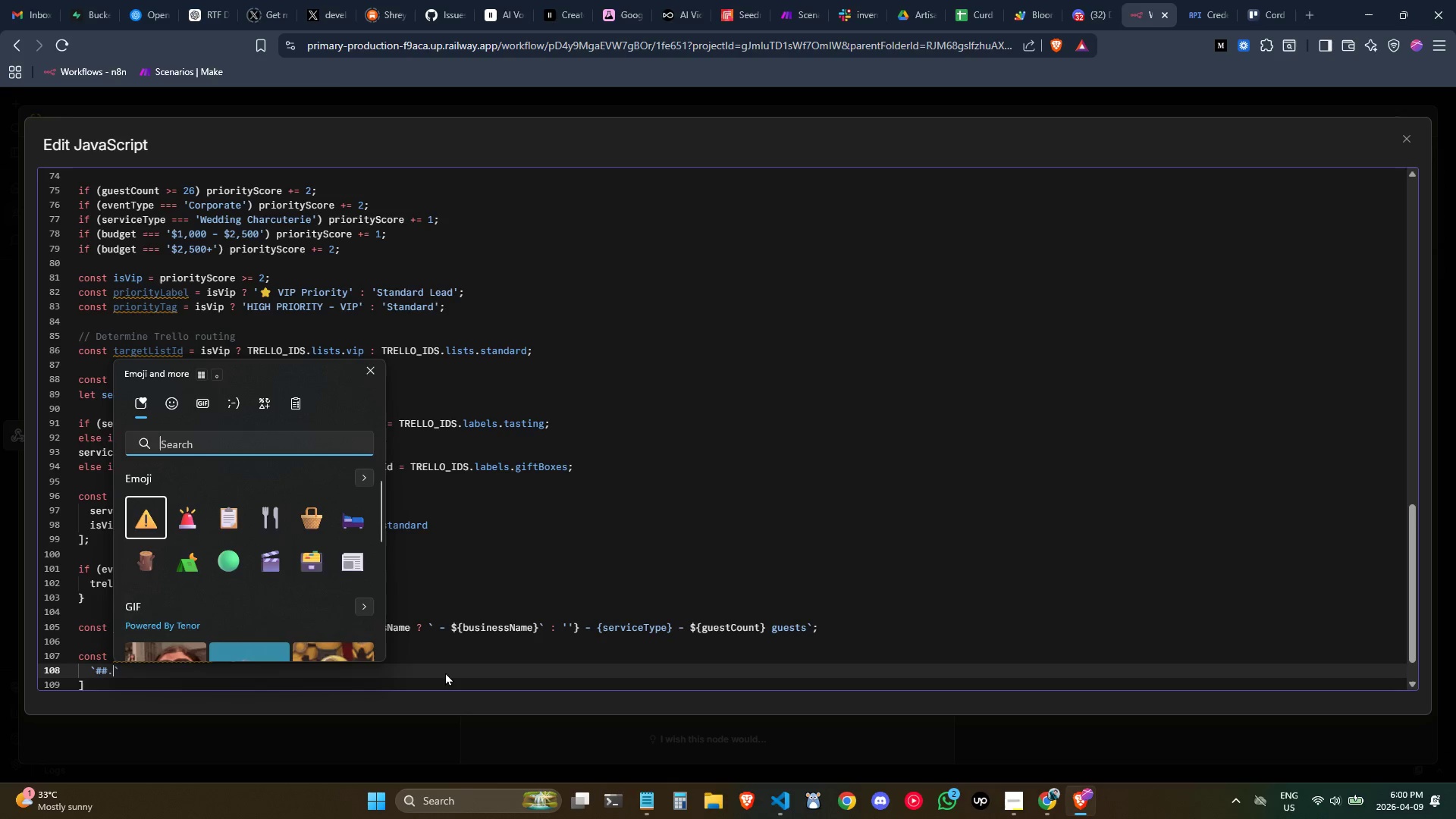 
type(chee)
 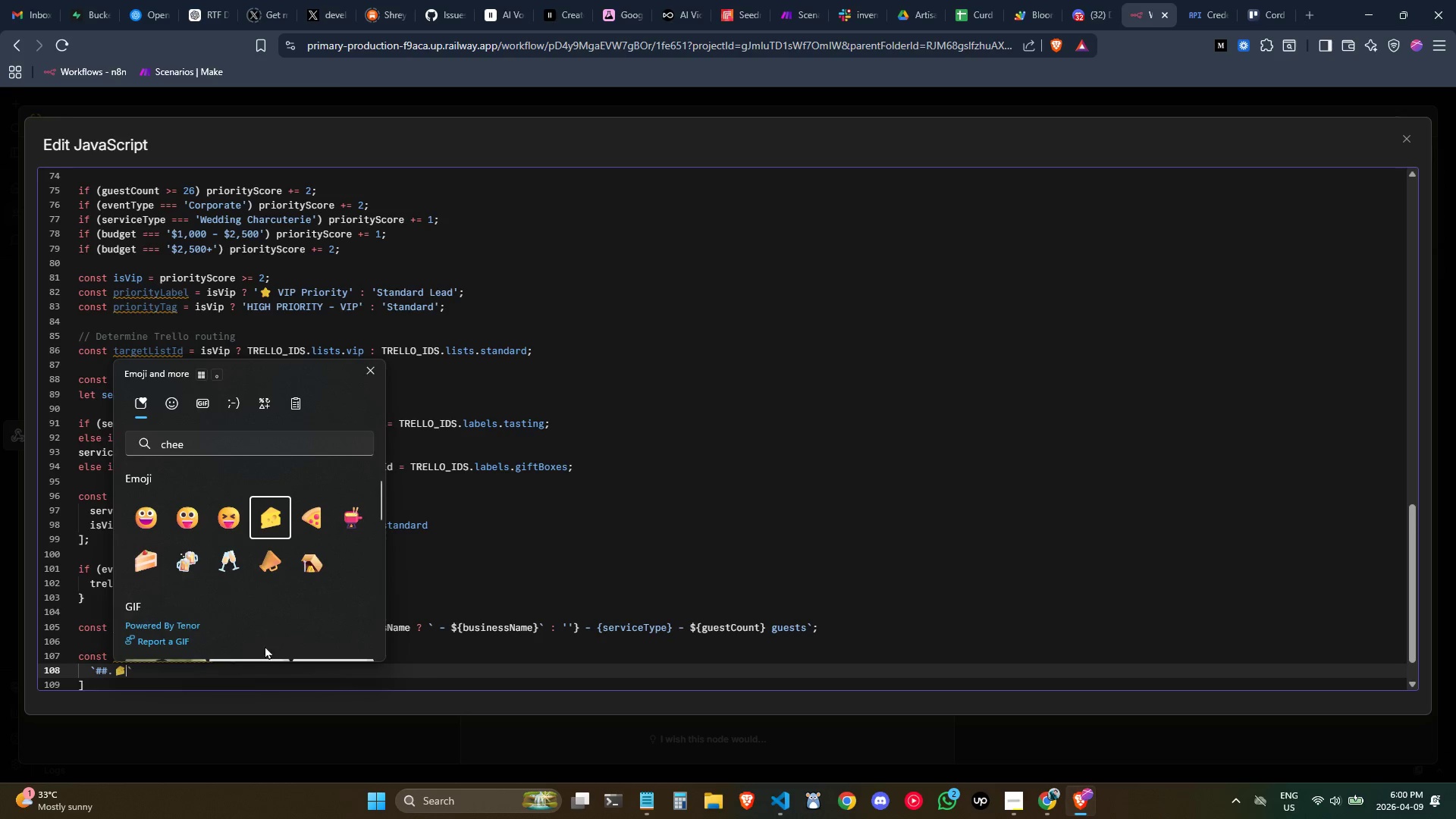 
key(ArrowLeft)
 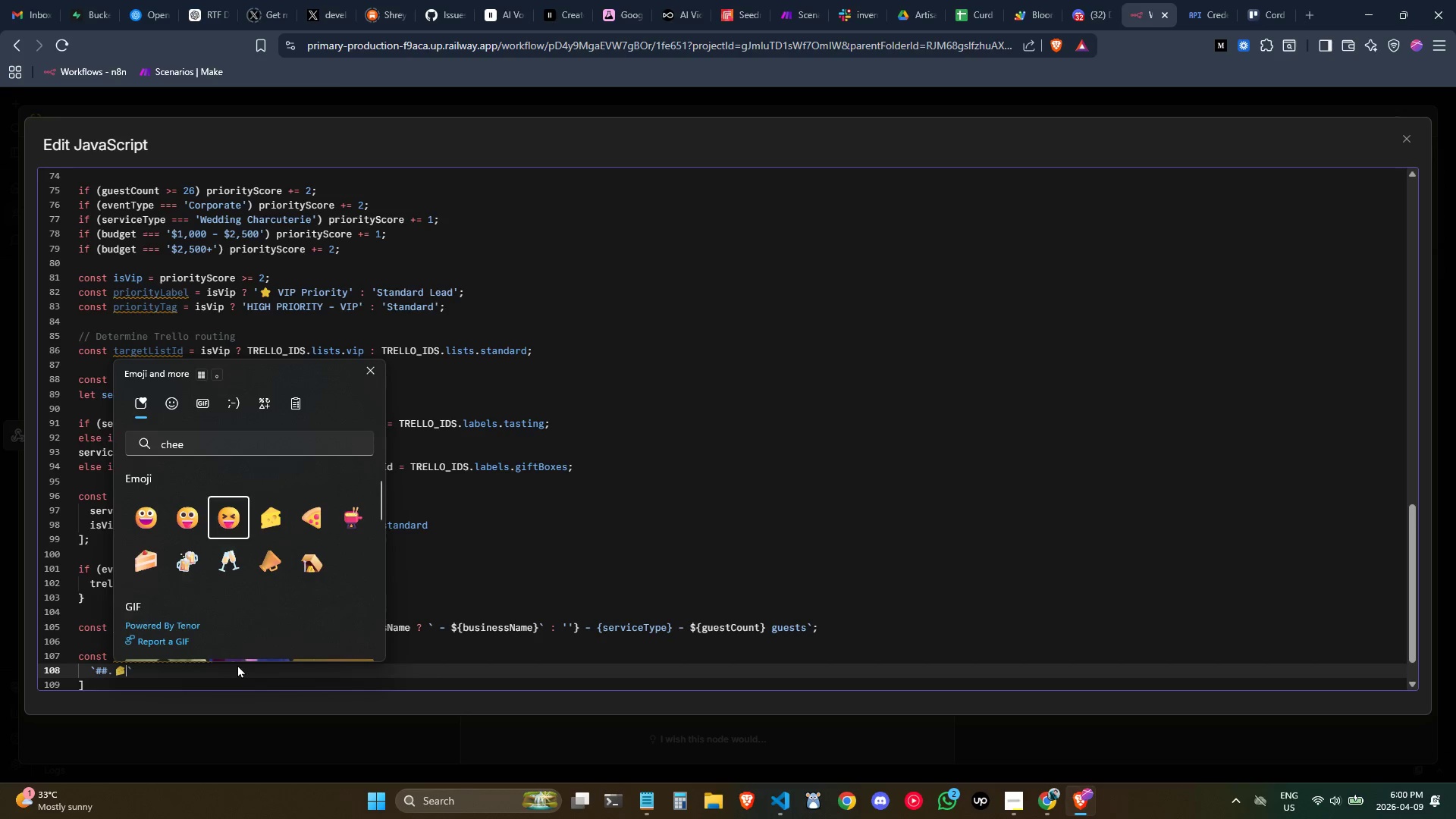 
key(ArrowLeft)
 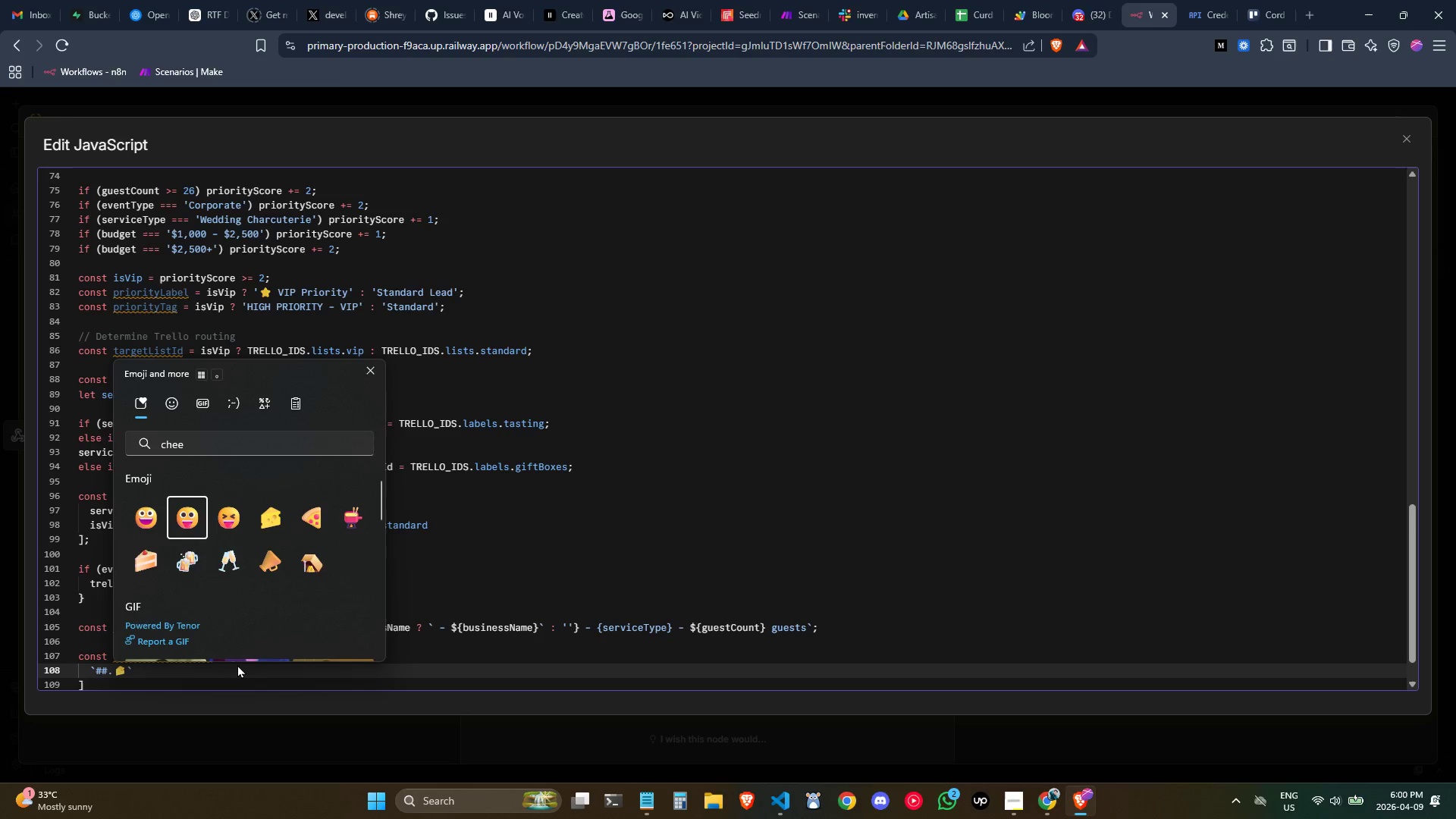 
key(Space)
 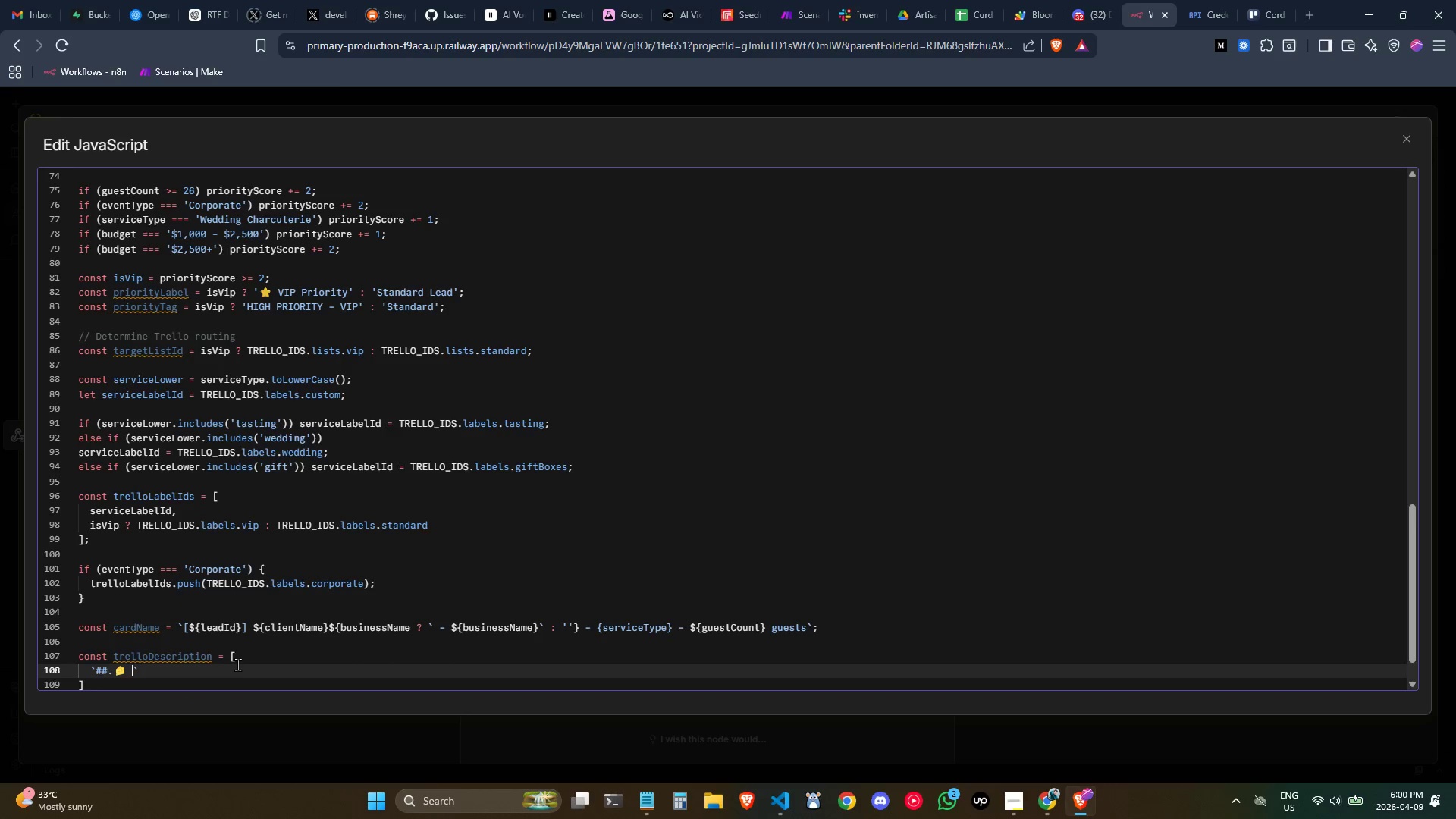 
key(ArrowLeft)
 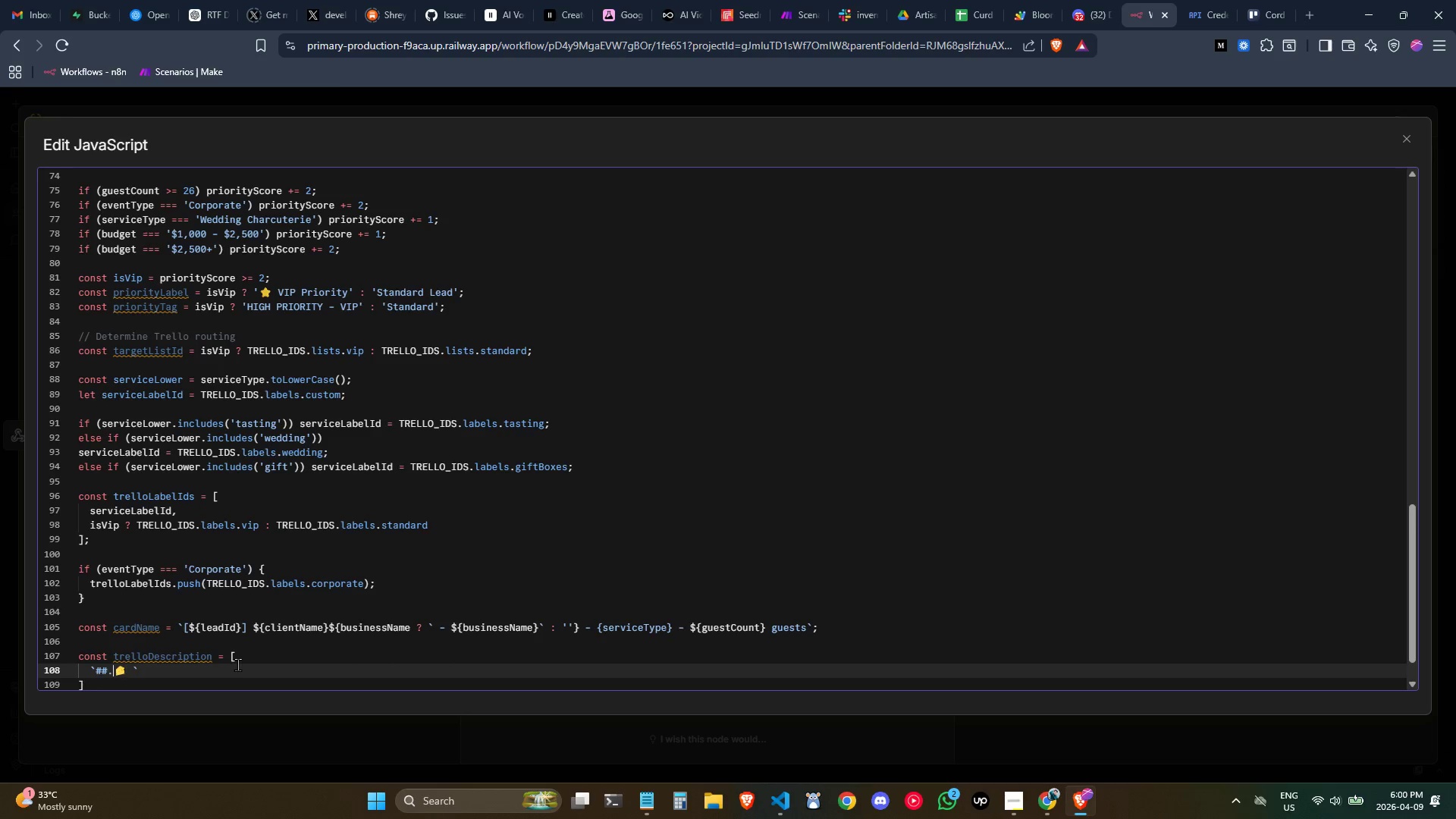 
key(ArrowLeft)
 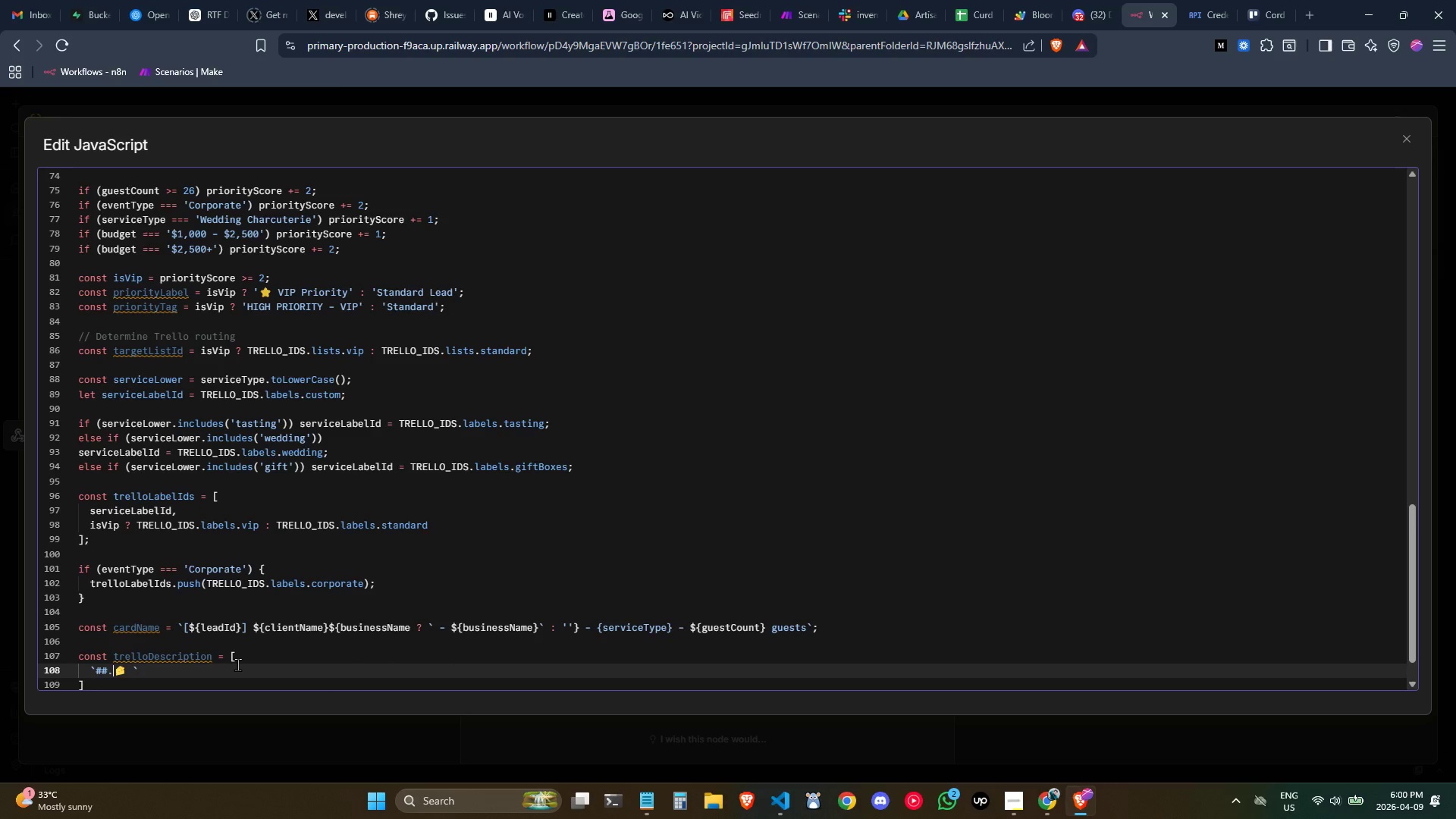 
key(Backspace)
 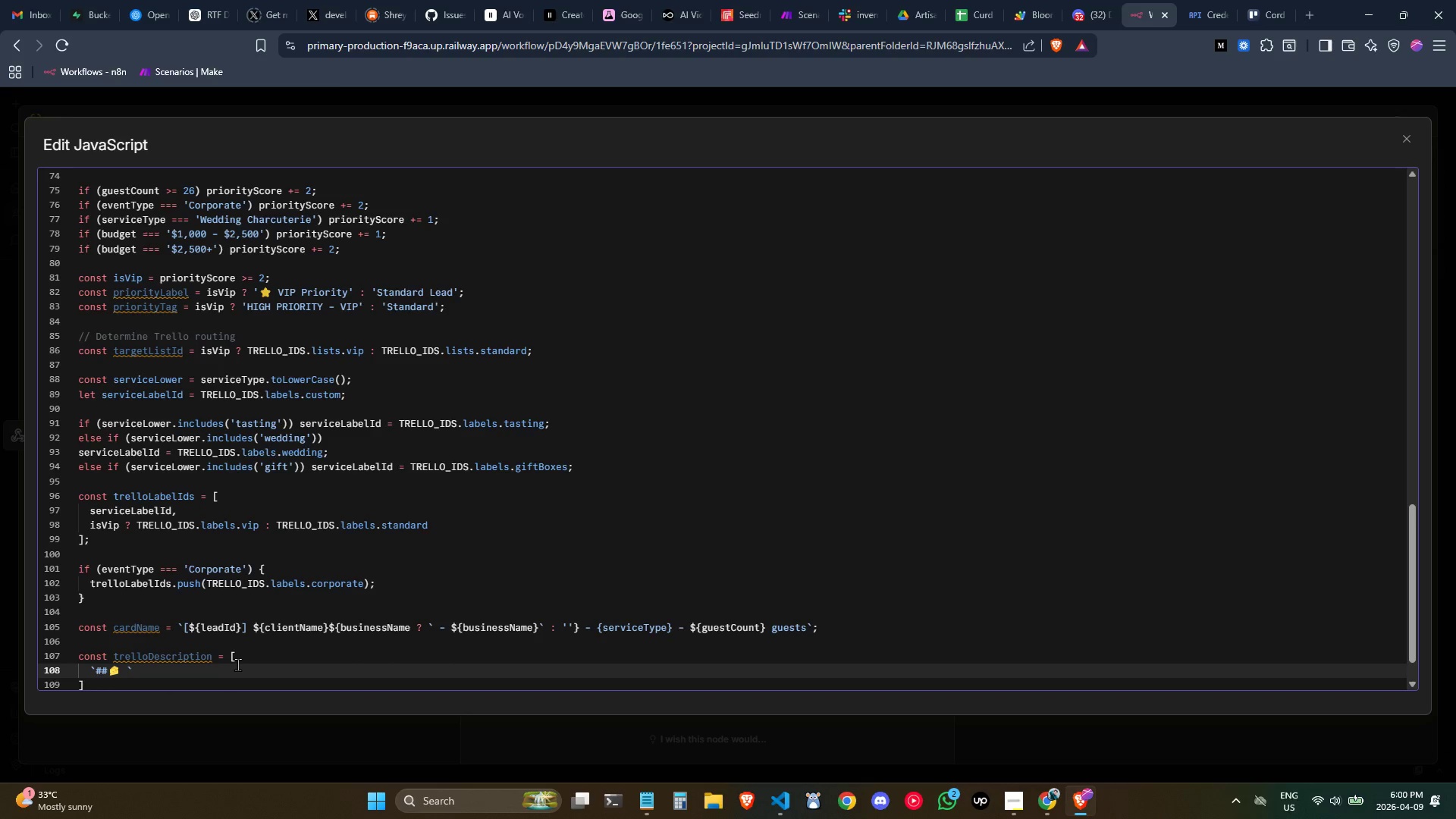 
key(Space)
 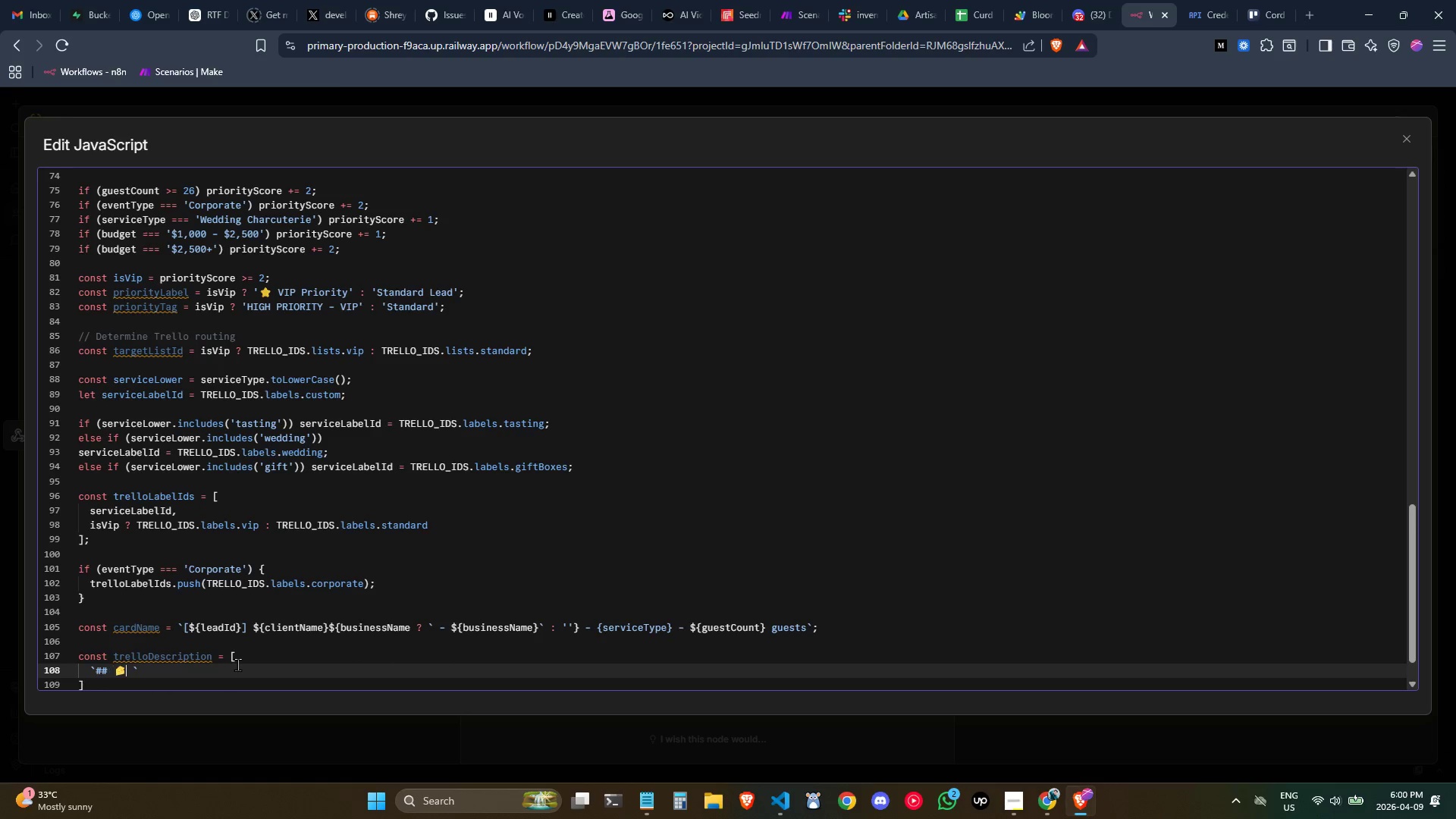 
key(ArrowRight)
 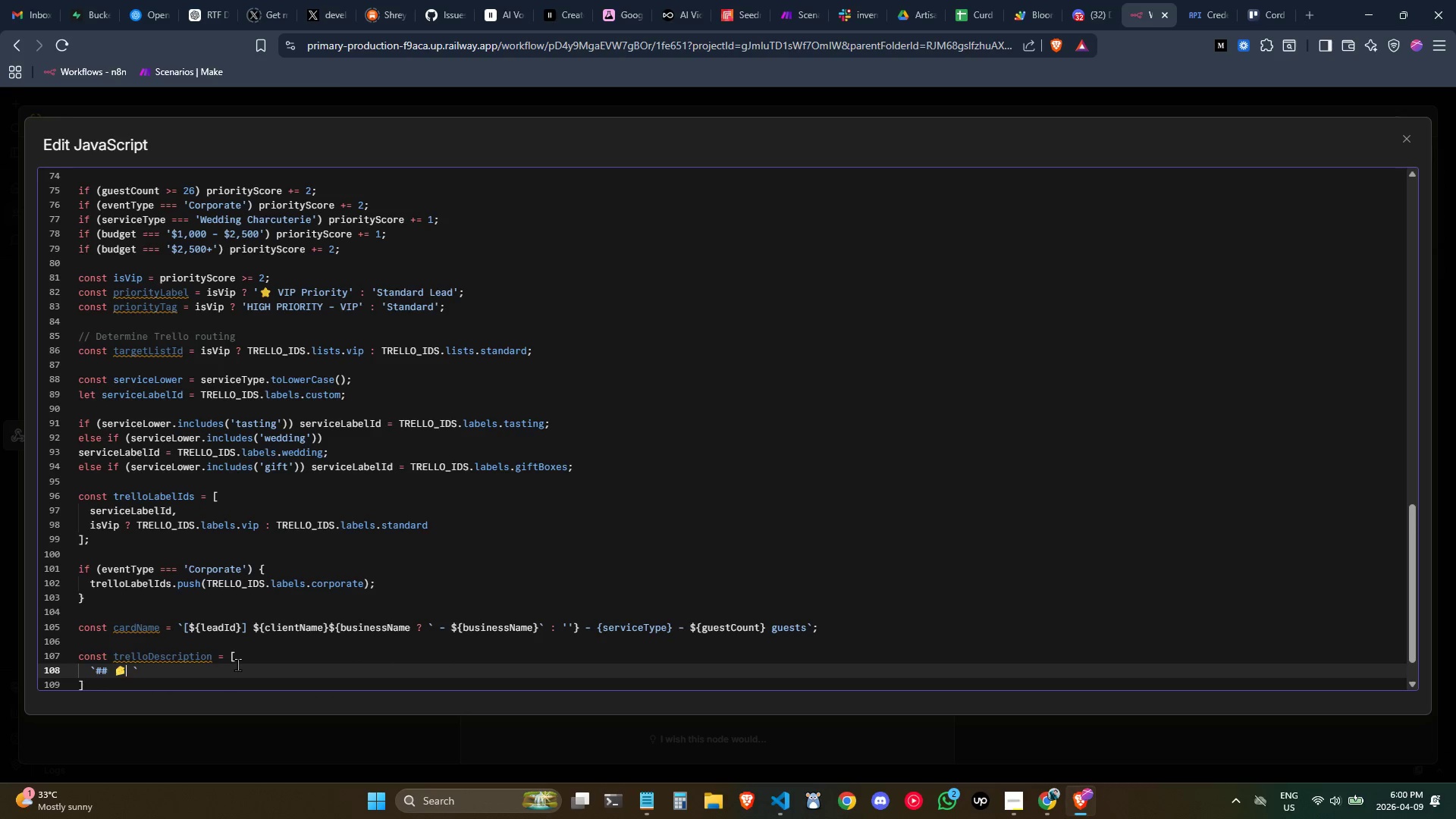 
key(ArrowRight)
 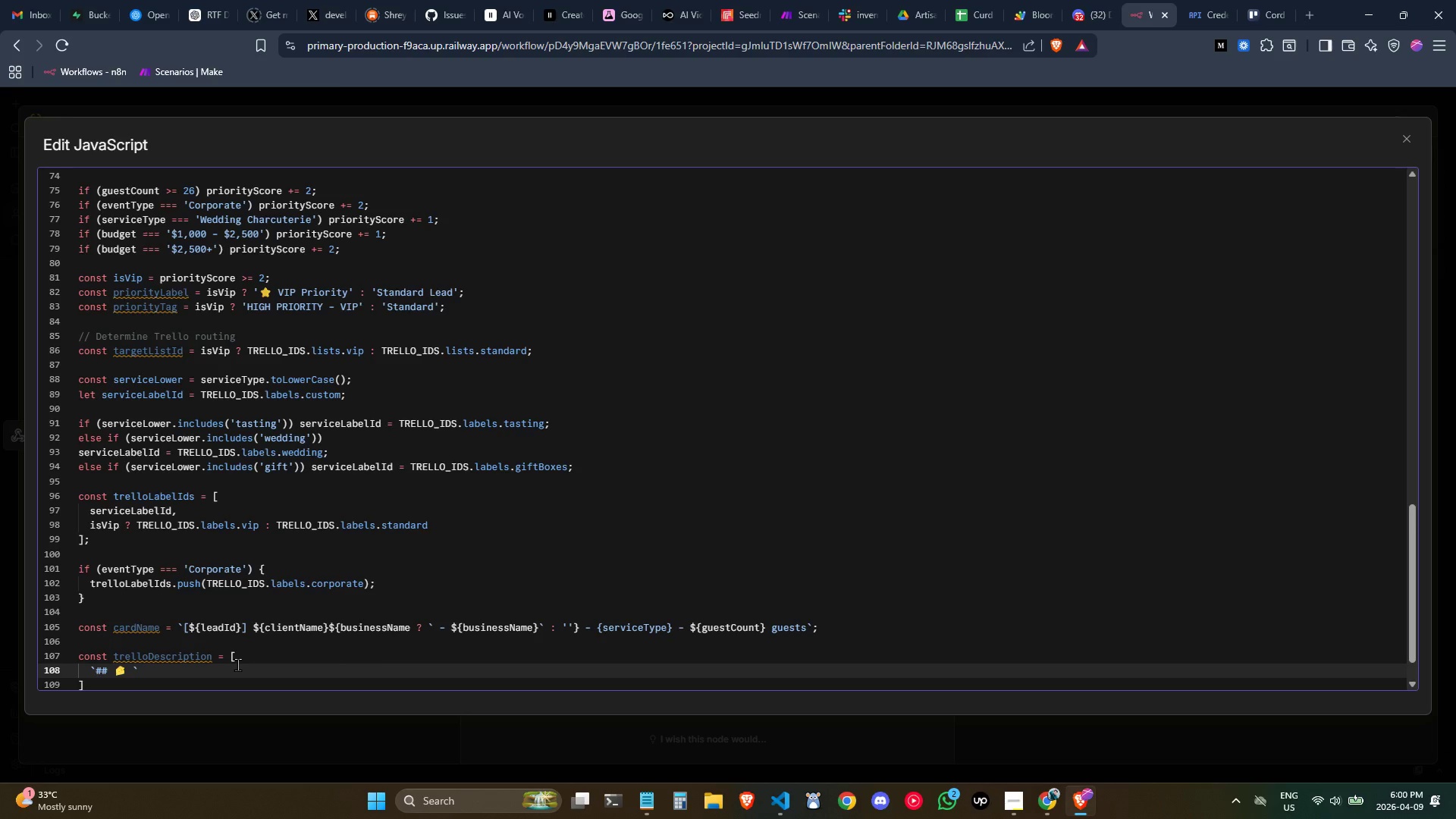 
type(Curd & Culture - Event Inquiry)
 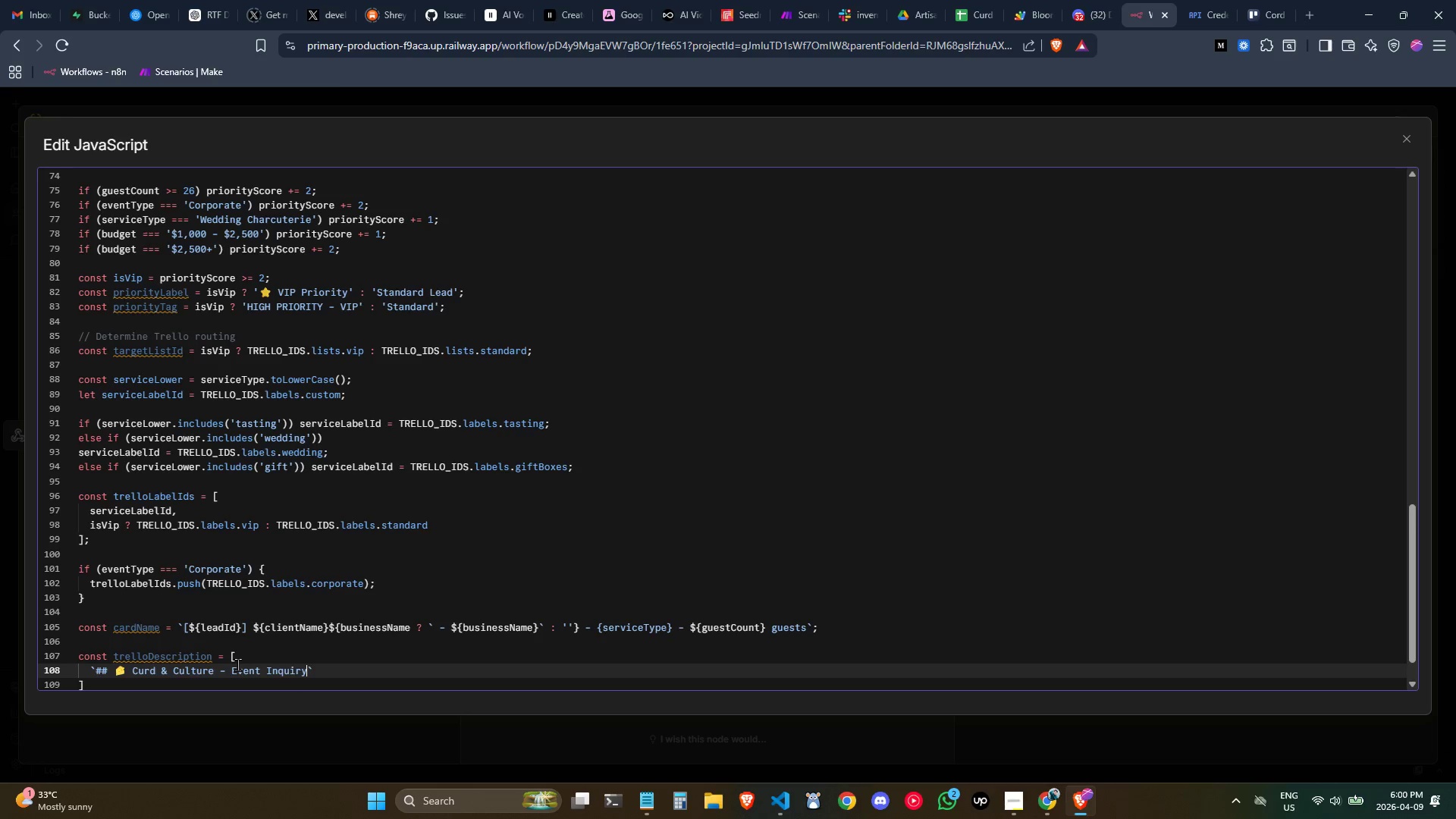 
key(ArrowRight)
 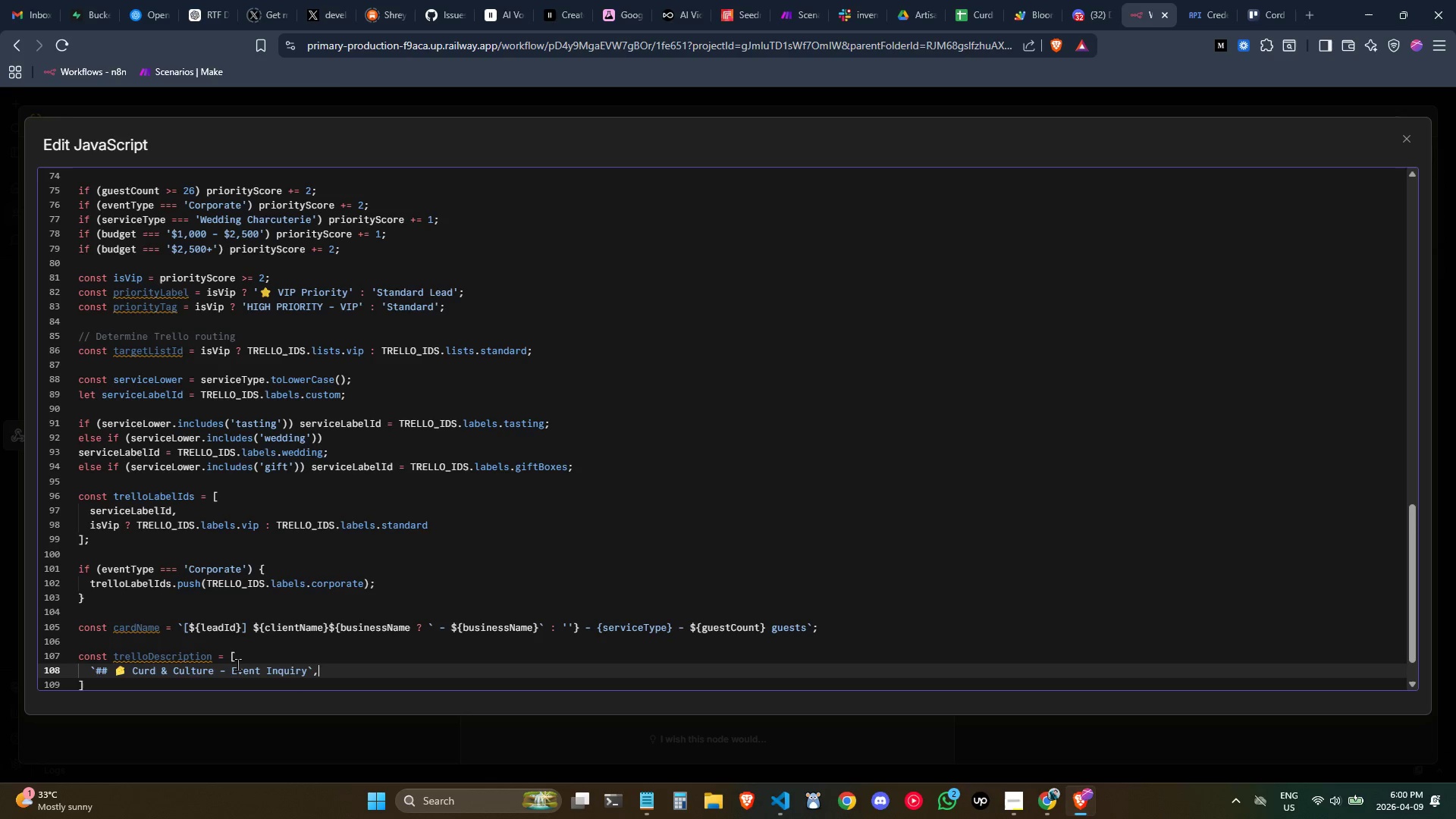 
key(Enter)
 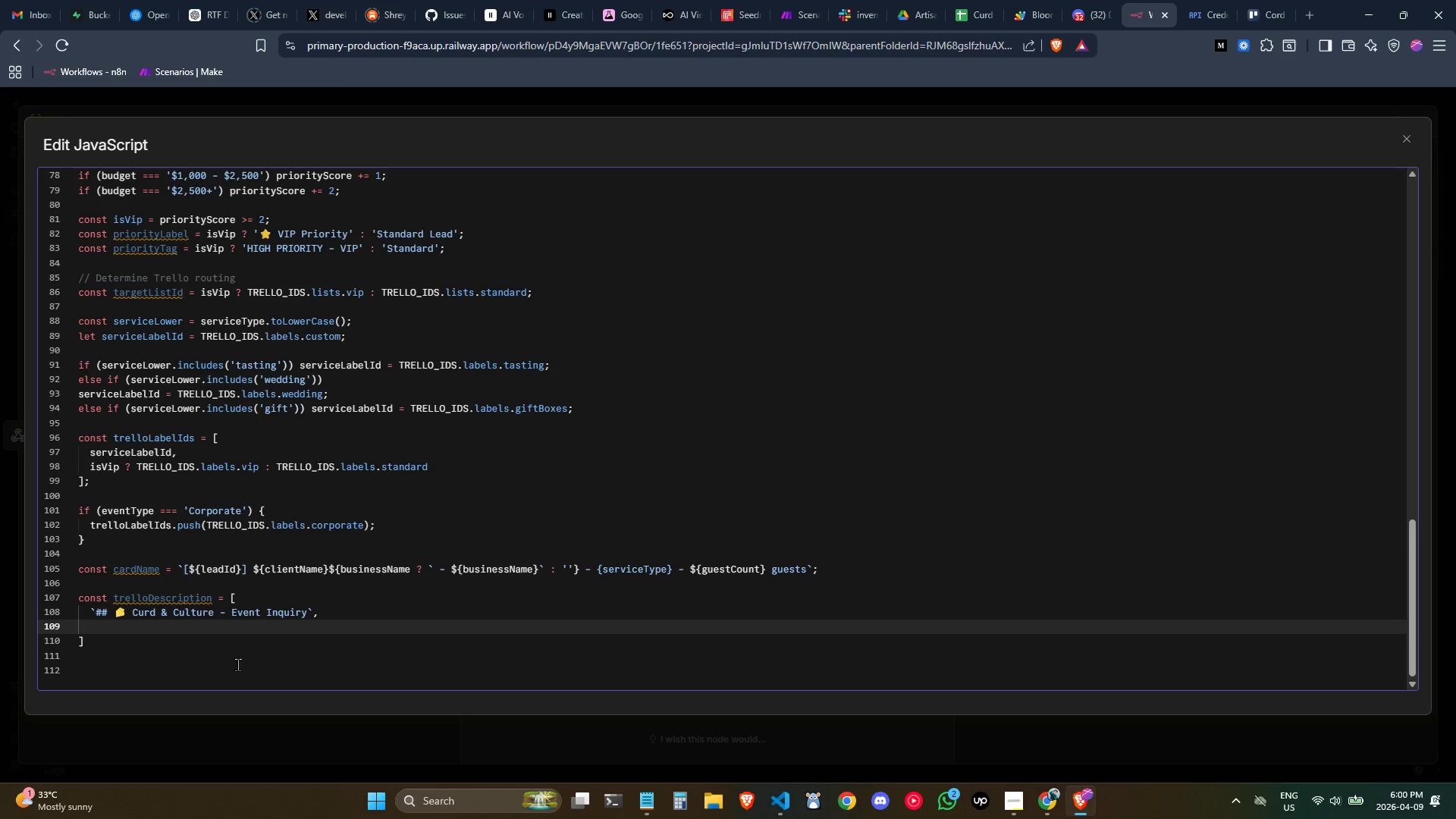 
key(Backquote)
 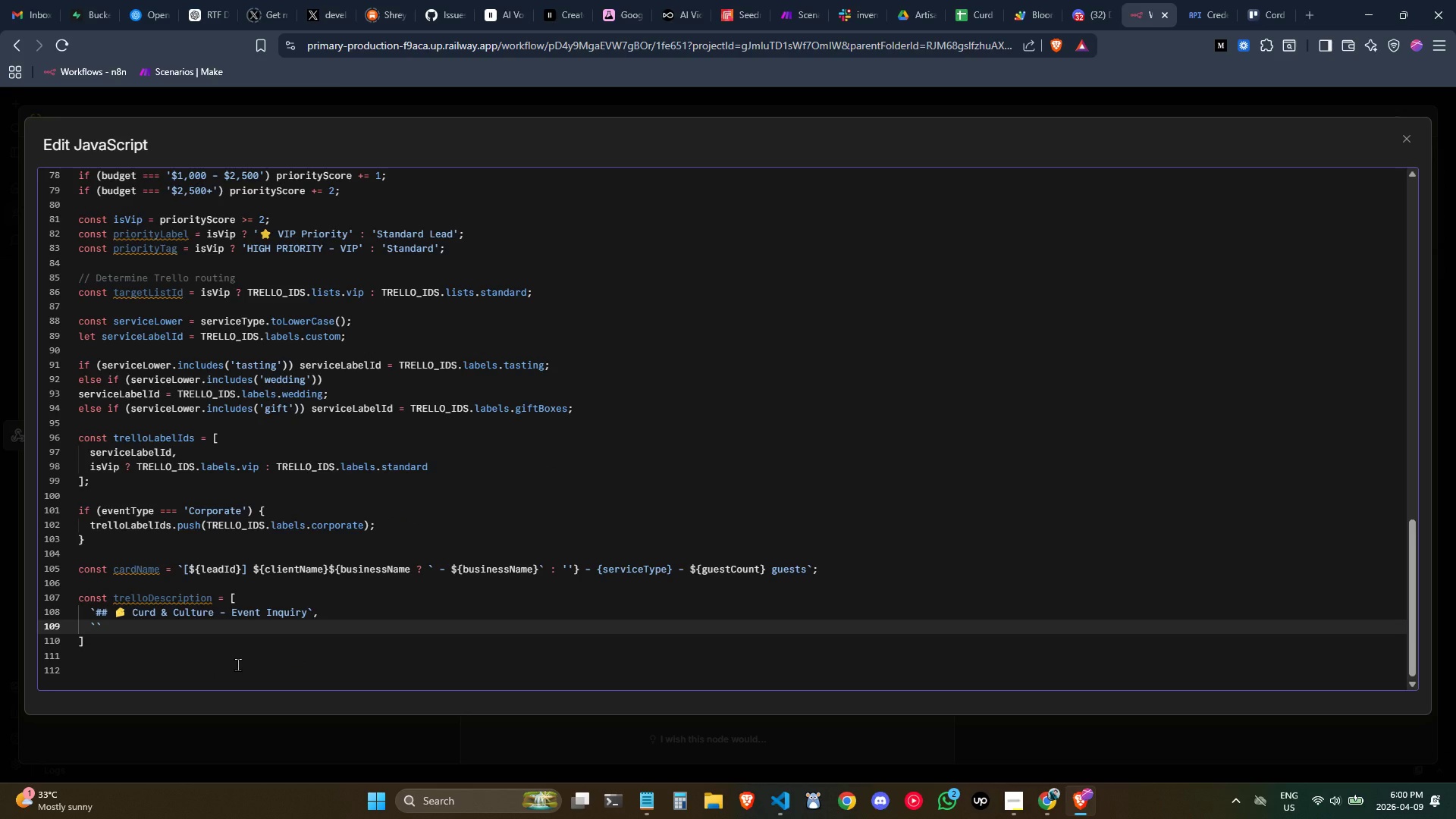 
key(ArrowRight)
 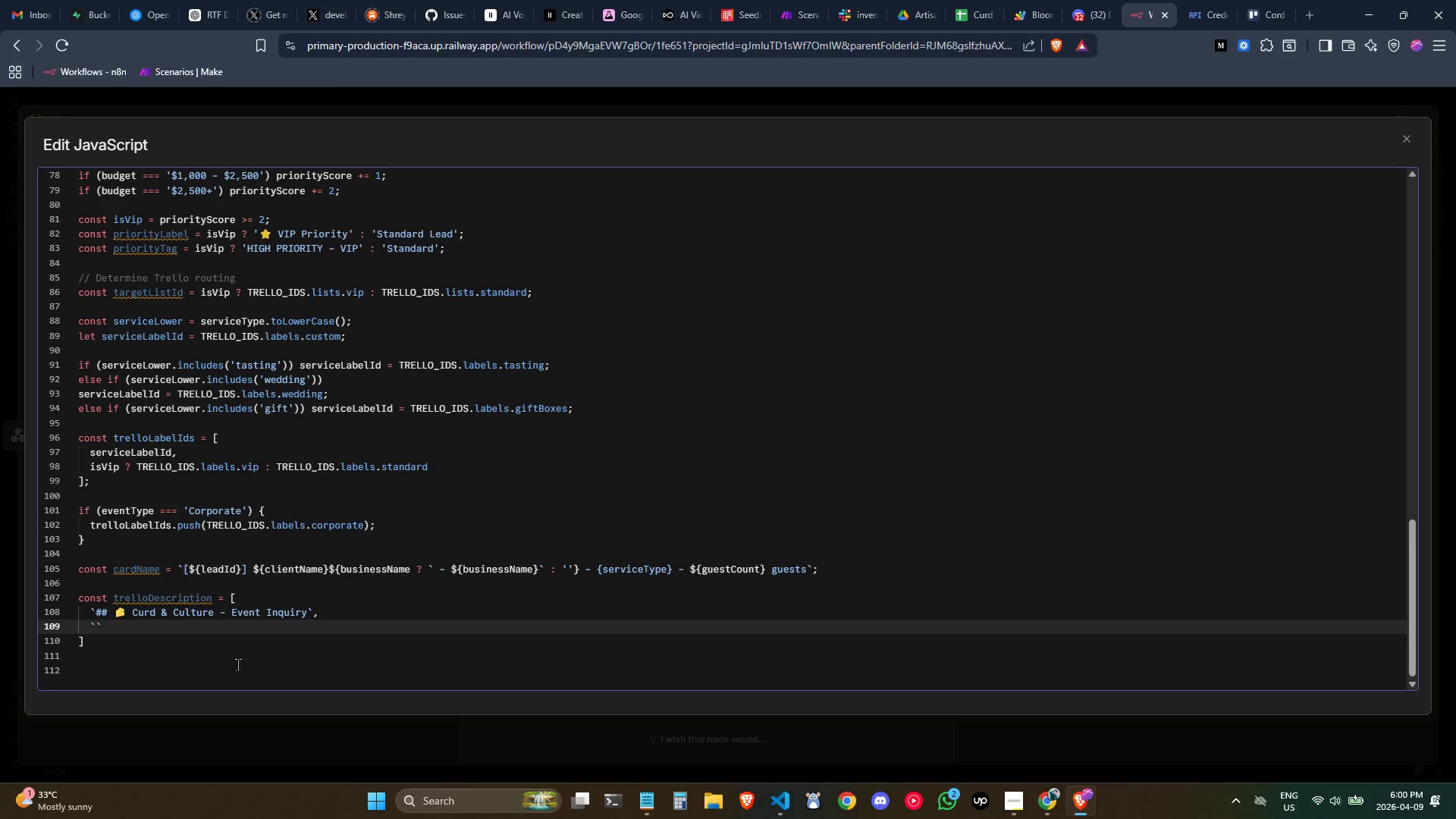 
key(Comma)
 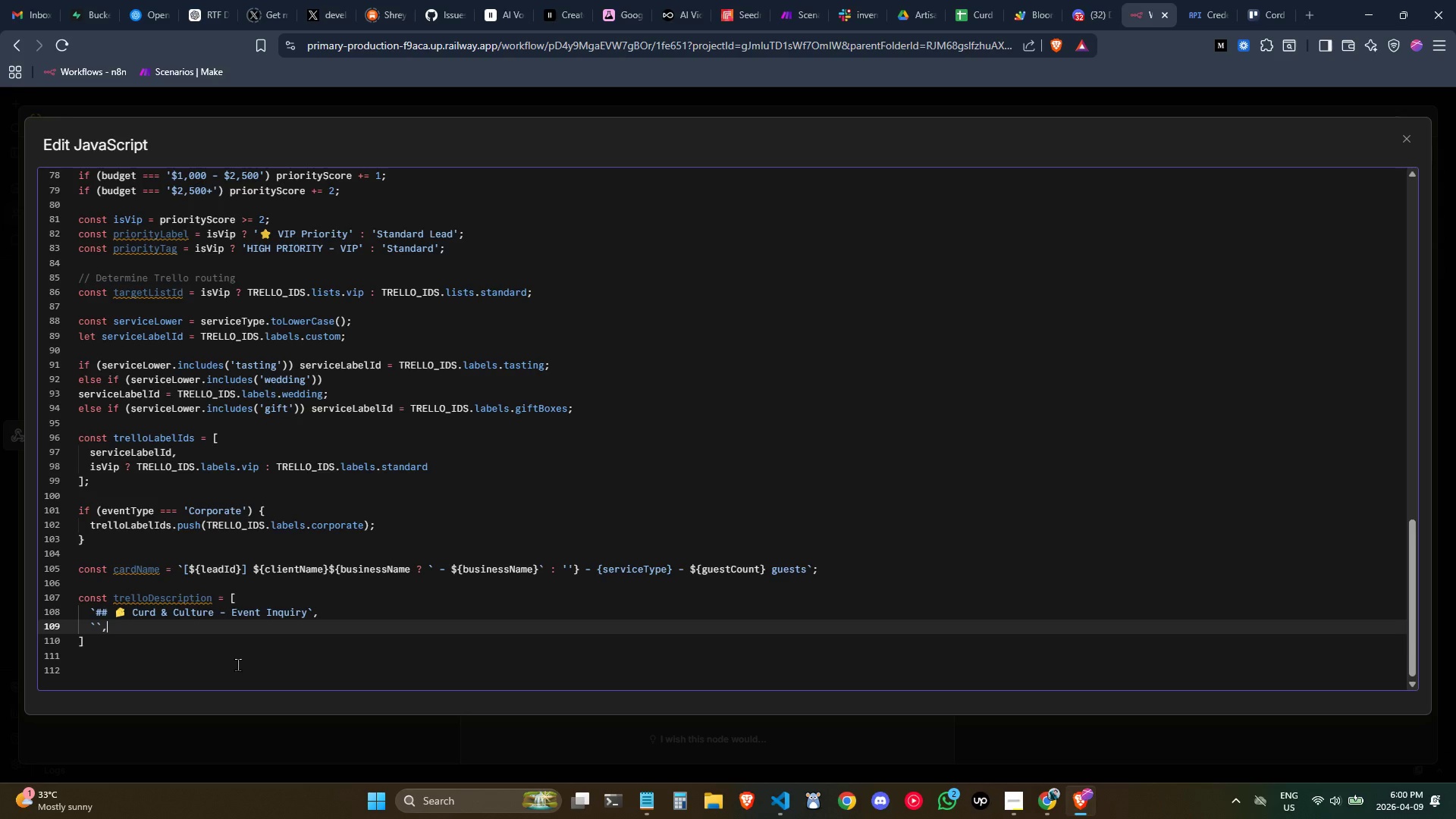 
key(Enter)
 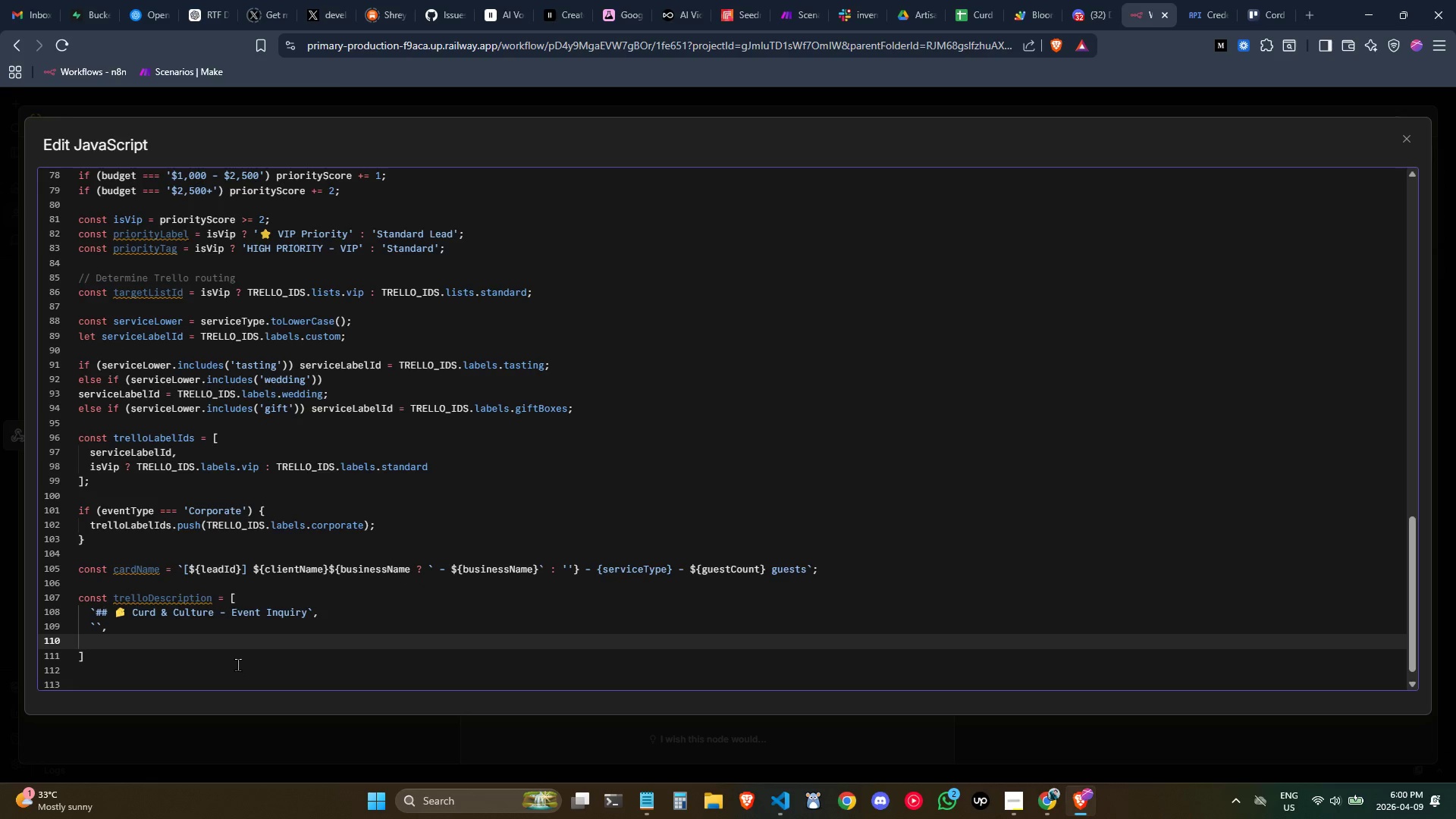 
type(`**Lead DI)
key(Backspace)
key(Backspace)
type(ID:**)
 